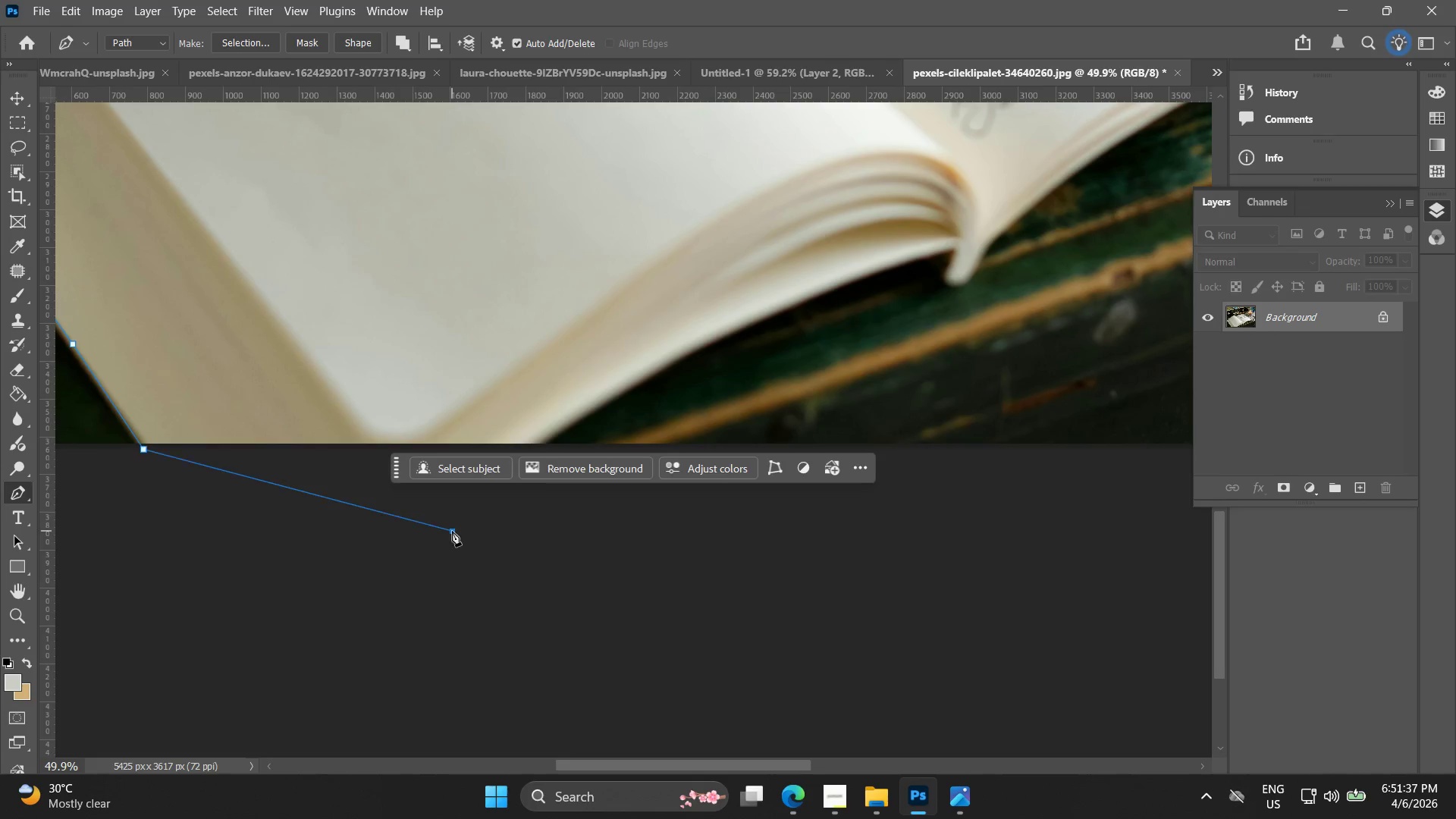 
left_click_drag(start_coordinate=[346, 447], to_coordinate=[109, 454])
 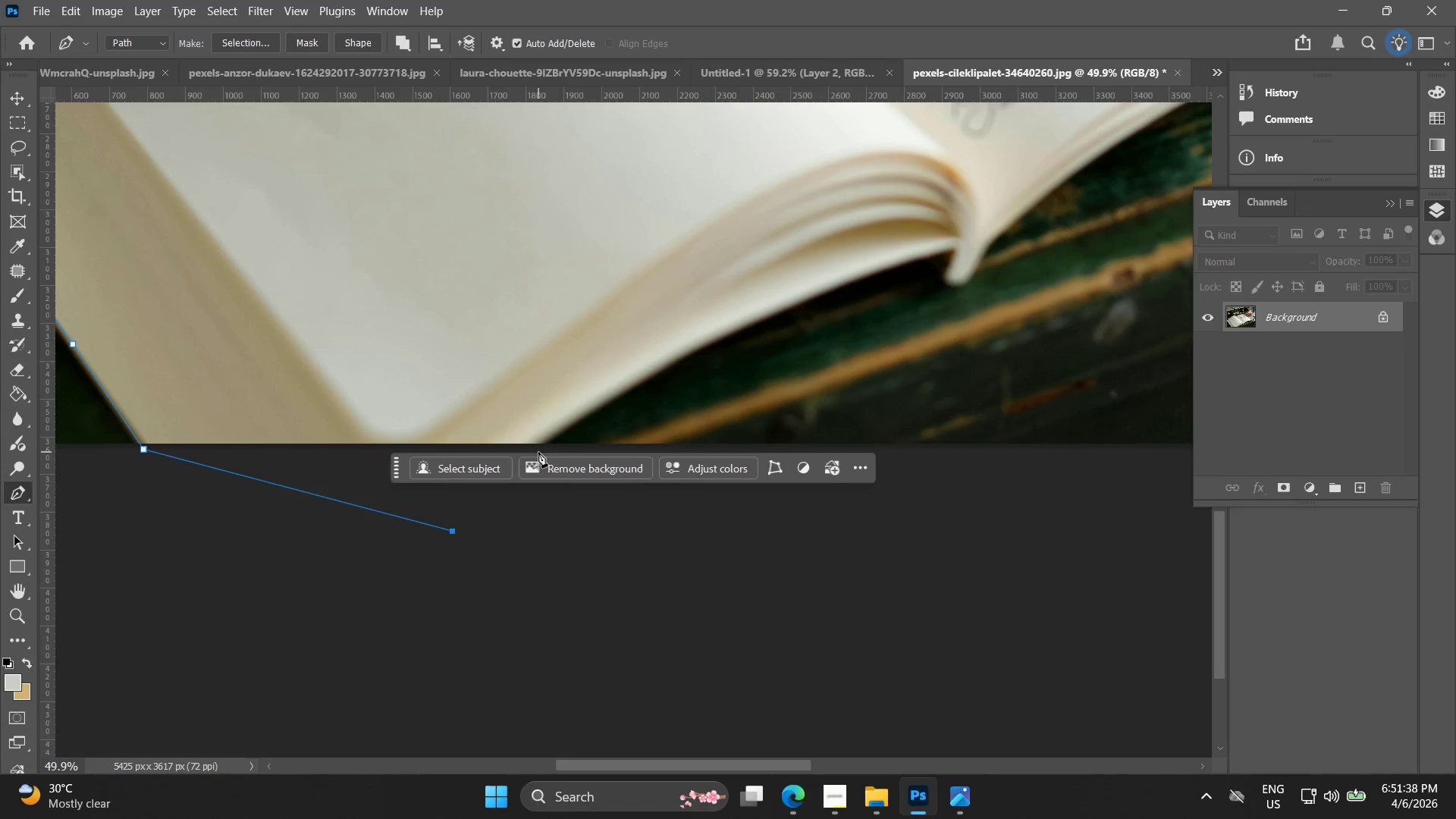 
left_click([538, 447])
 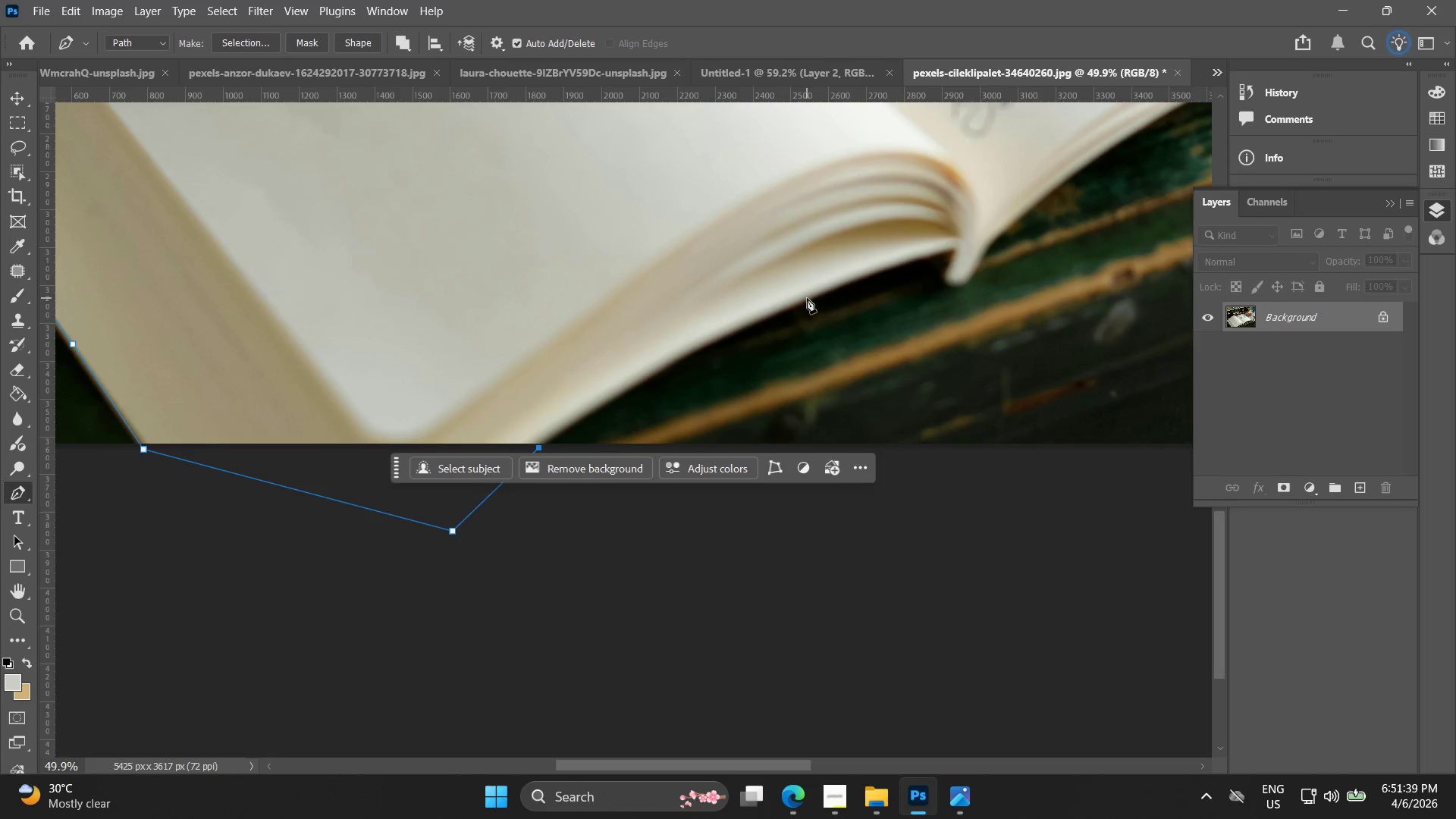 
left_click_drag(start_coordinate=[812, 298], to_coordinate=[918, 266])
 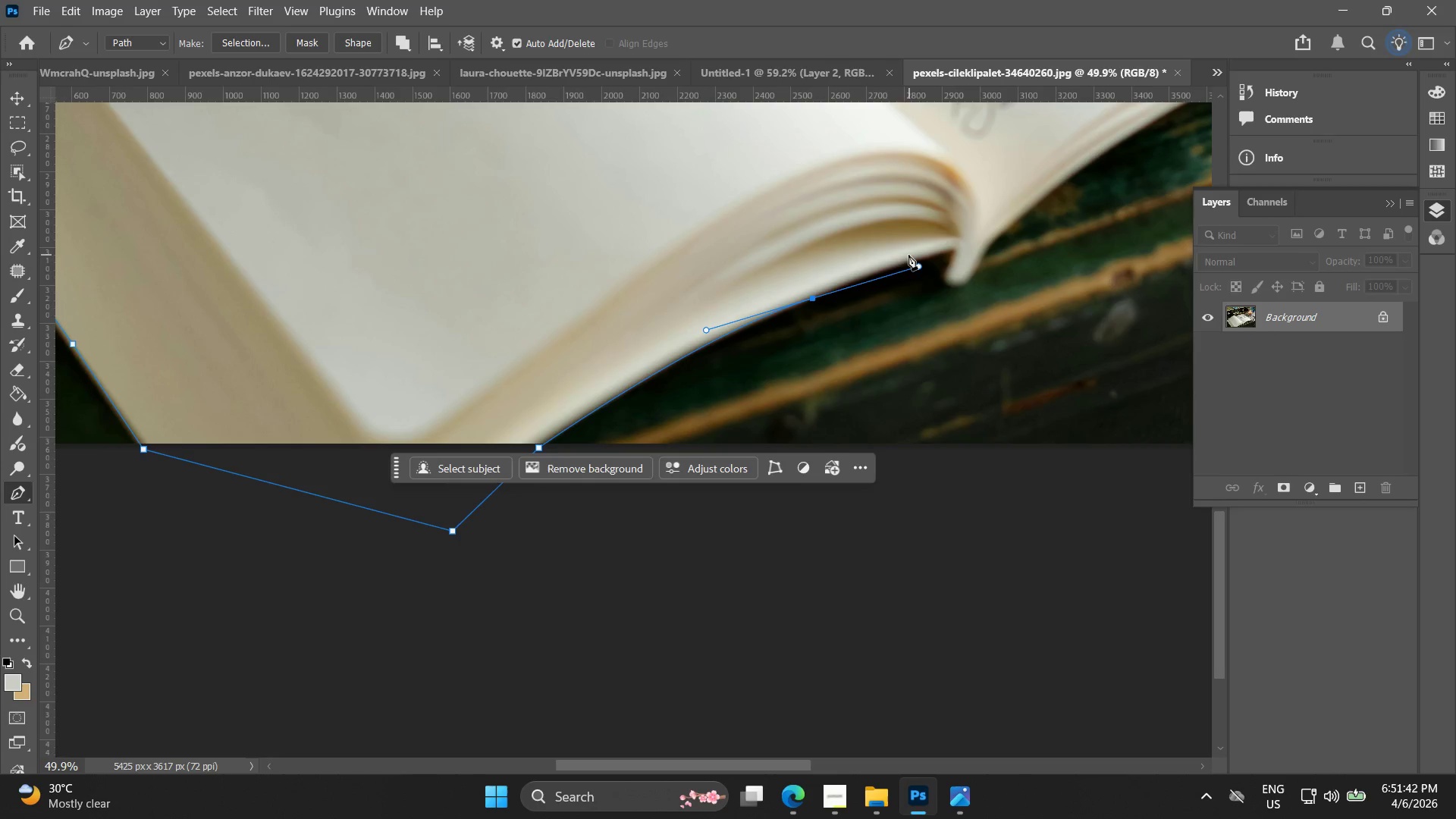 
key(Control+Z)
 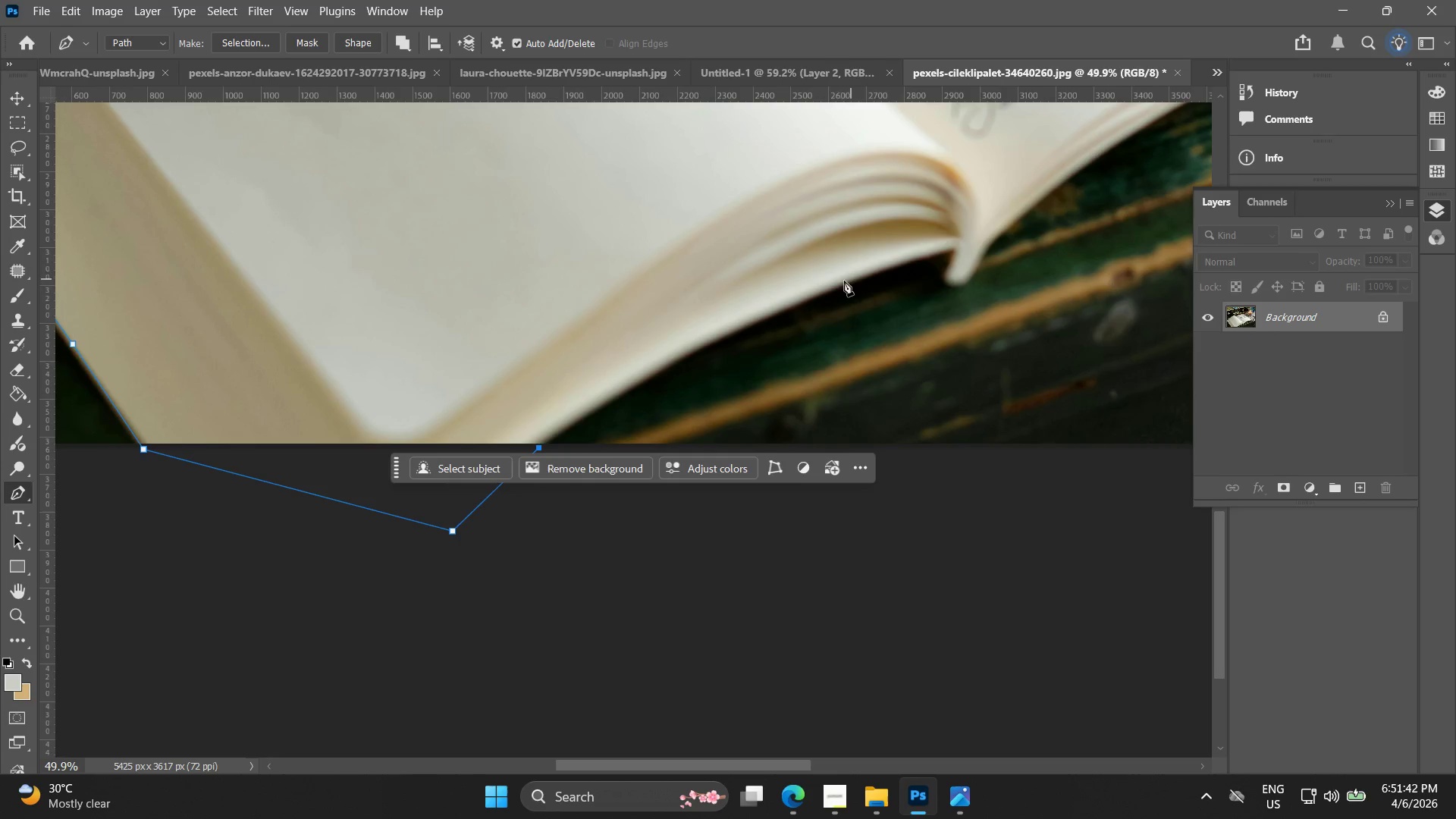 
key(Alt+AltLeft)
 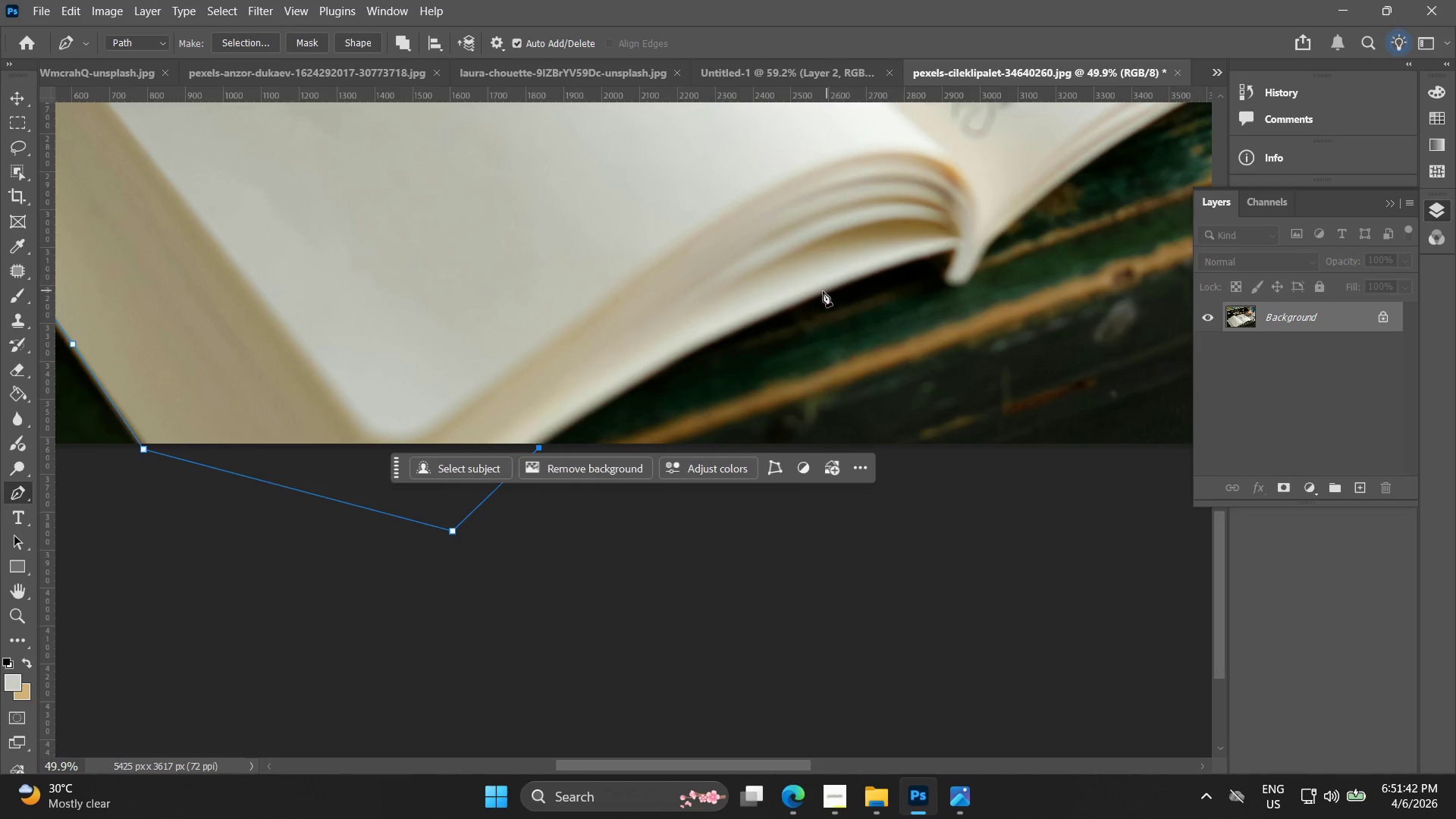 
key(Alt+AltLeft)
 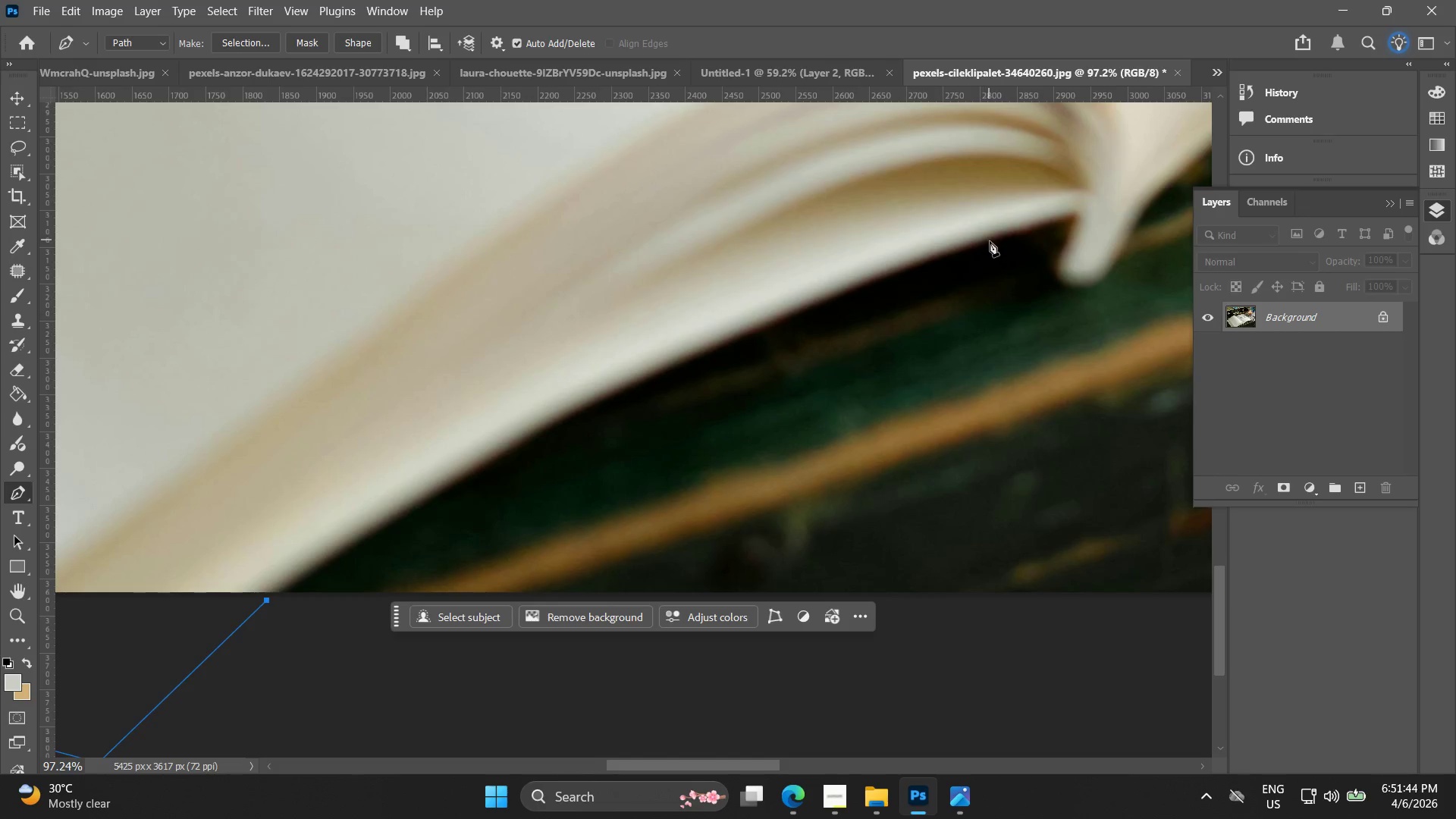 
scroll: coordinate [831, 278], scroll_direction: up, amount: 7.0
 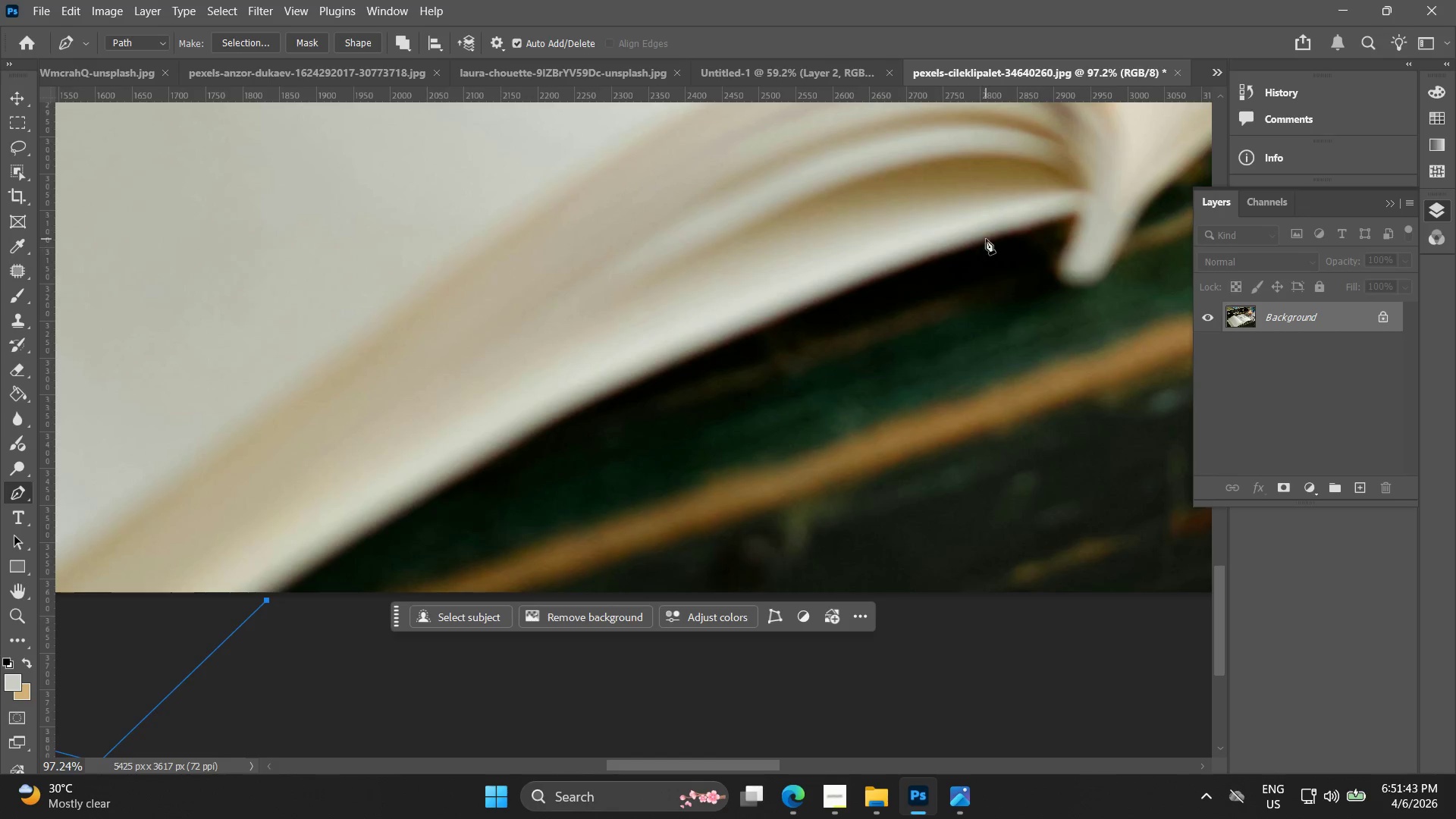 
left_click_drag(start_coordinate=[990, 242], to_coordinate=[1050, 164])
 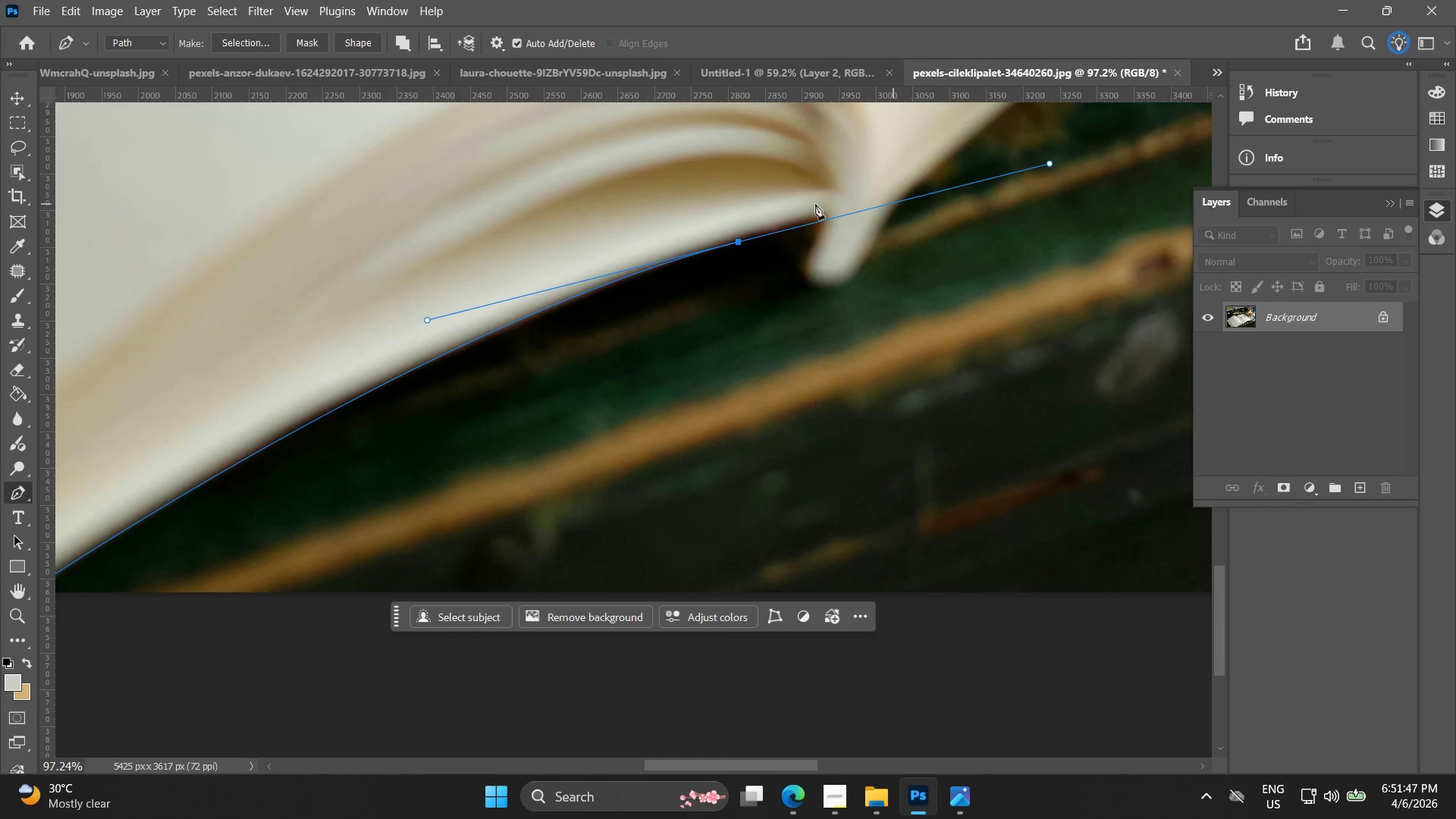 
hold_key(key=ShiftLeft, duration=1.0)
left_click([740, 241])
 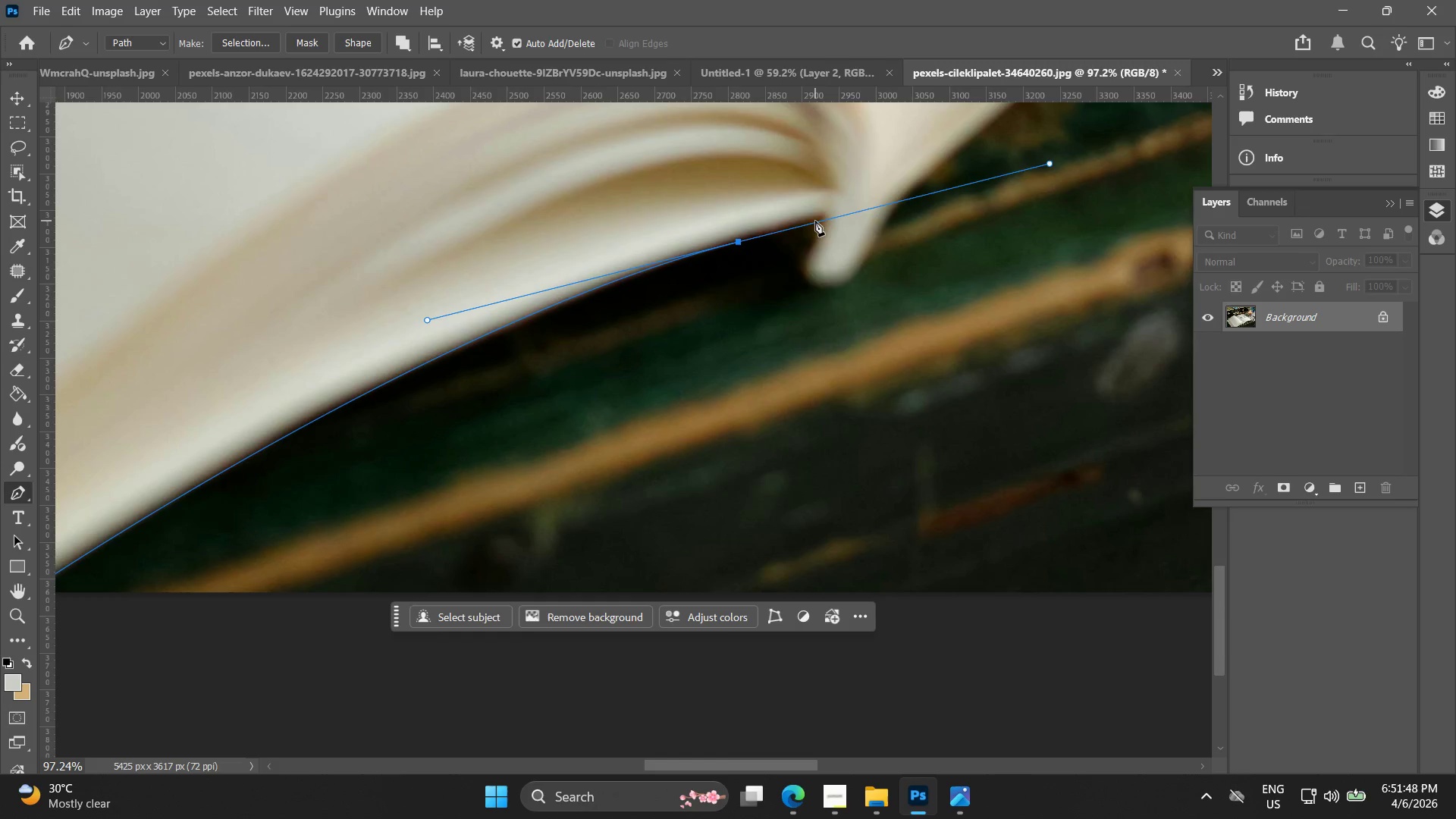 
left_click([815, 221])
 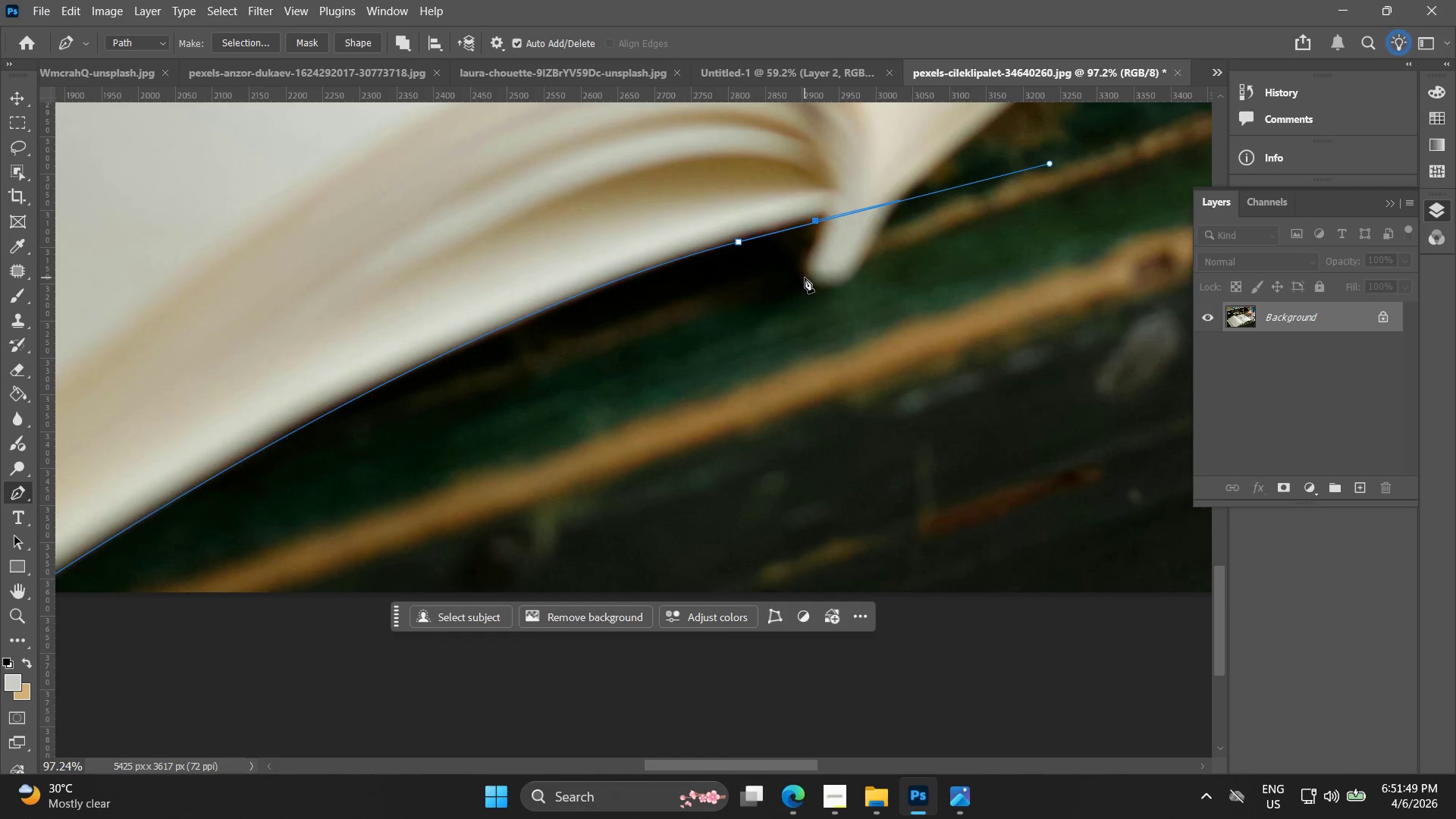 
left_click_drag(start_coordinate=[805, 277], to_coordinate=[811, 283])
 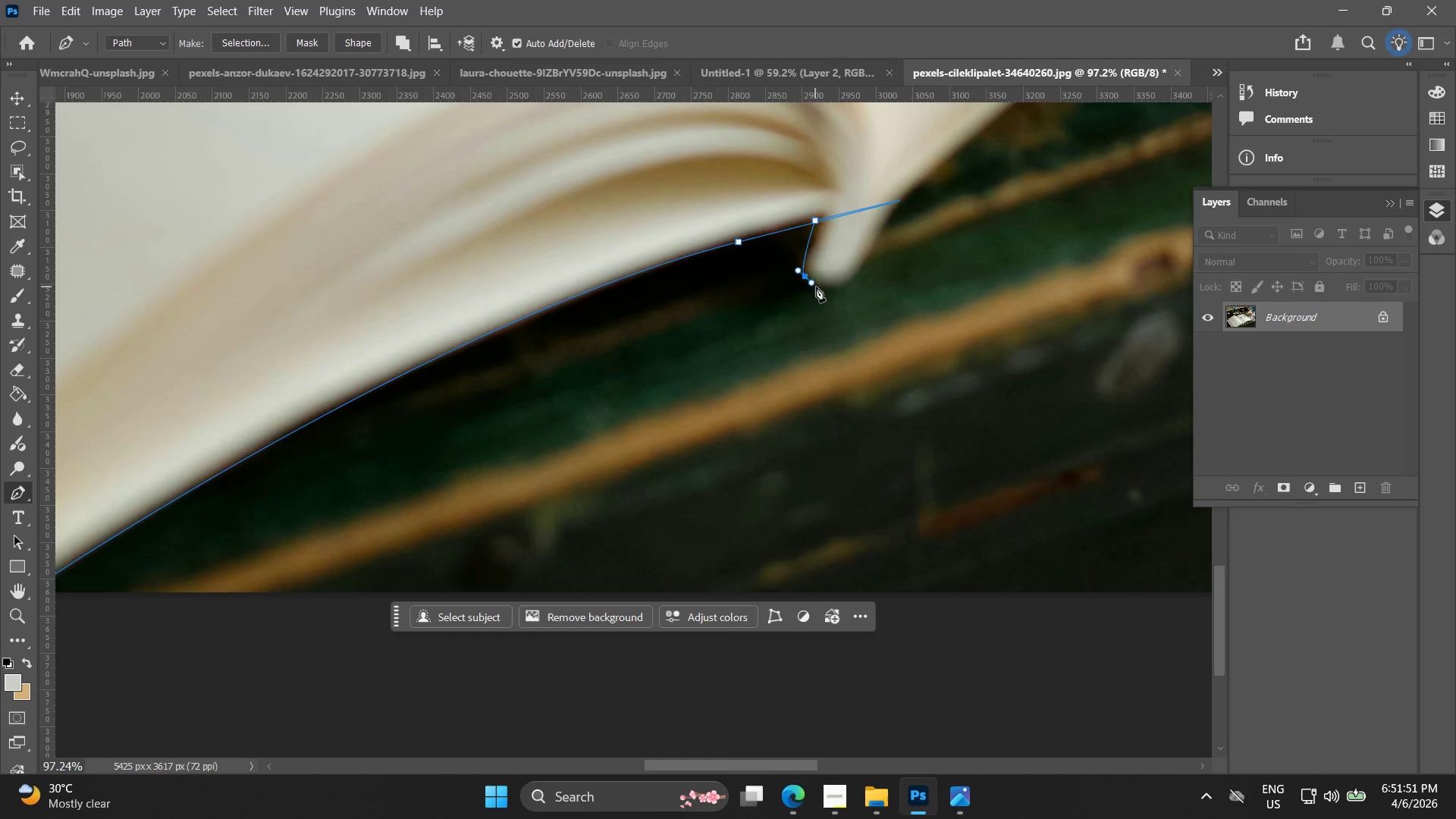 
key(Control+ControlLeft)
 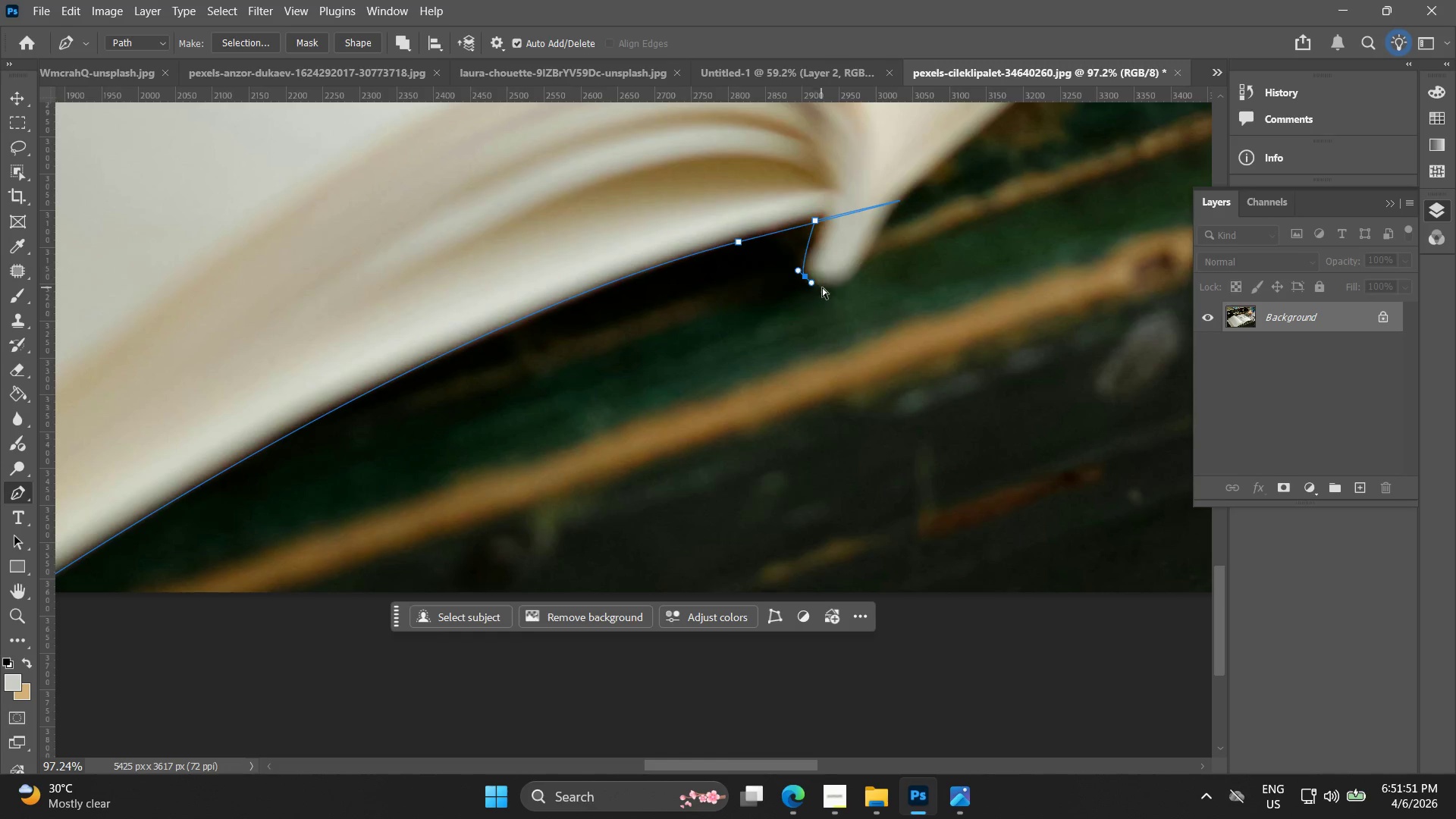 
key(Control+Z)
 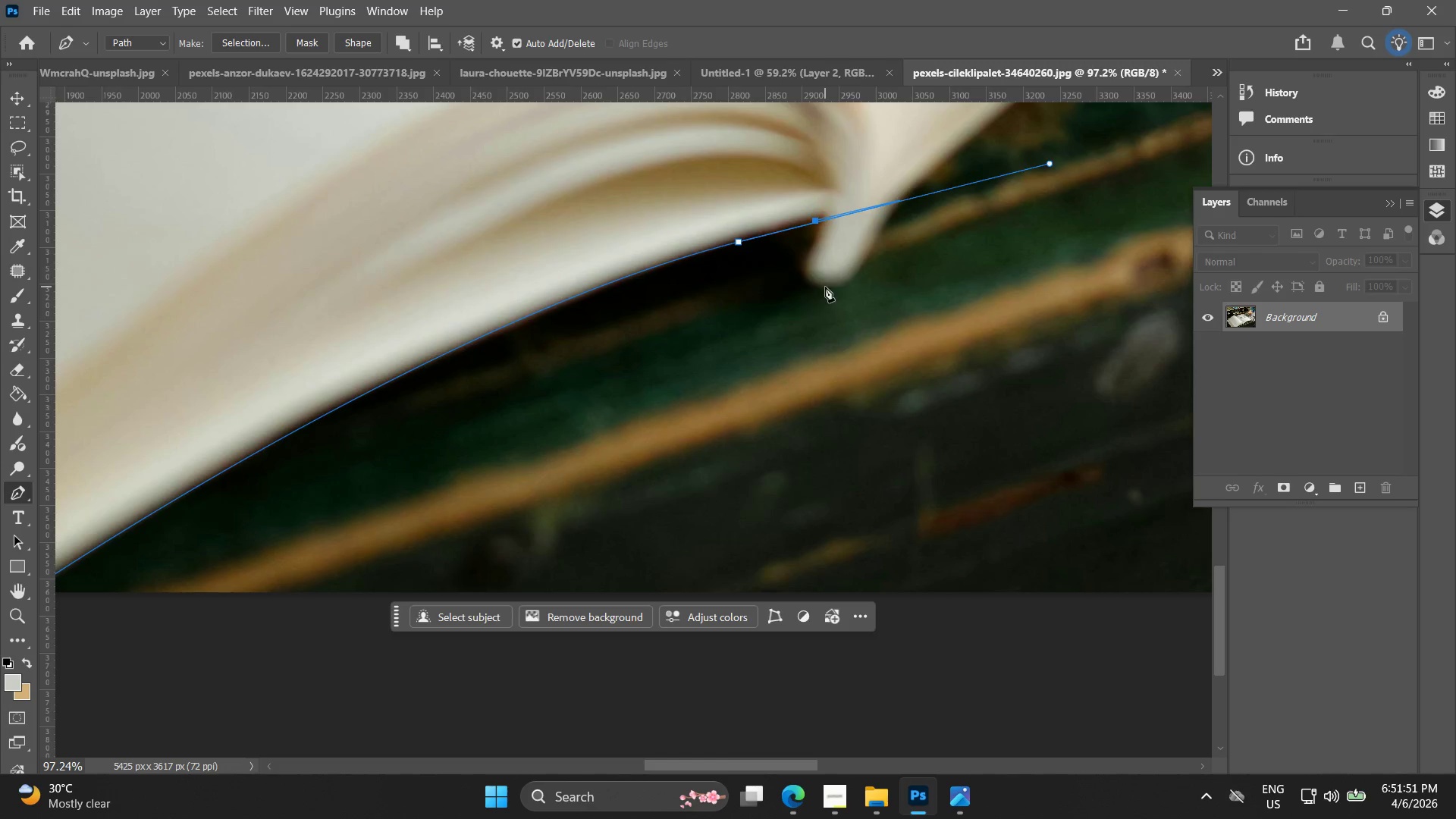 
left_click_drag(start_coordinate=[825, 287], to_coordinate=[861, 287])
 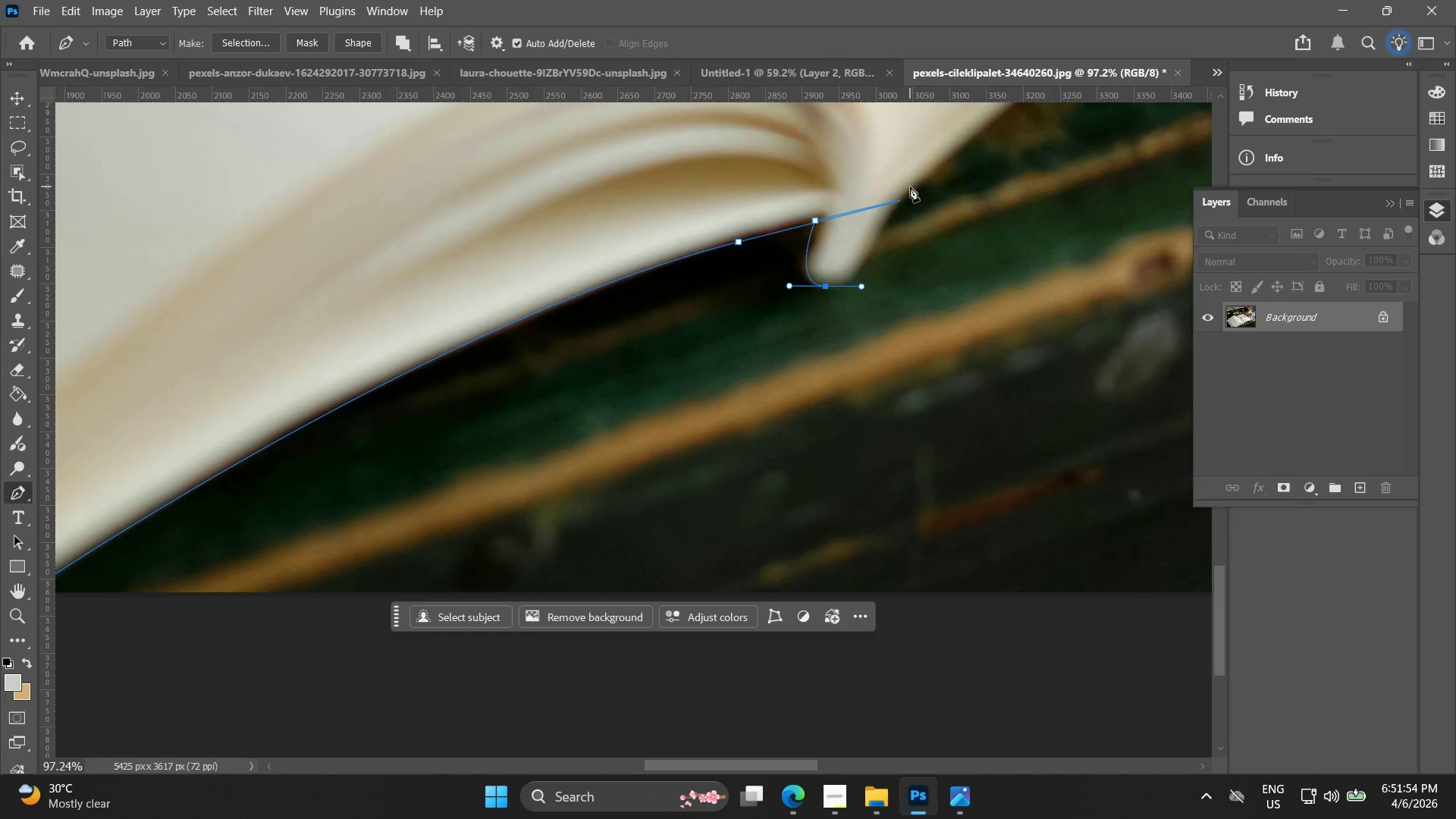 
left_click_drag(start_coordinate=[911, 187], to_coordinate=[949, 155])
 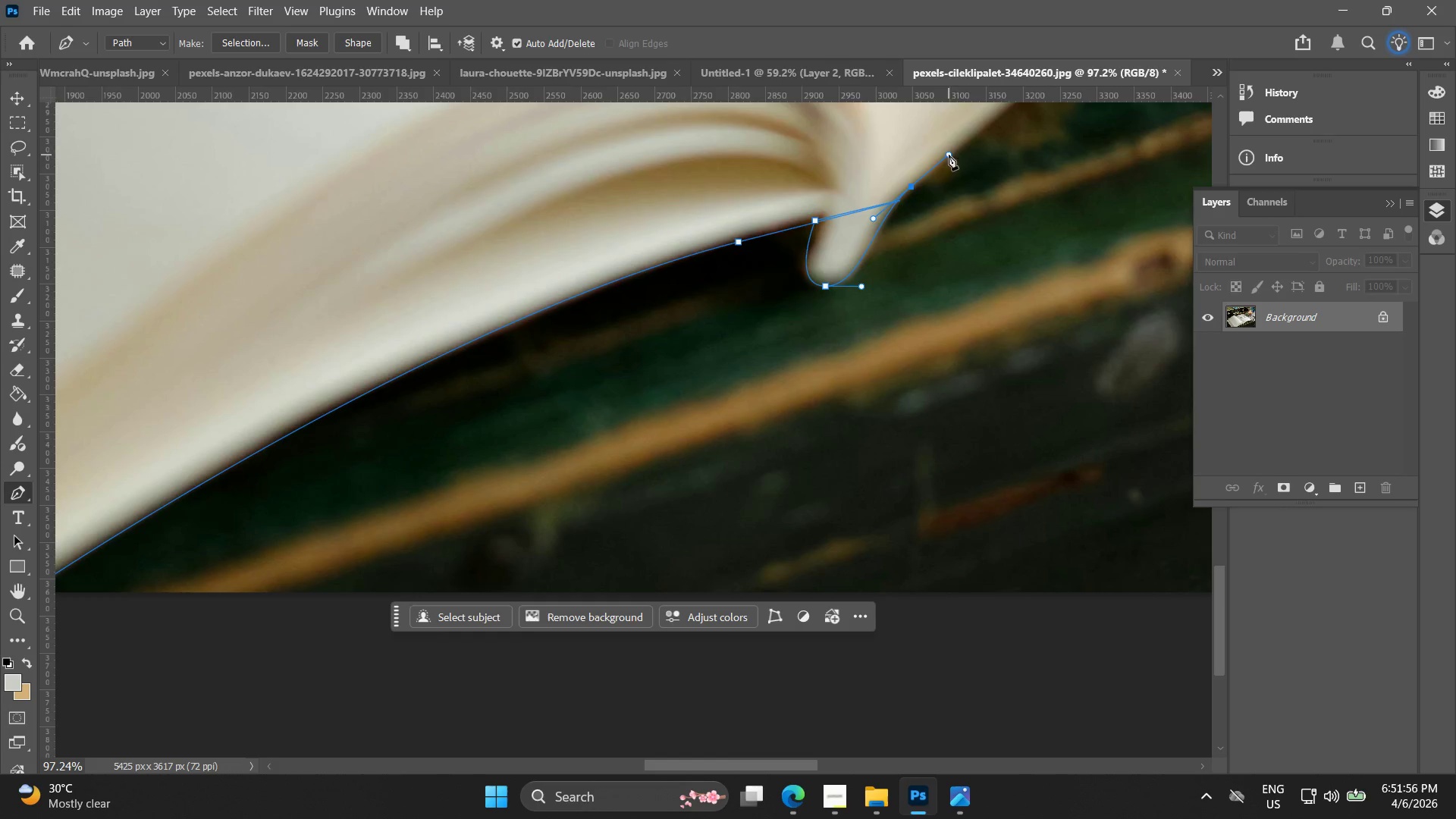 
hold_key(key=Space, duration=0.66)
 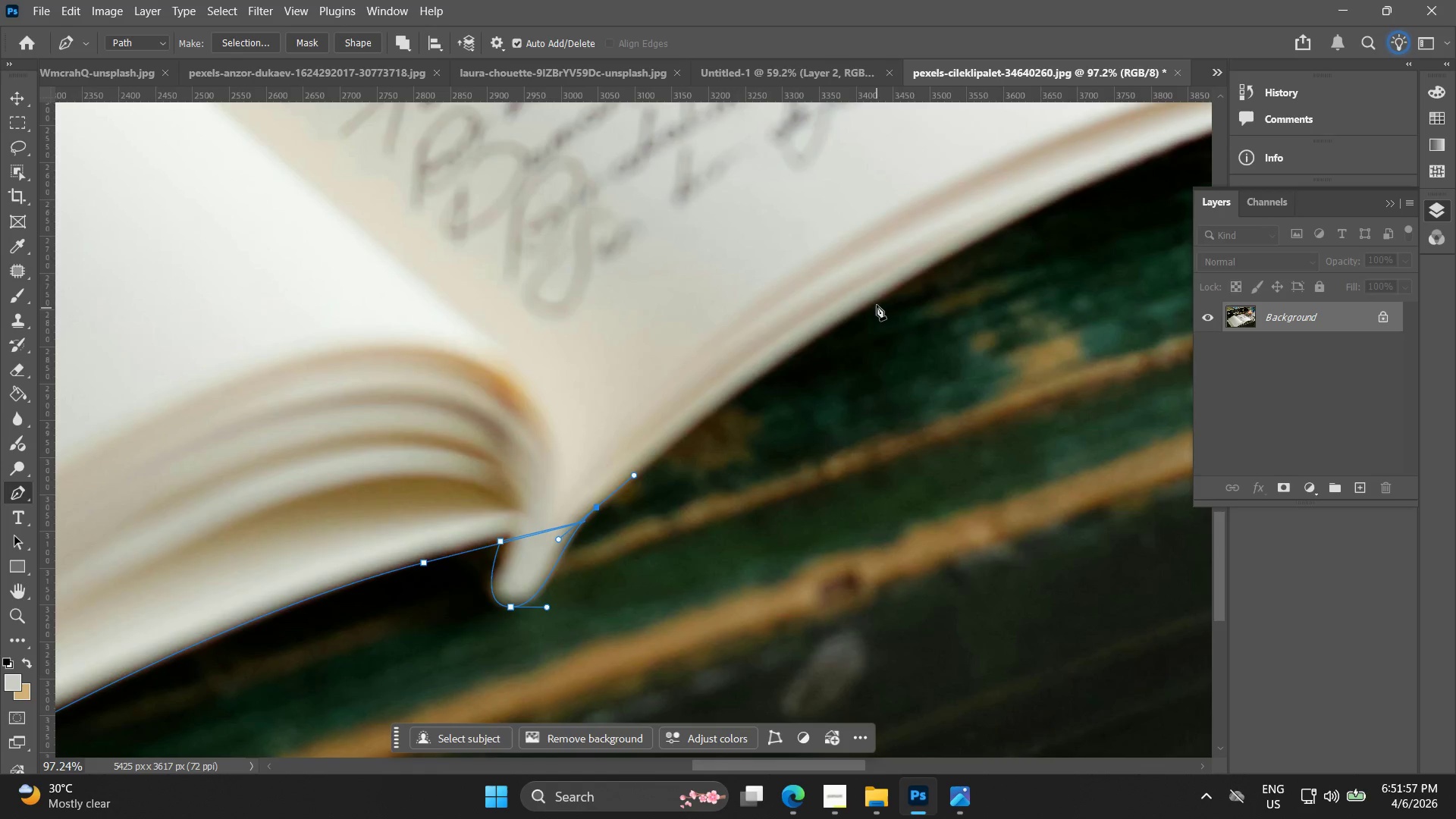 
left_click_drag(start_coordinate=[950, 148], to_coordinate=[664, 444])
 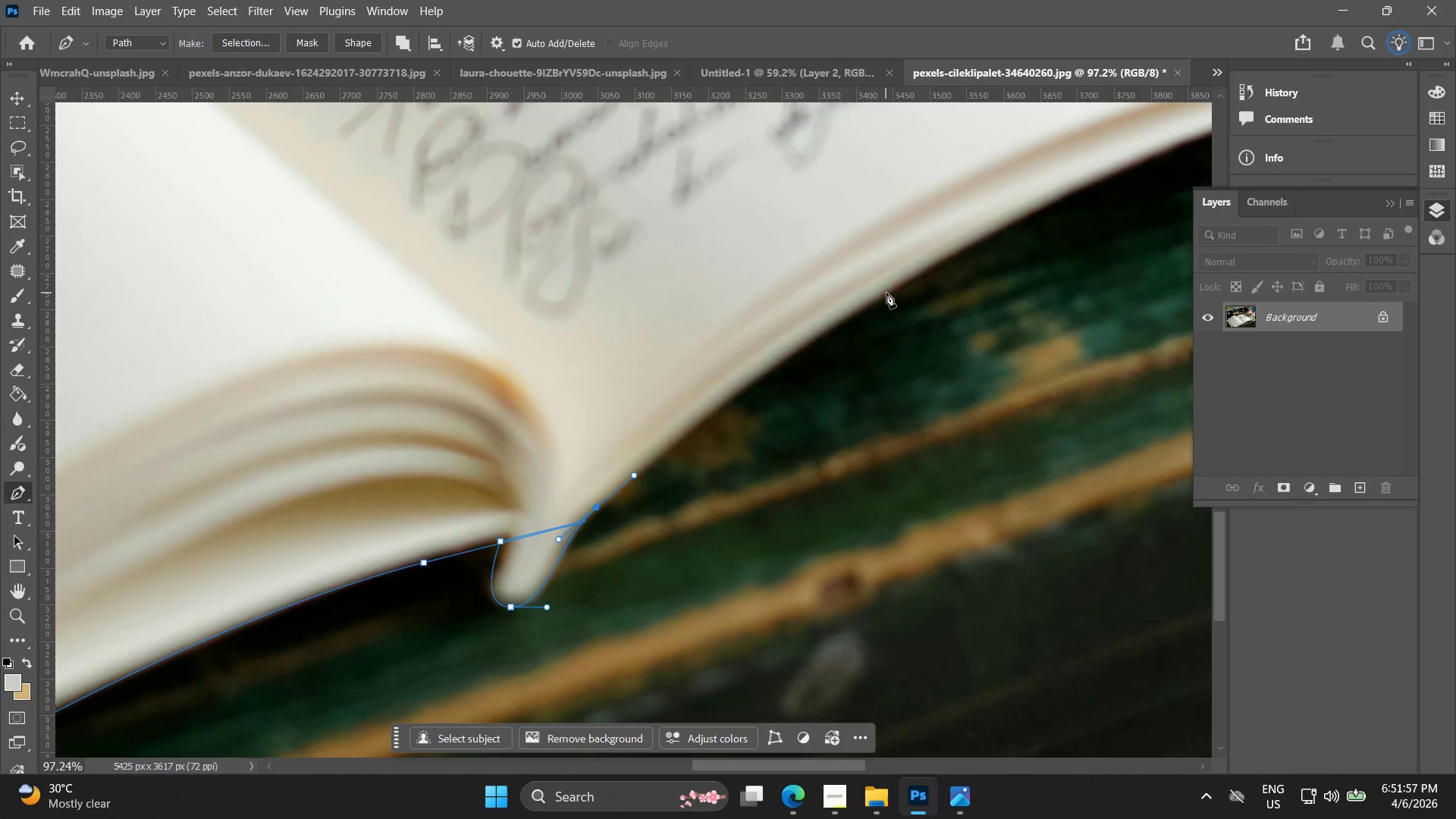 
left_click_drag(start_coordinate=[891, 295], to_coordinate=[929, 271])
 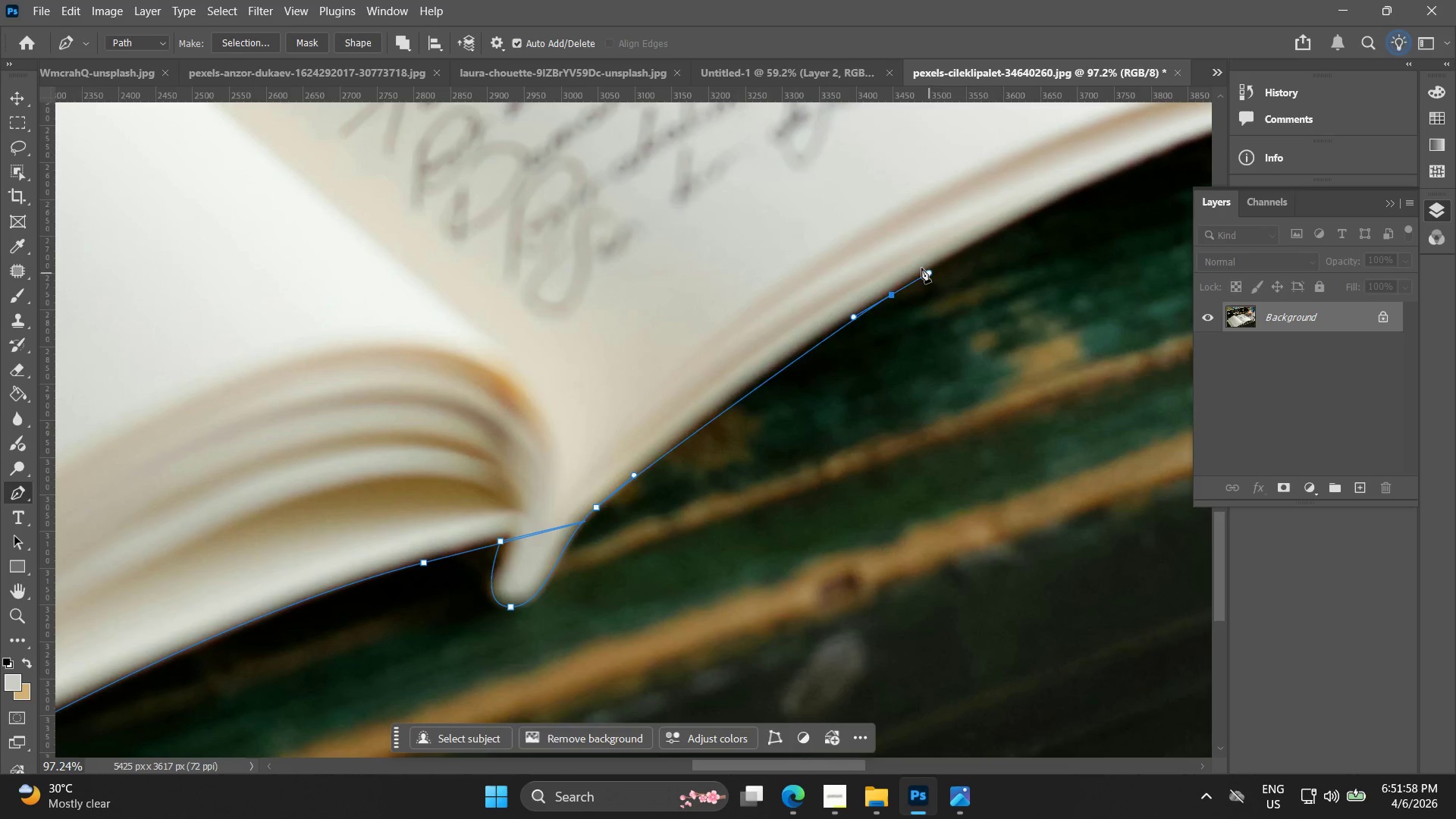 
key(Control+ControlLeft)
 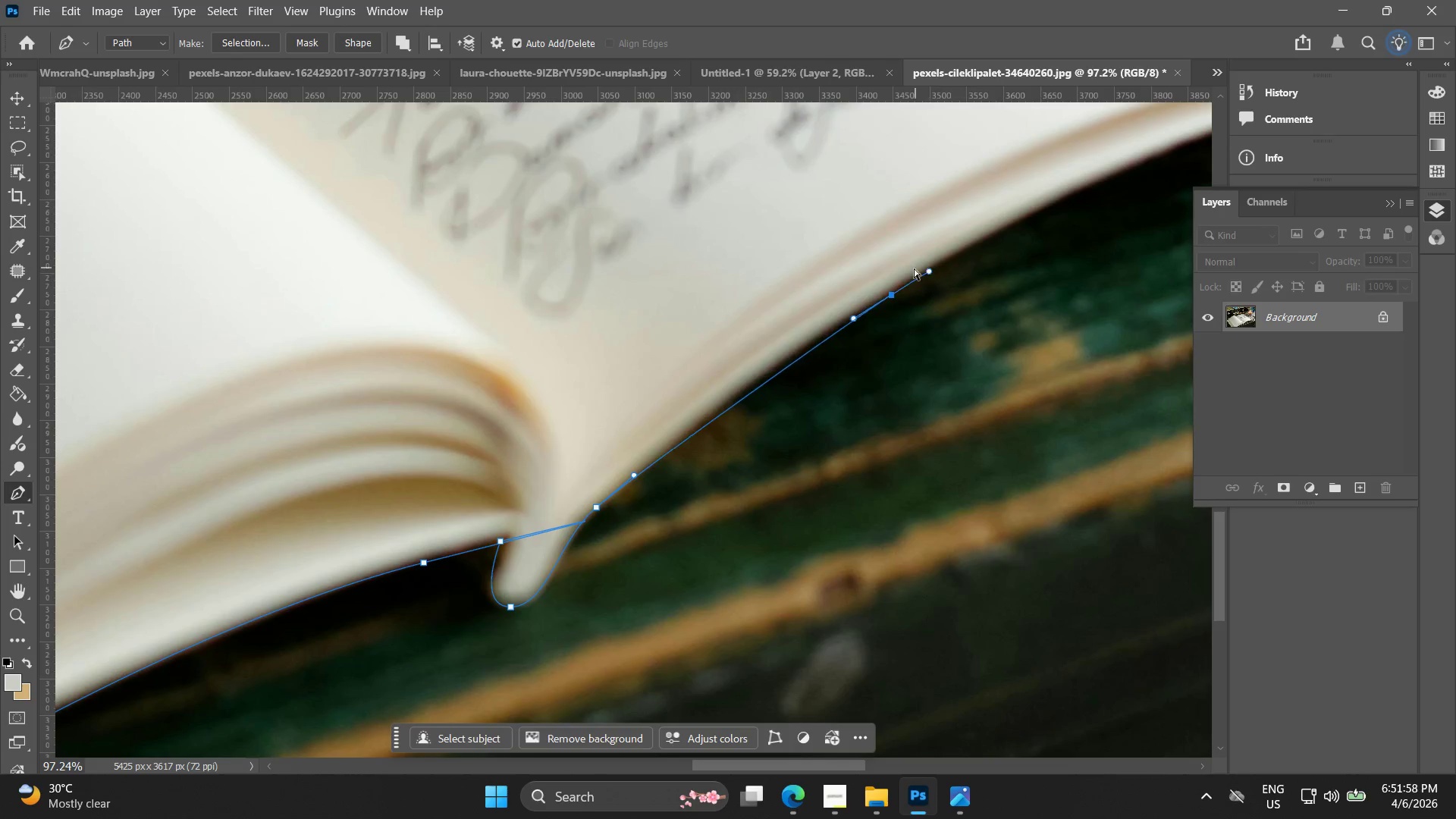 
key(Control+Z)
 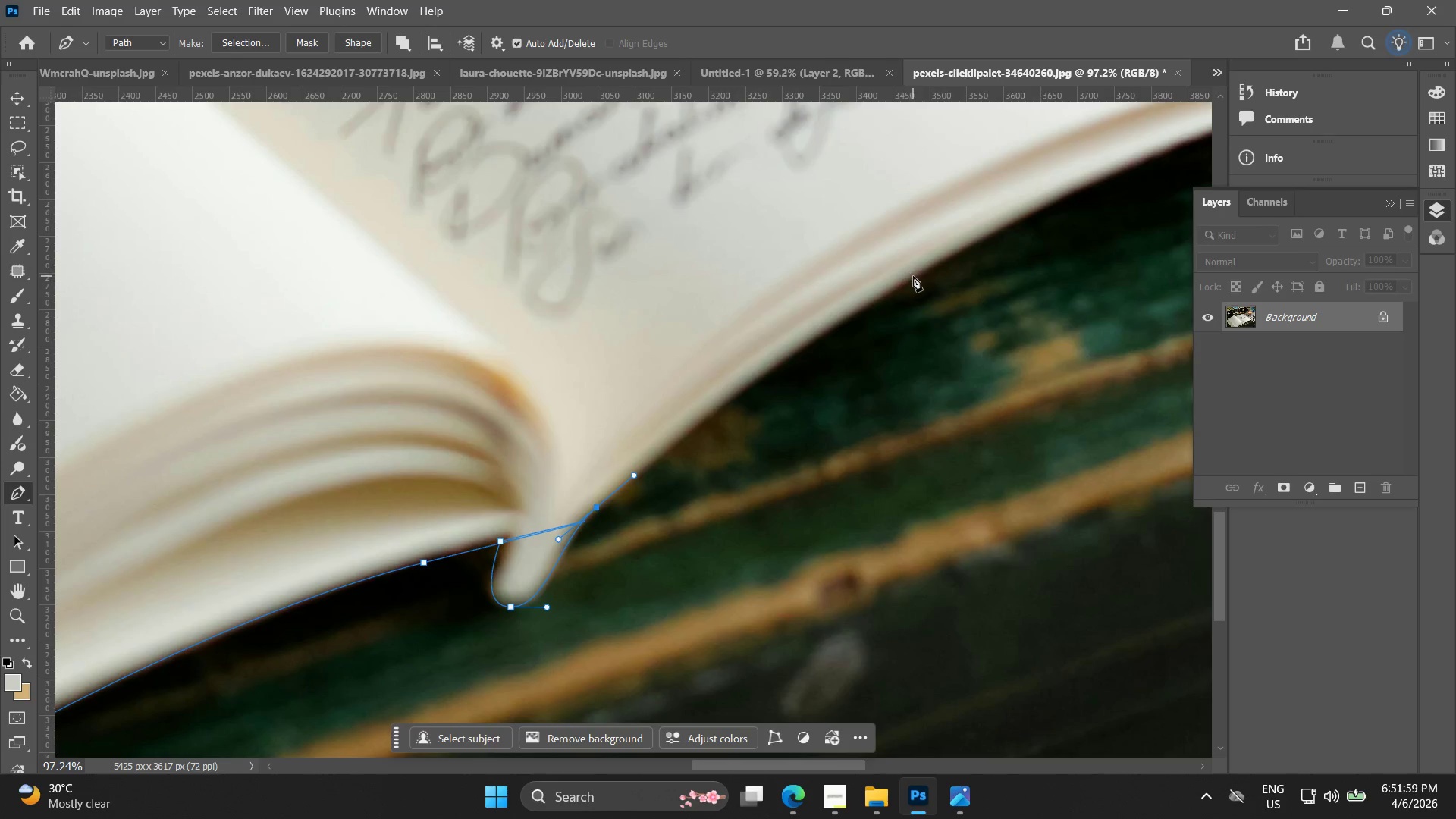 
left_click_drag(start_coordinate=[914, 277], to_coordinate=[1024, 220])
 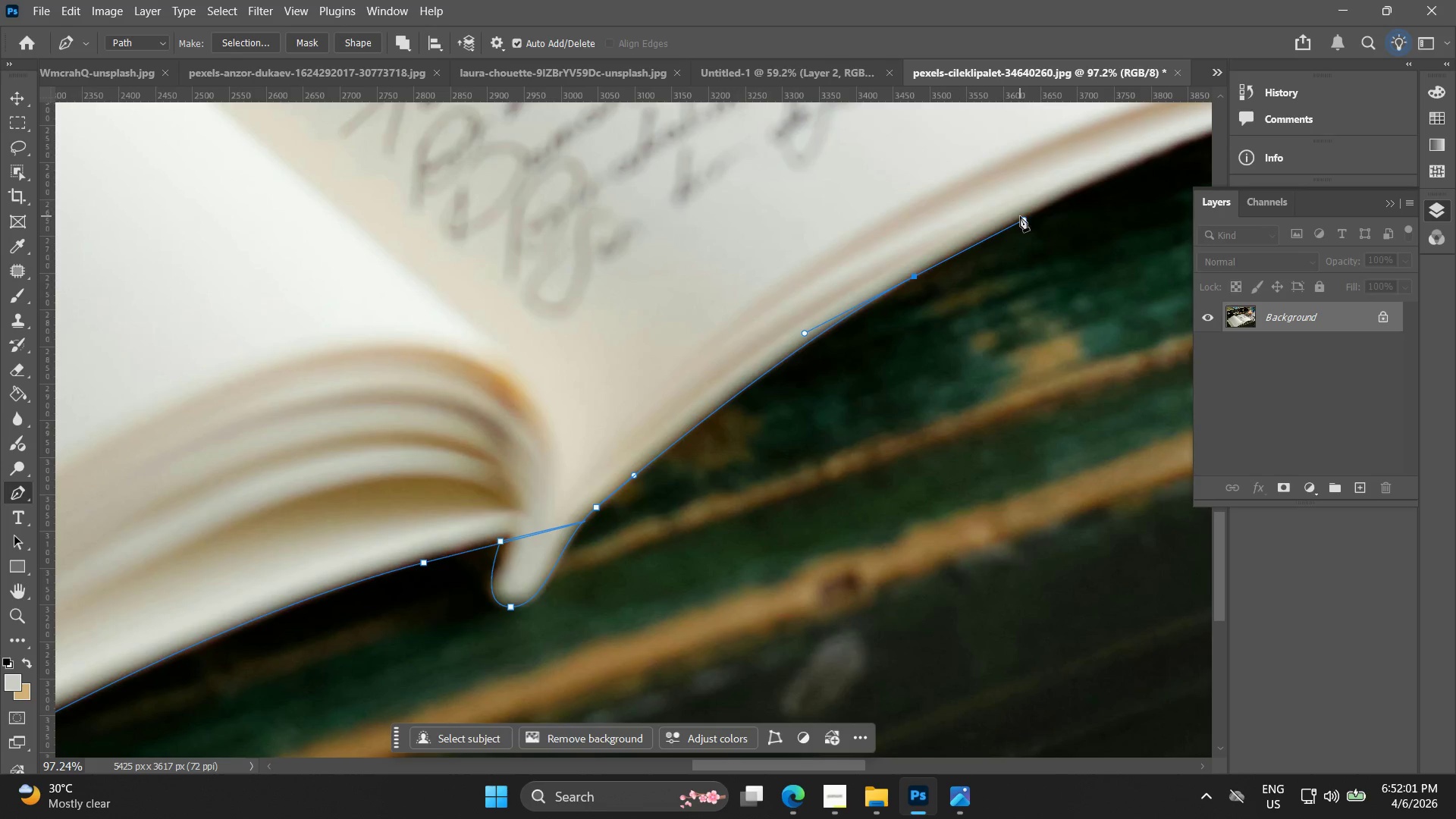 
hold_key(key=Space, duration=0.52)
 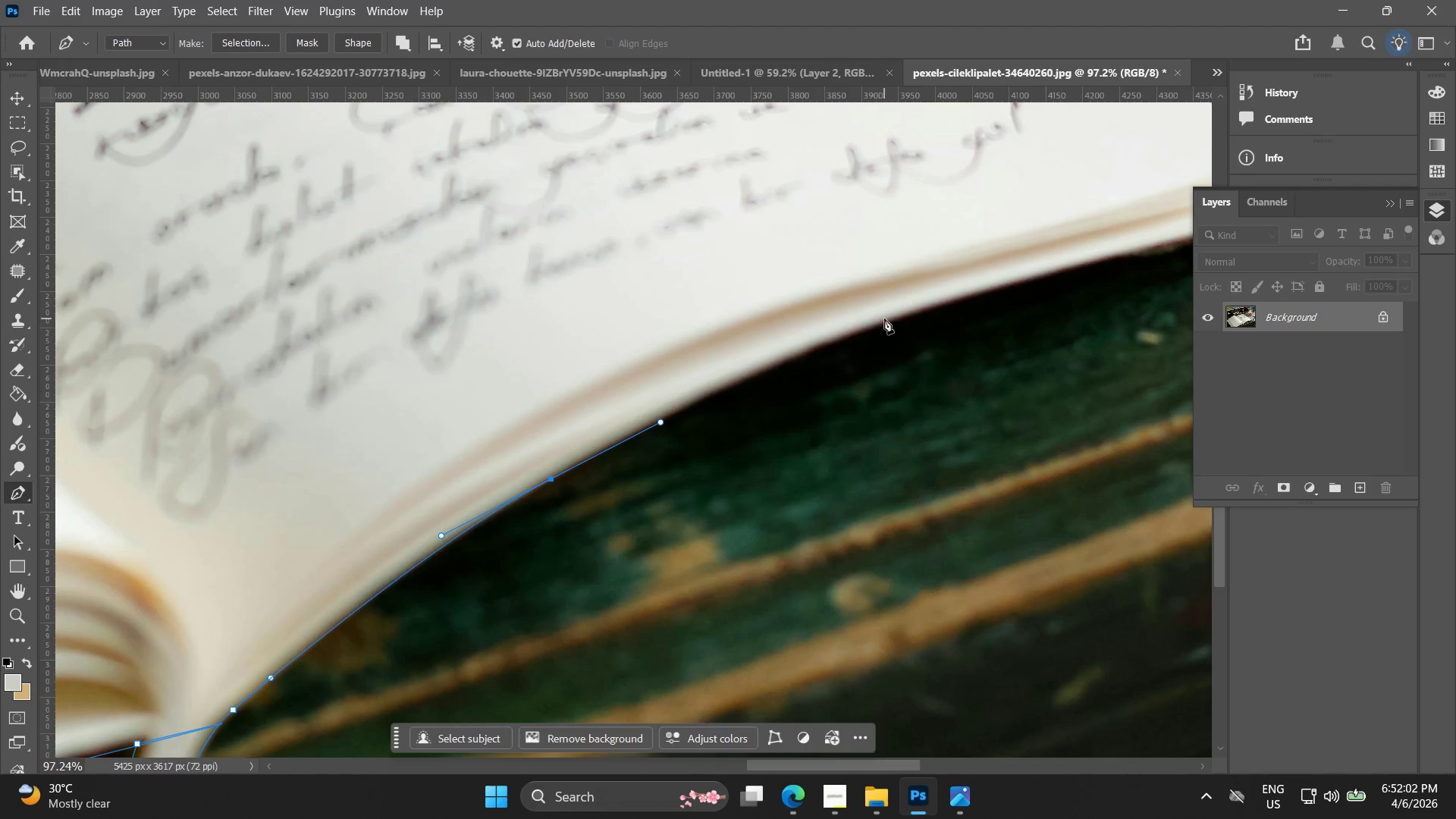 
left_click_drag(start_coordinate=[1003, 208], to_coordinate=[639, 410])
 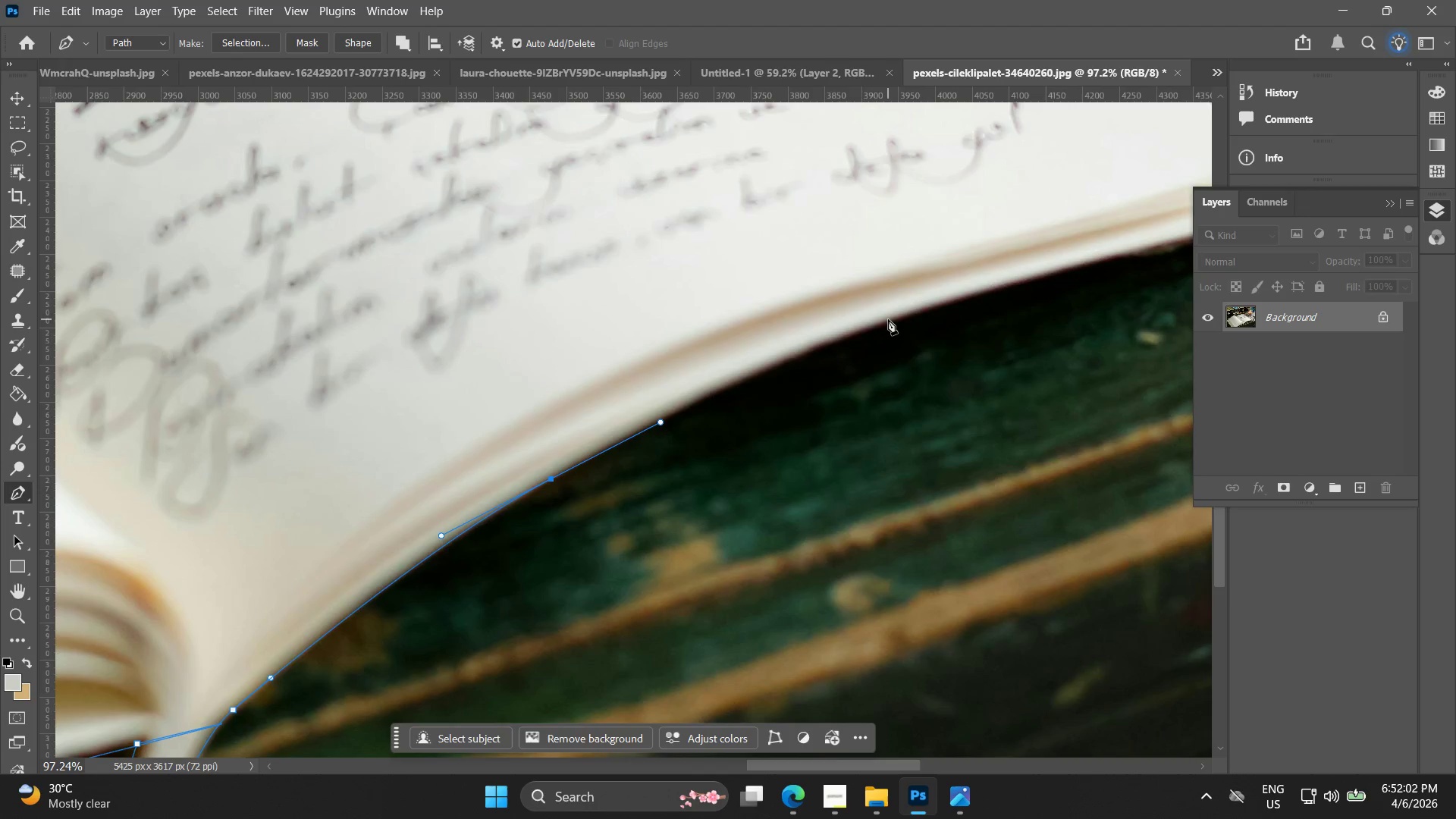 
left_click_drag(start_coordinate=[888, 321], to_coordinate=[1004, 286])
 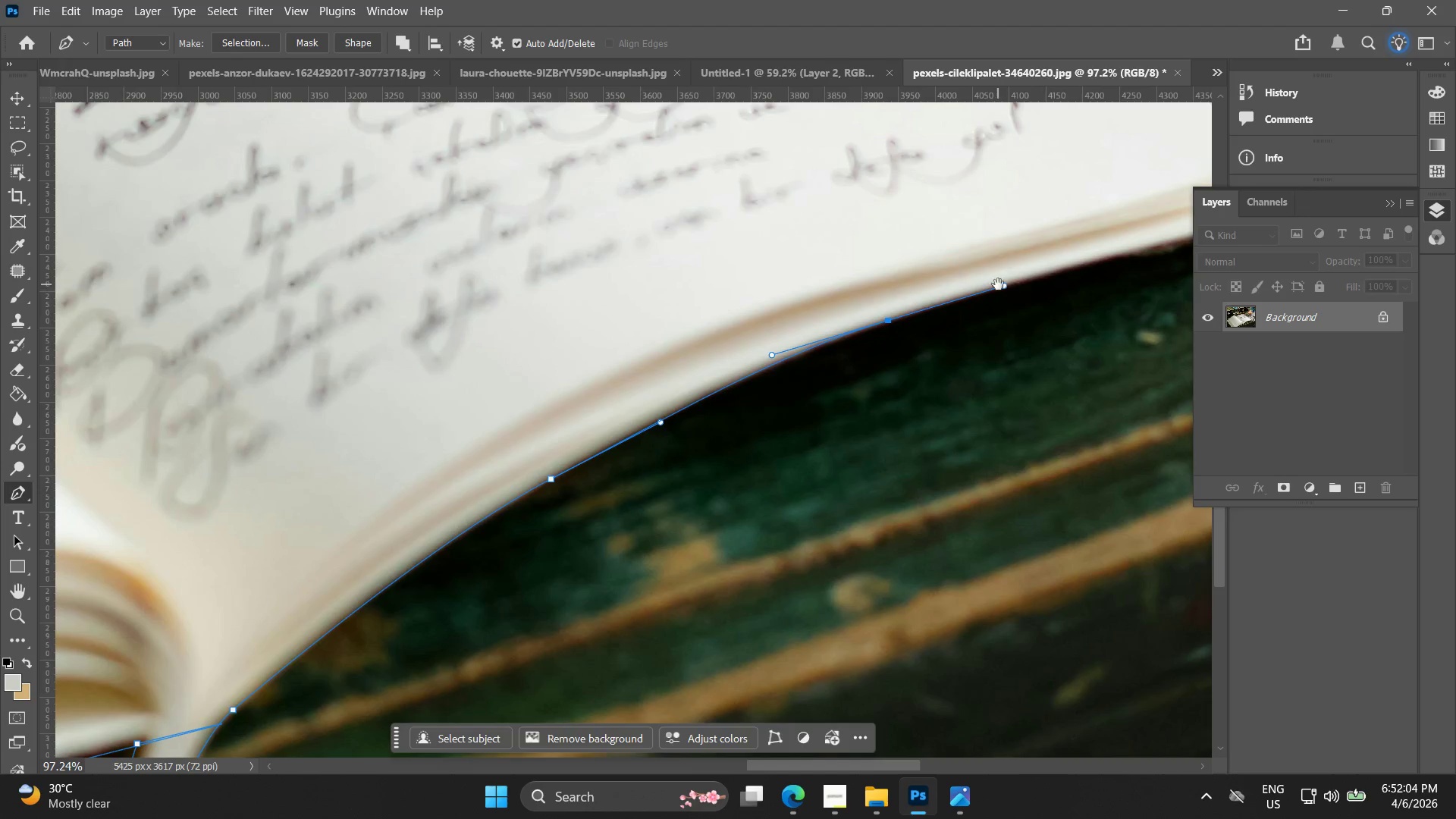 
hold_key(key=Space, duration=0.47)
 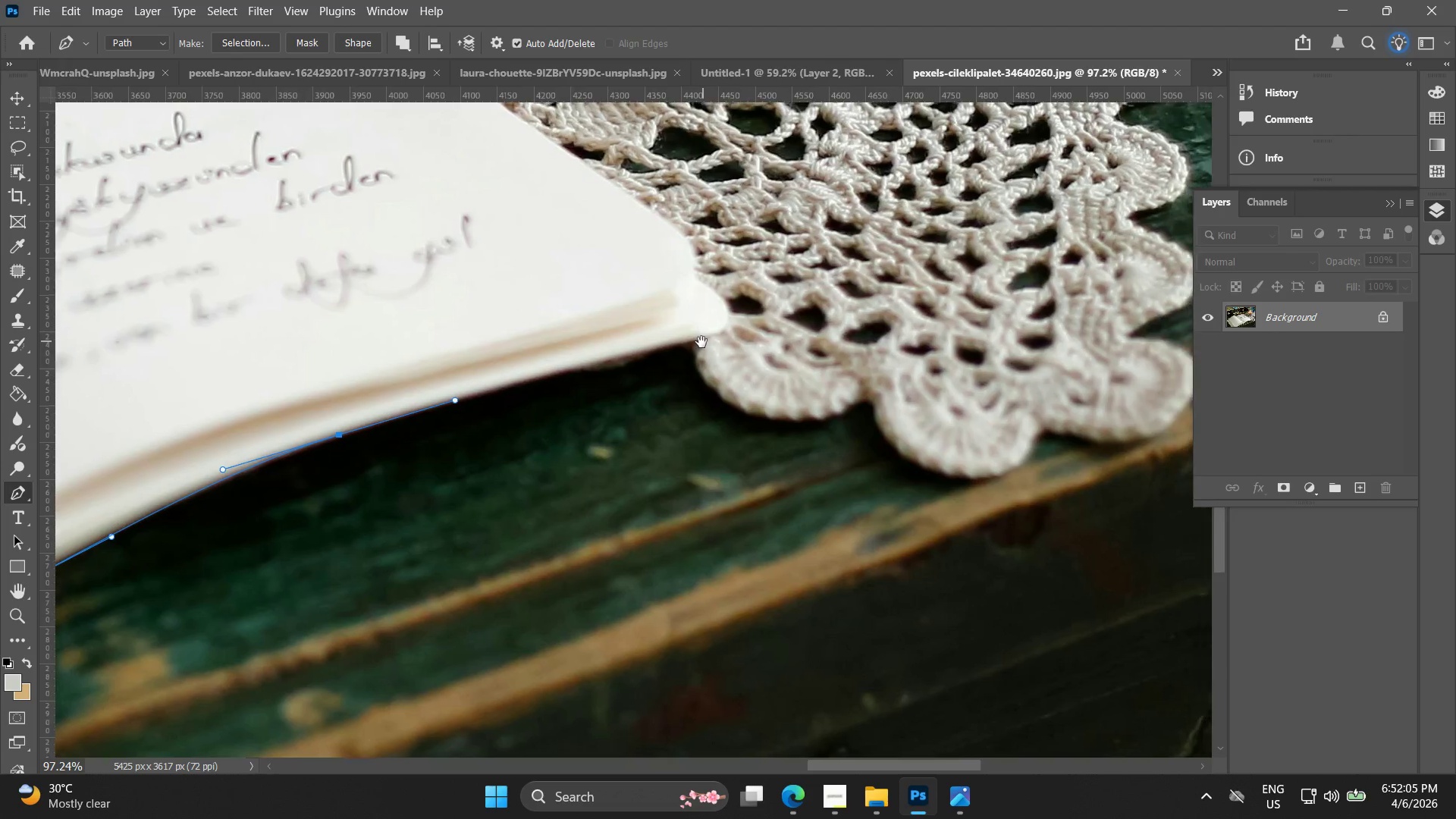 
left_click_drag(start_coordinate=[992, 284], to_coordinate=[586, 366])
 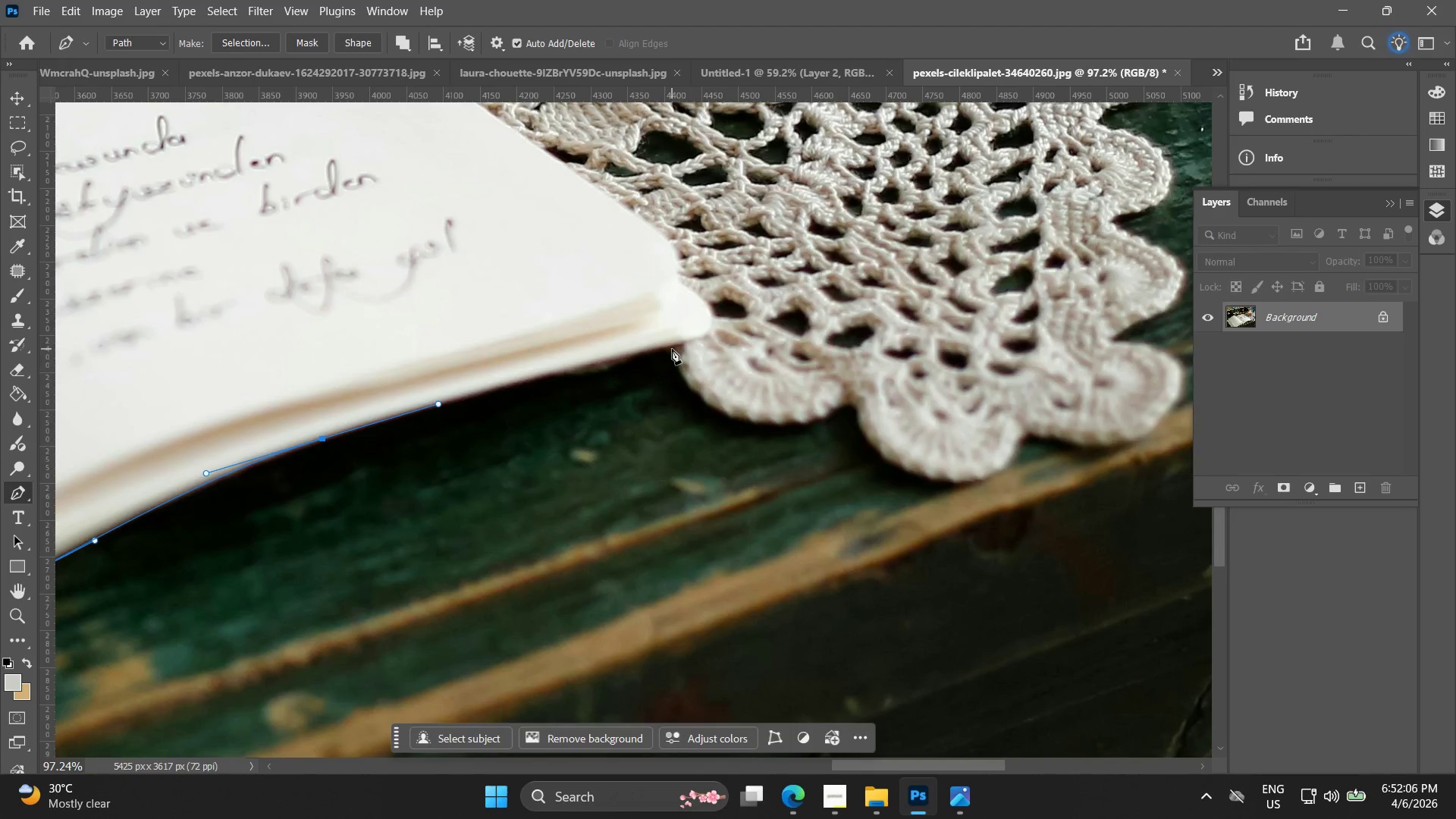 
left_click_drag(start_coordinate=[677, 345], to_coordinate=[783, 325])
 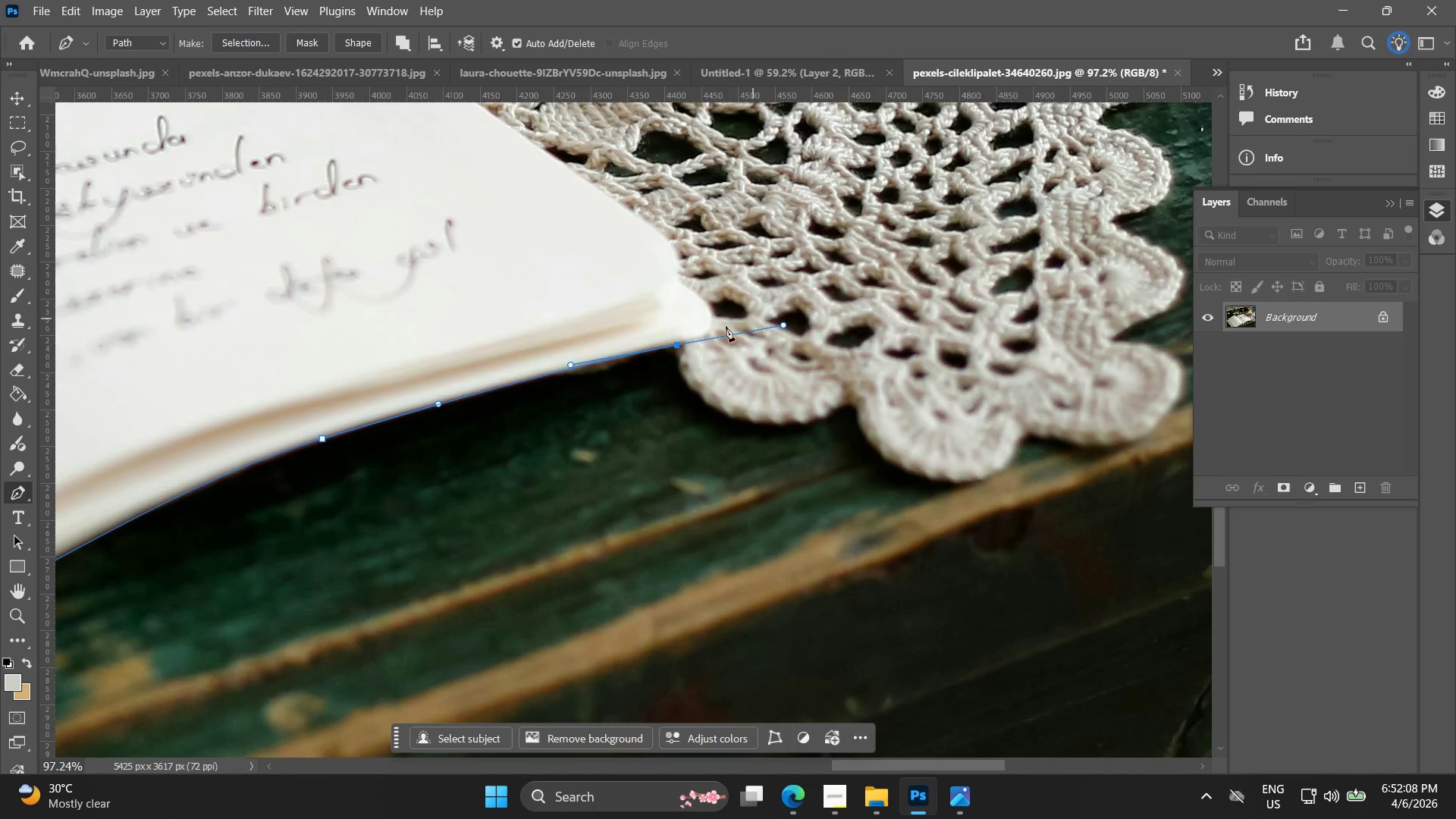 
key(Alt+AltLeft)
 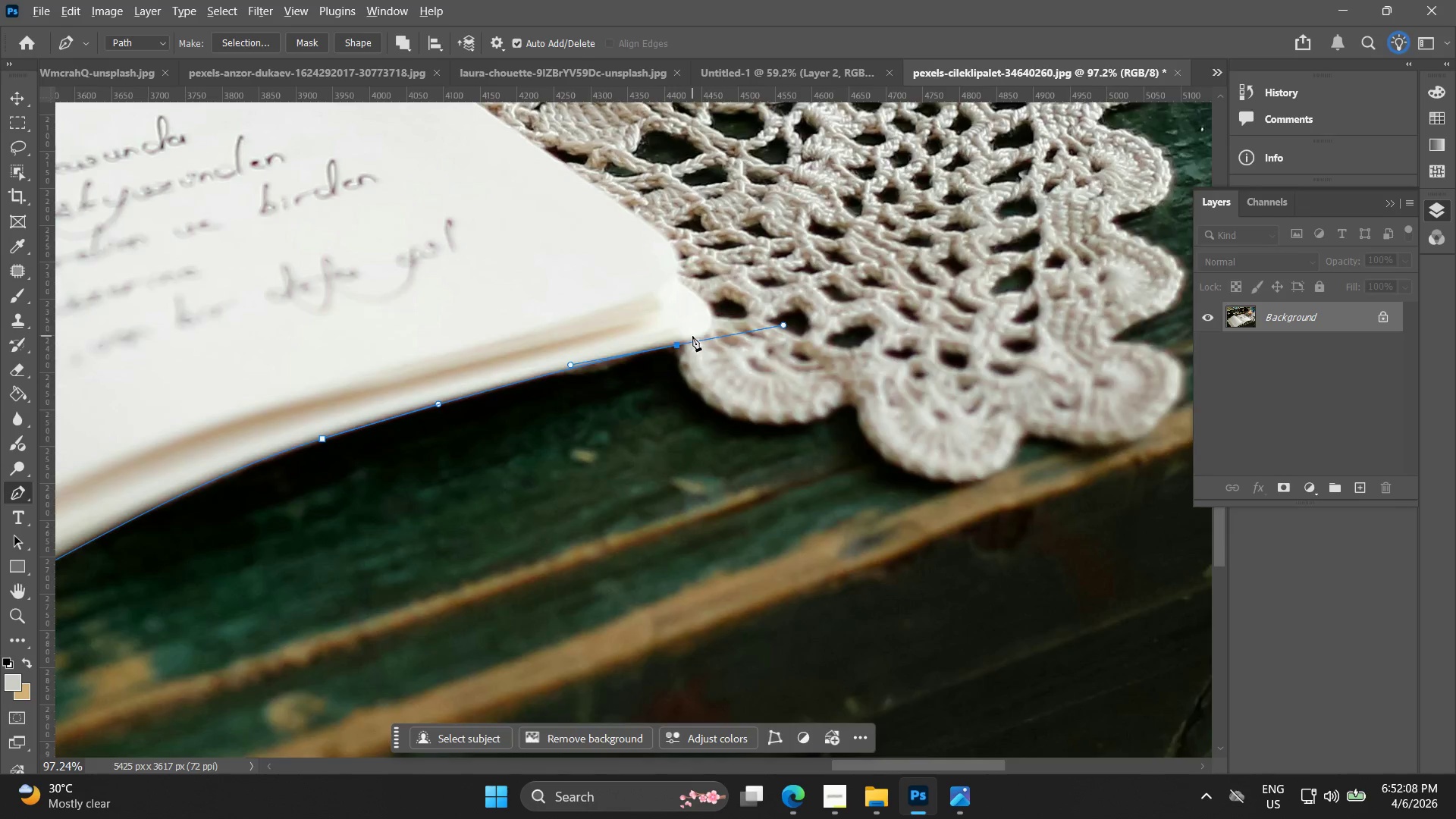 
key(Alt+AltLeft)
 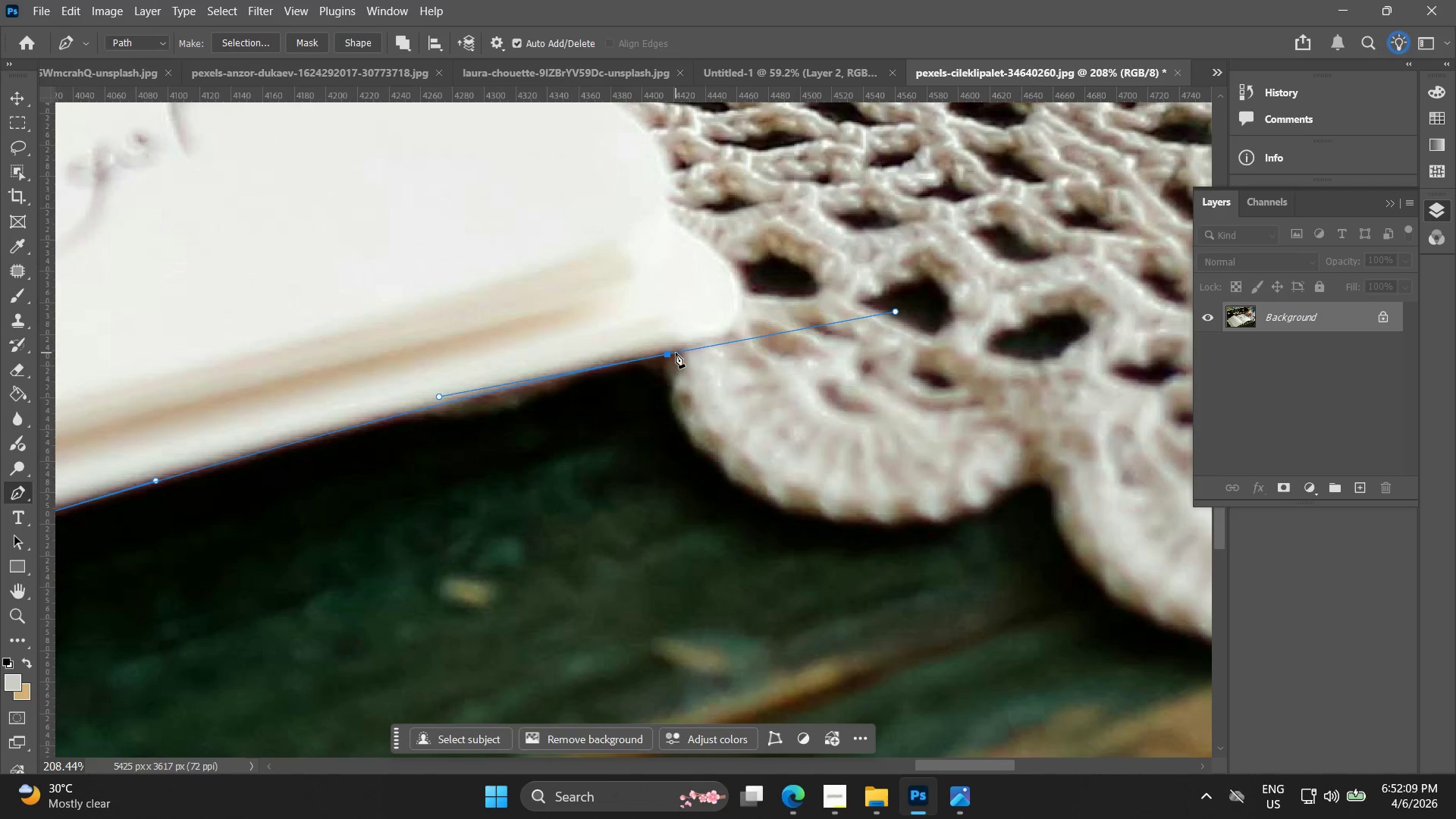 
scroll: coordinate [676, 344], scroll_direction: up, amount: 8.0
 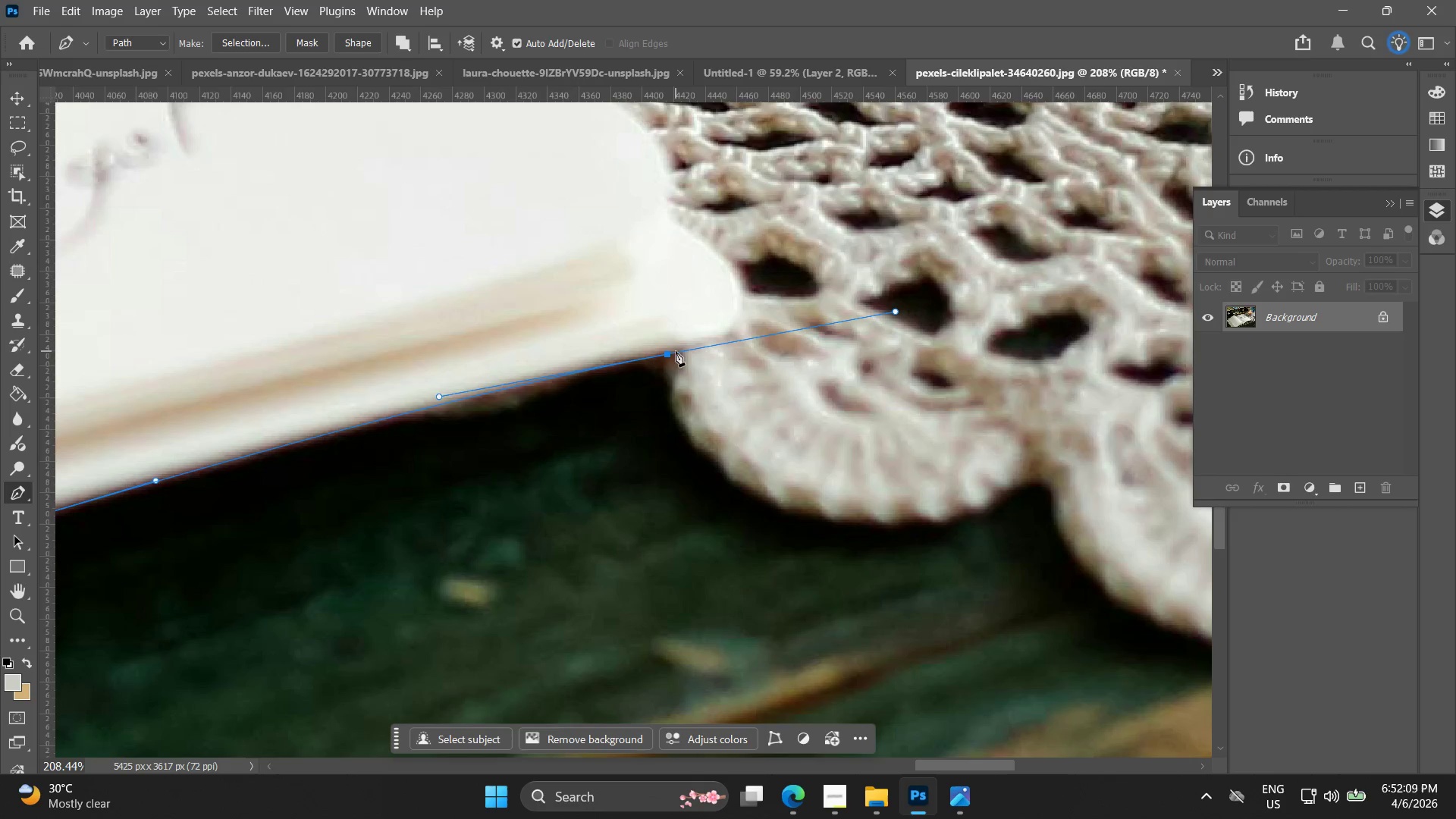 
key(Control+ControlLeft)
 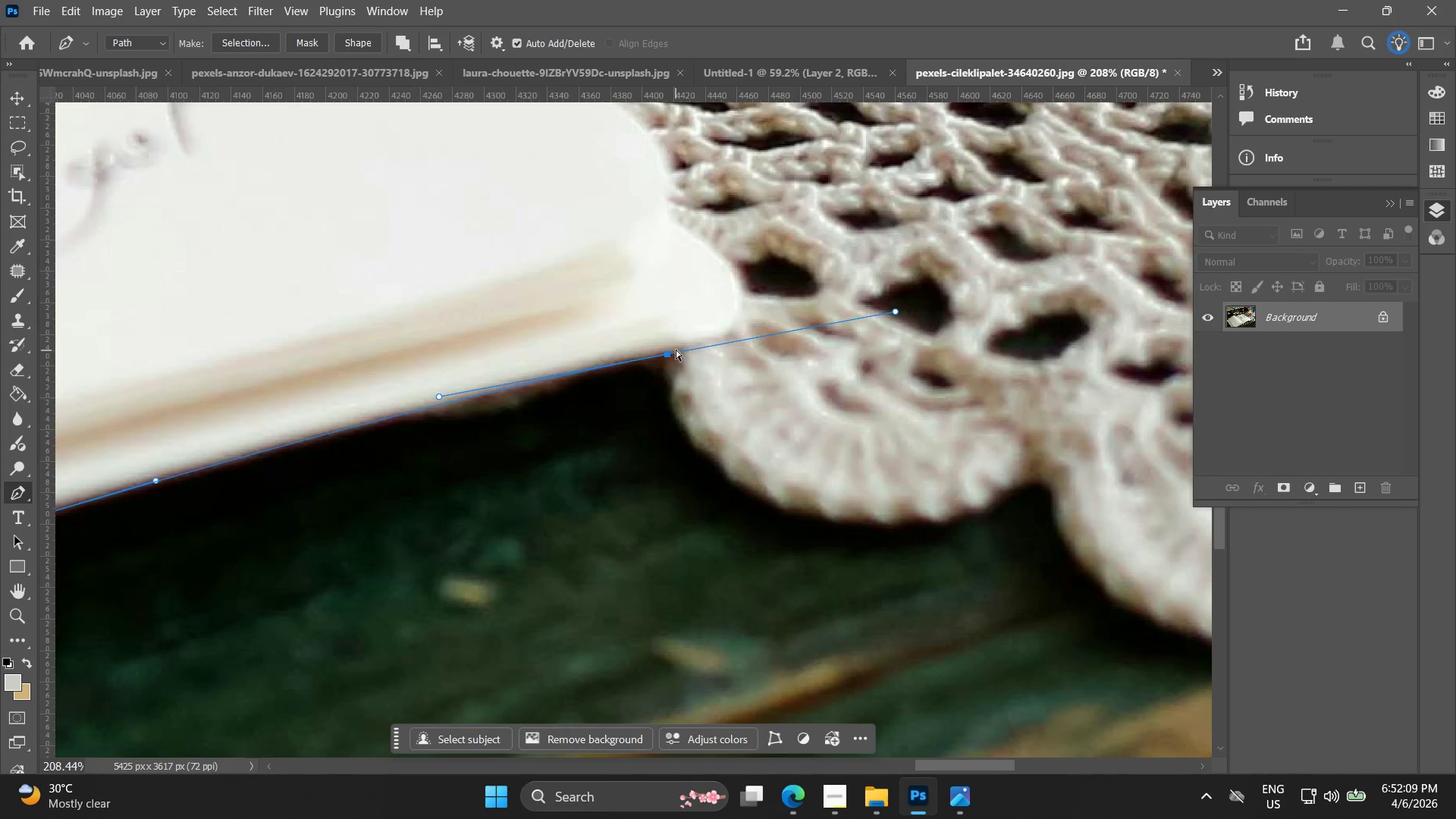 
key(Control+Z)
 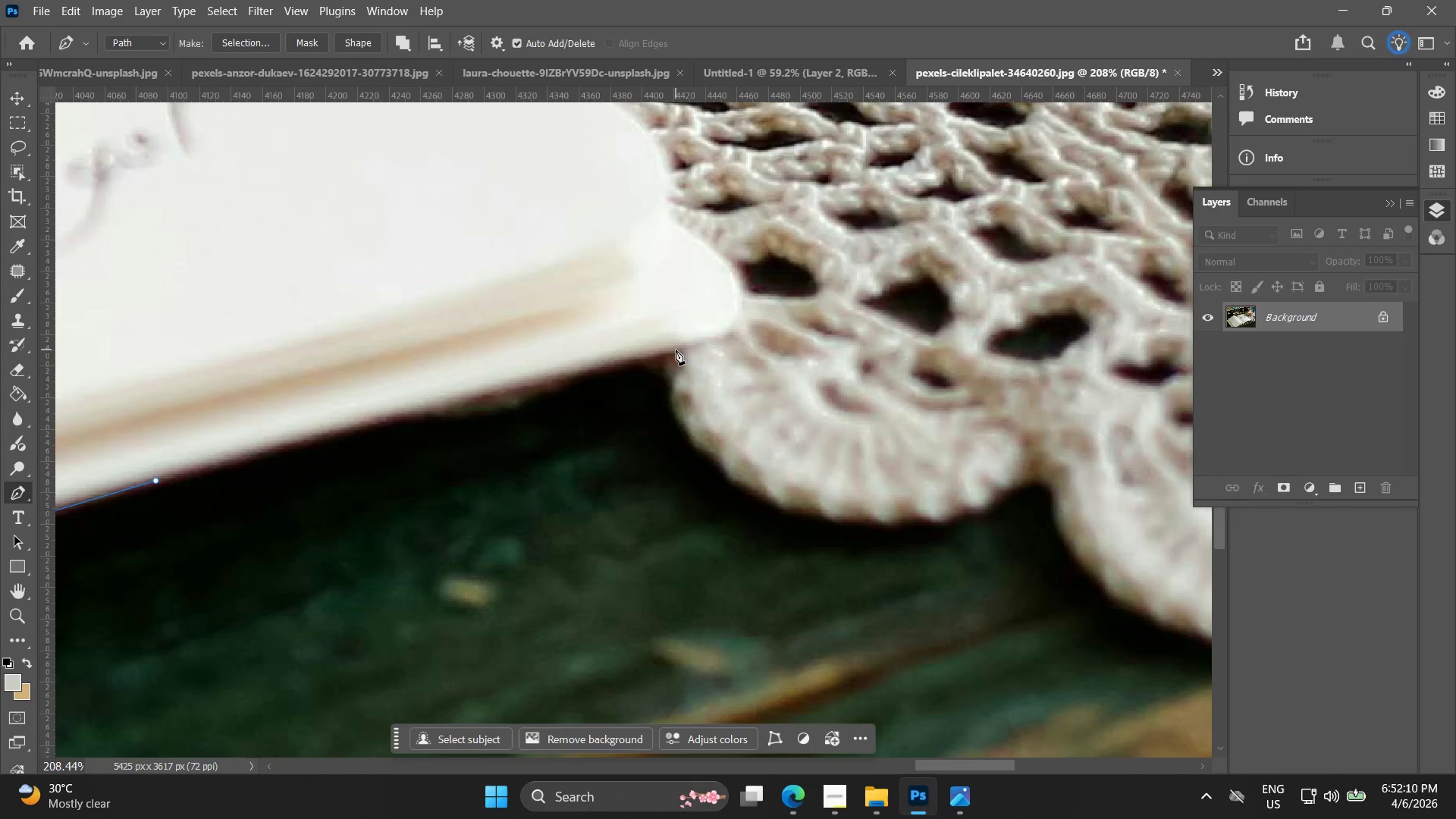 
left_click_drag(start_coordinate=[683, 349], to_coordinate=[778, 337])
 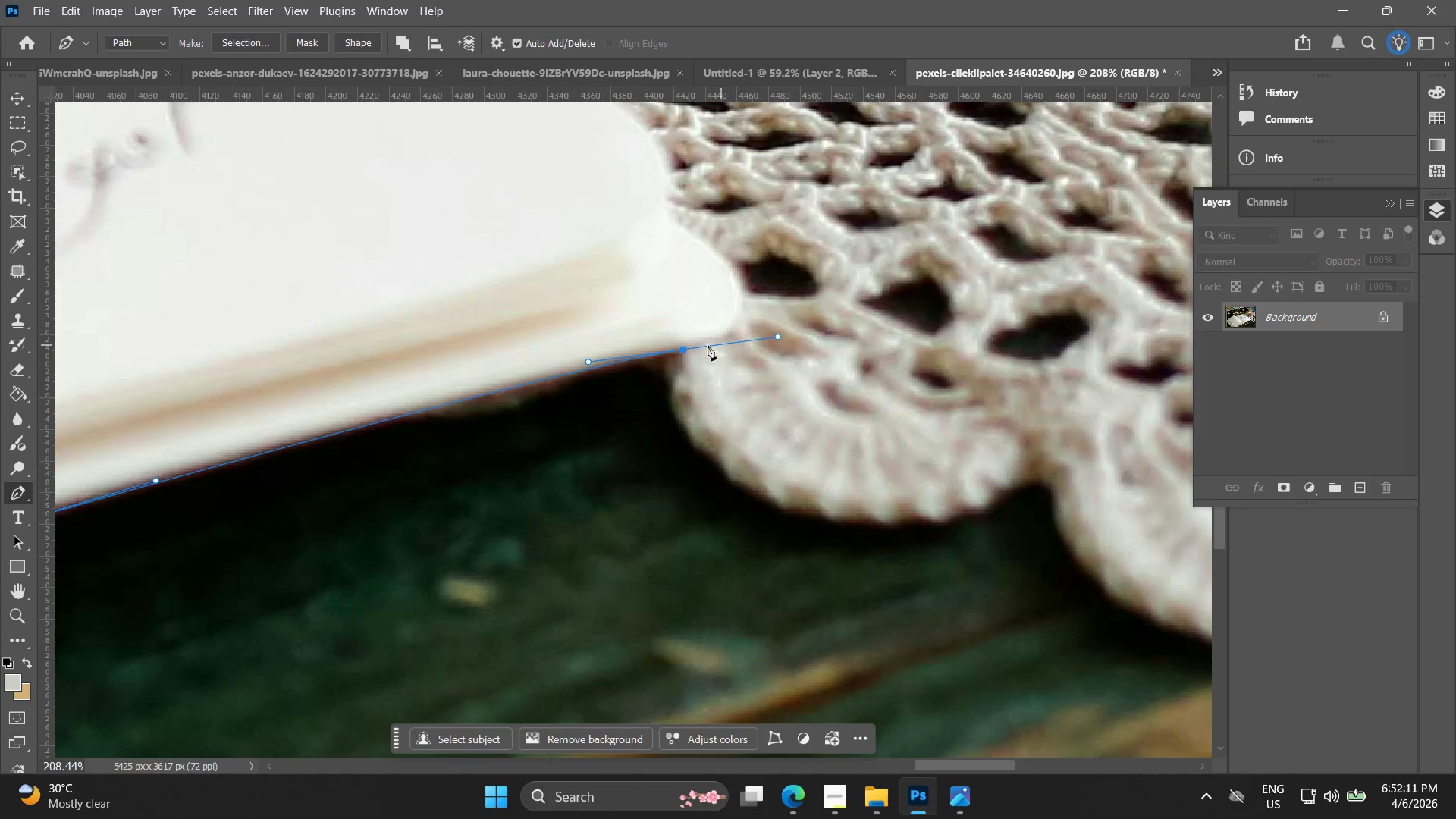 
hold_key(key=ShiftLeft, duration=1.19)
 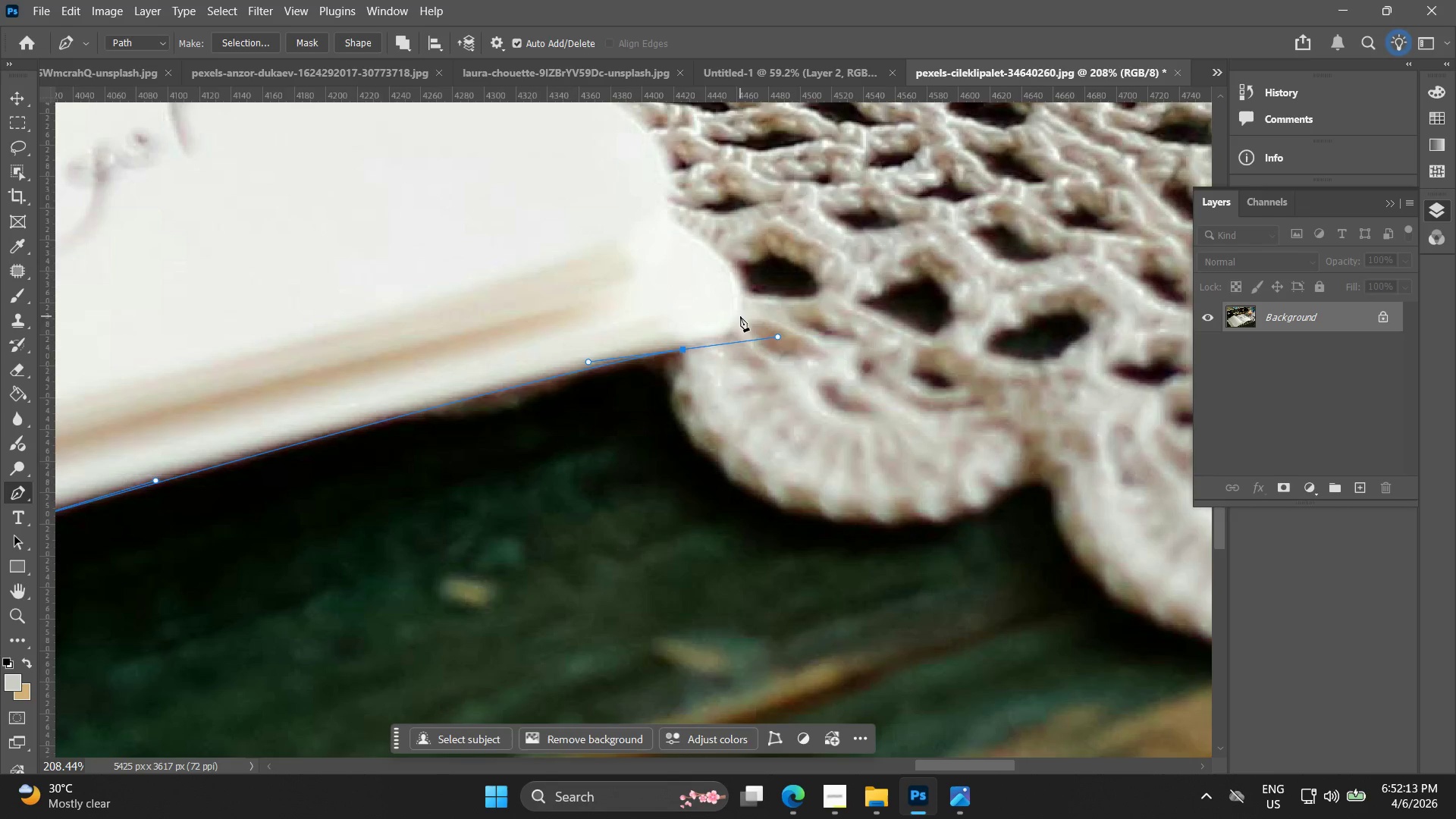 
left_click_drag(start_coordinate=[740, 316], to_coordinate=[748, 298])
 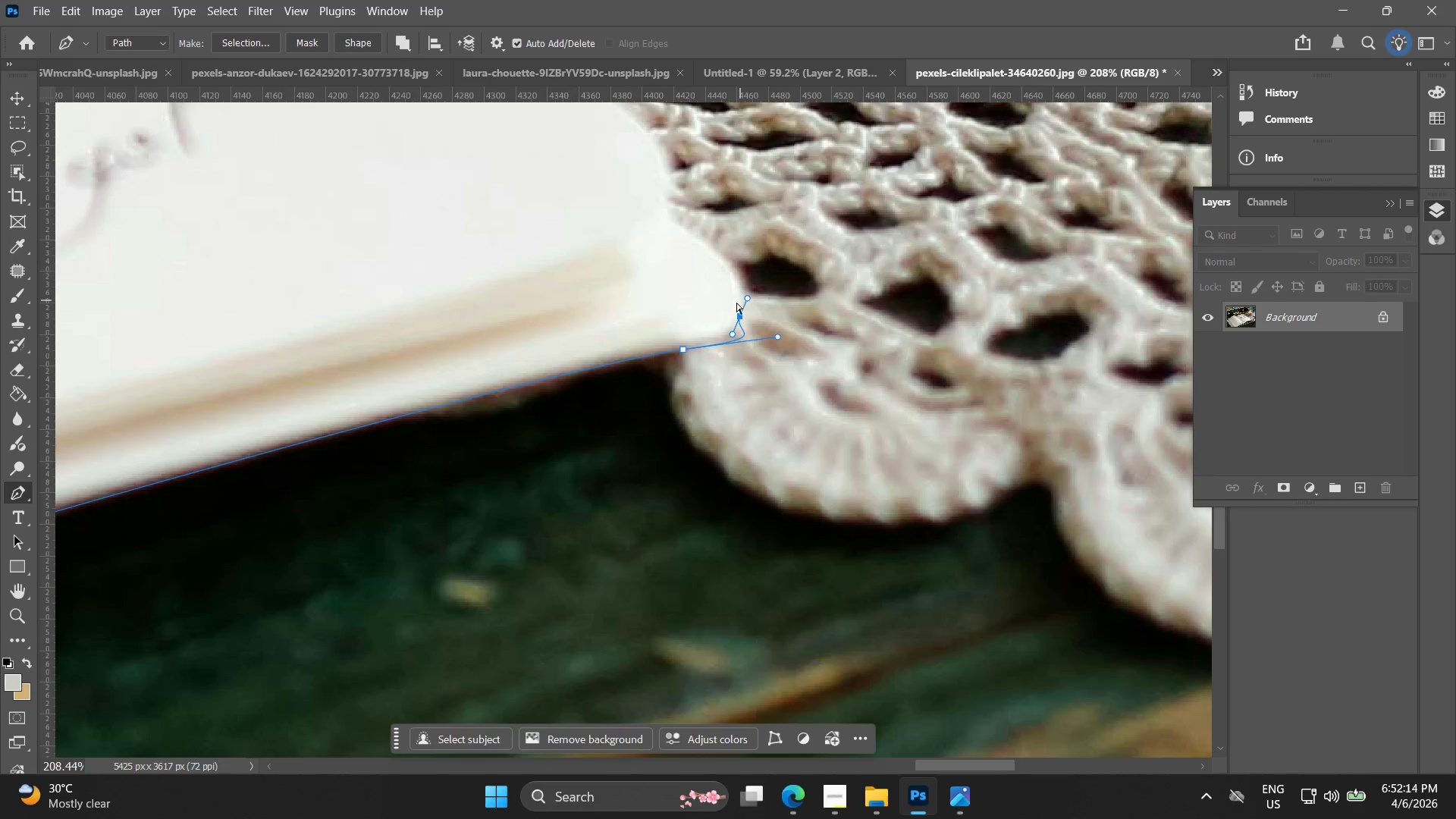 
key(Control+ControlLeft)
 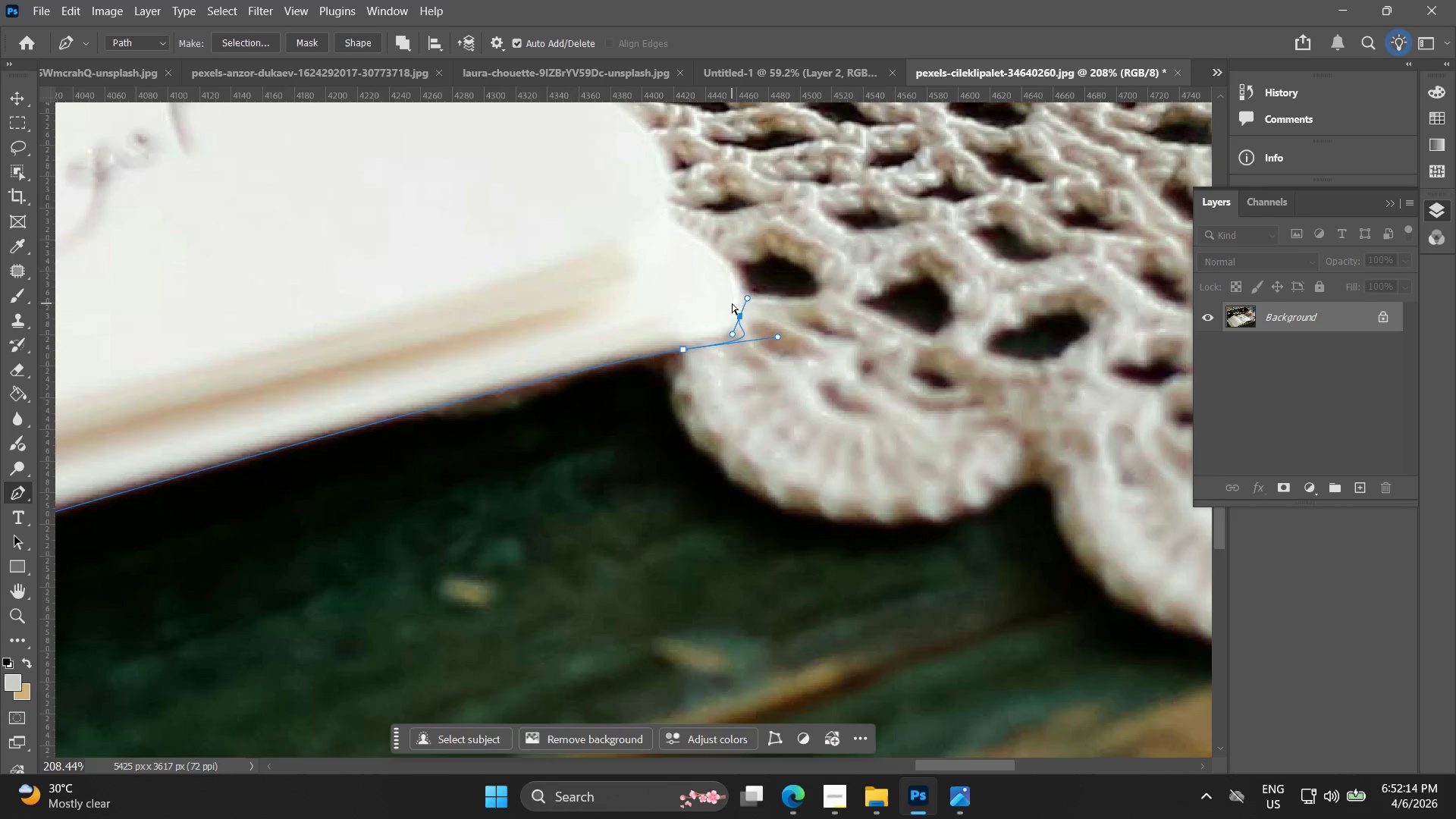 
key(Control+Z)
 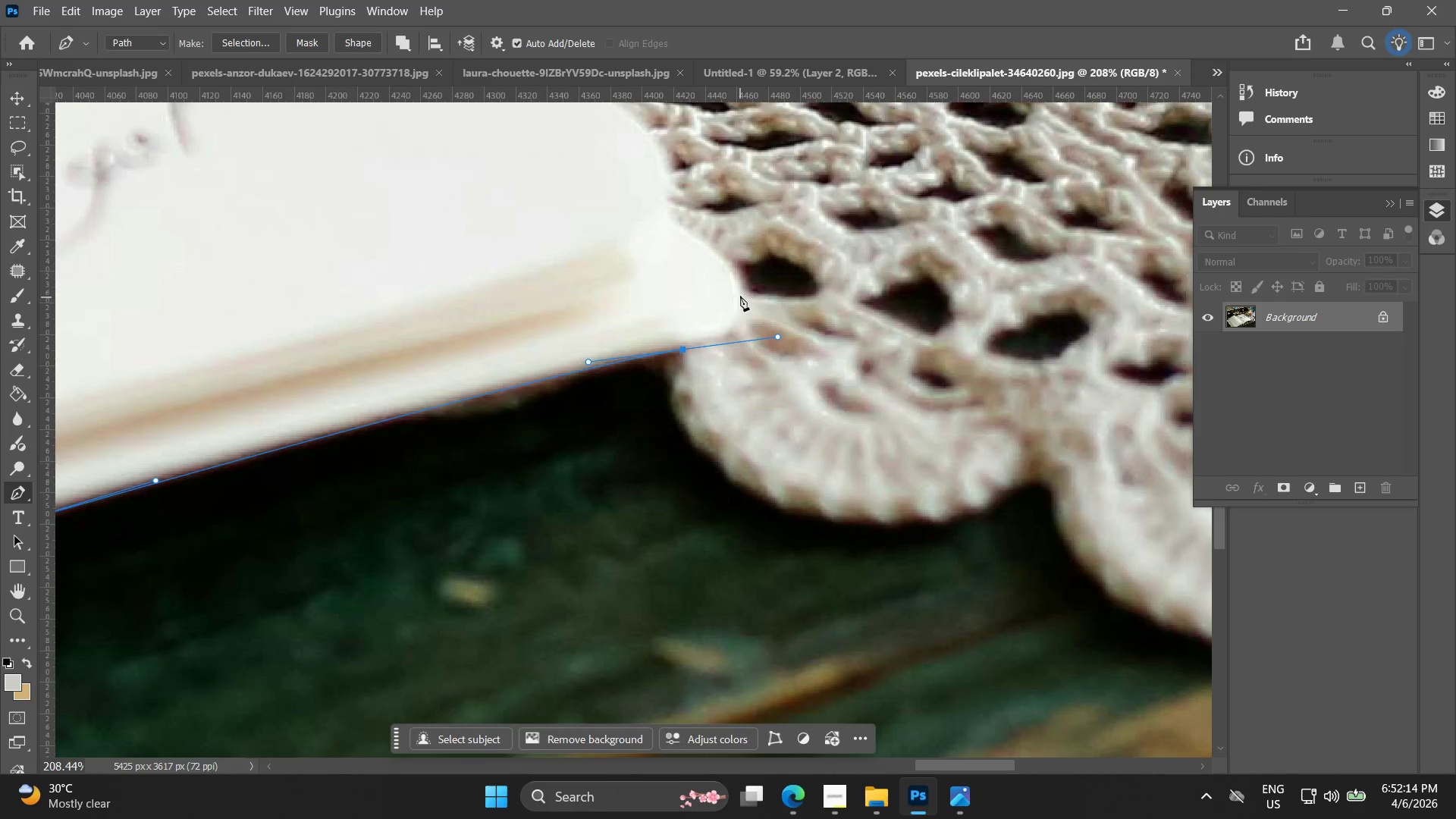 
left_click_drag(start_coordinate=[740, 292], to_coordinate=[742, 275])
 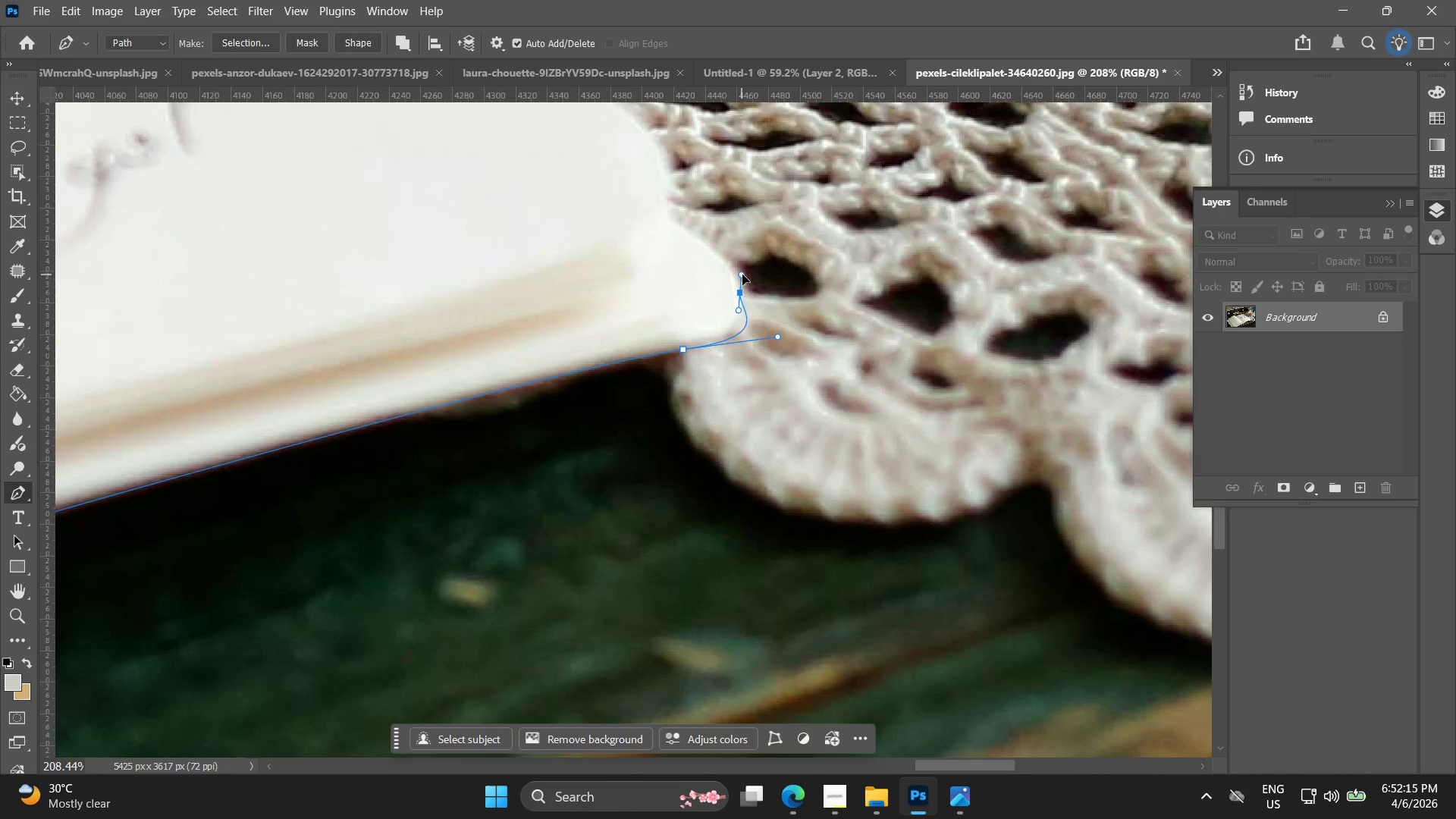 
key(Control+ControlLeft)
 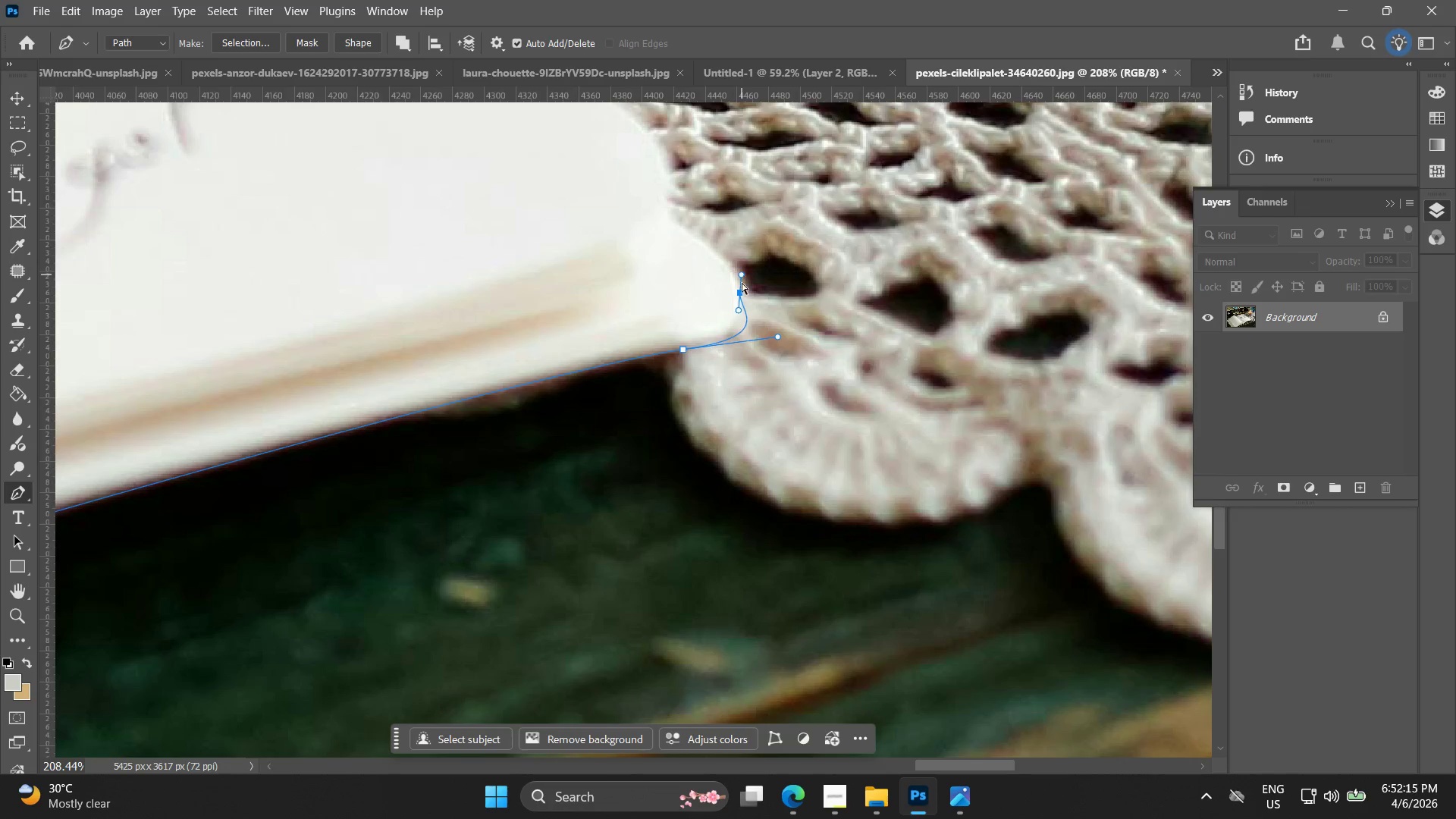 
key(Control+Z)
 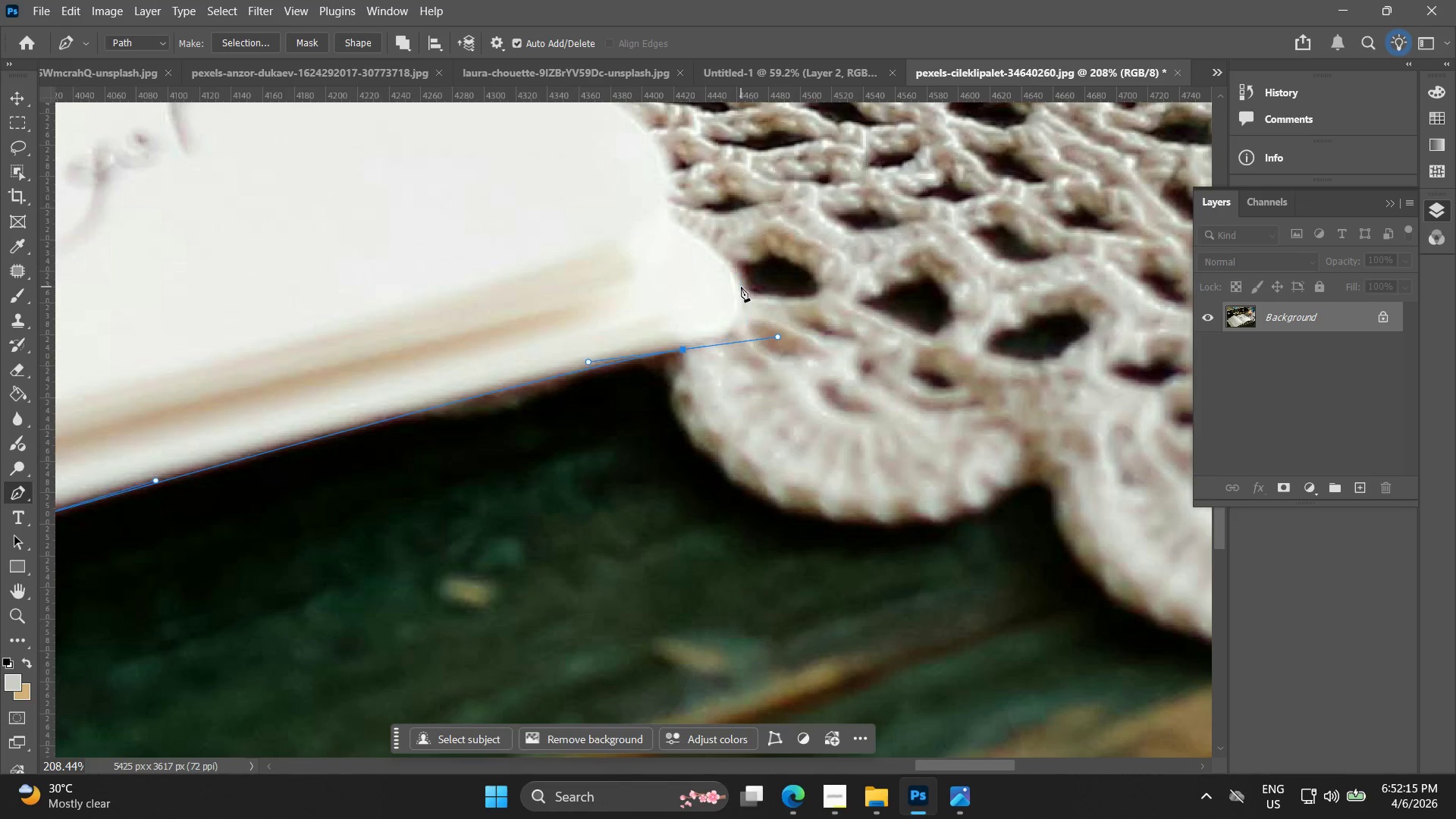 
hold_key(key=AltLeft, duration=0.62)
left_click_drag(start_coordinate=[740, 286], to_coordinate=[740, 279])
 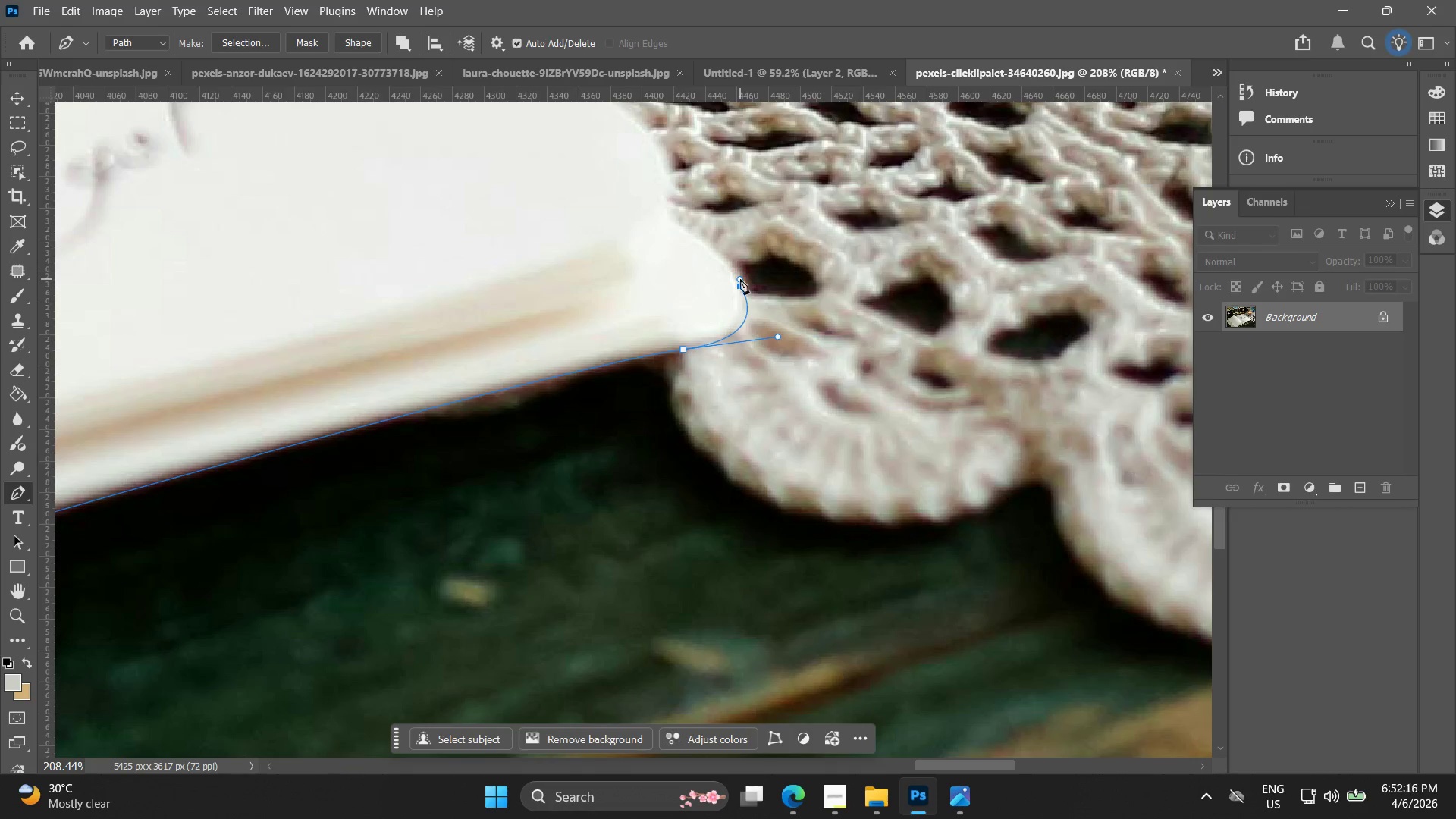 
key(Control+ControlLeft)
 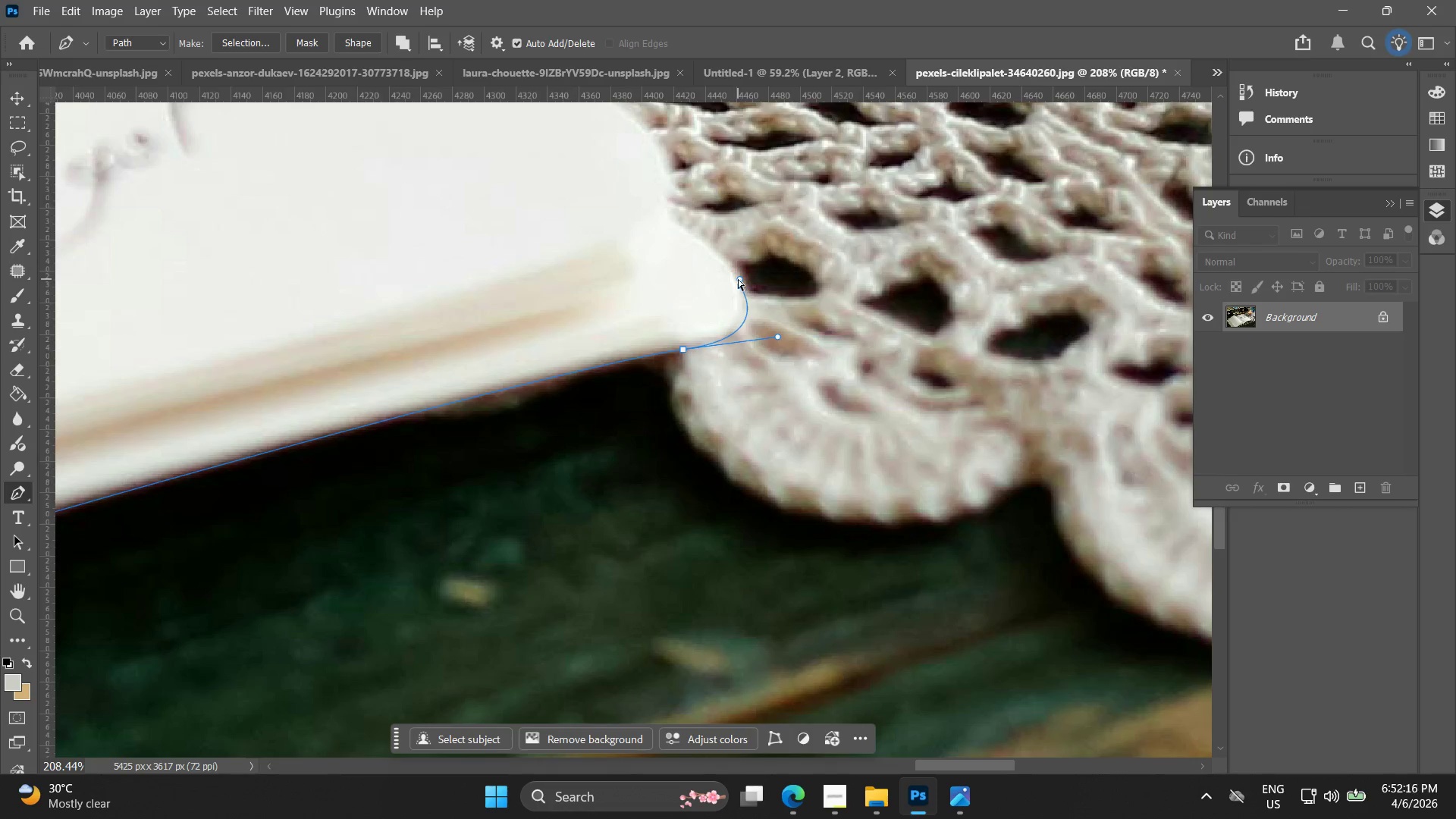 
key(Control+Z)
 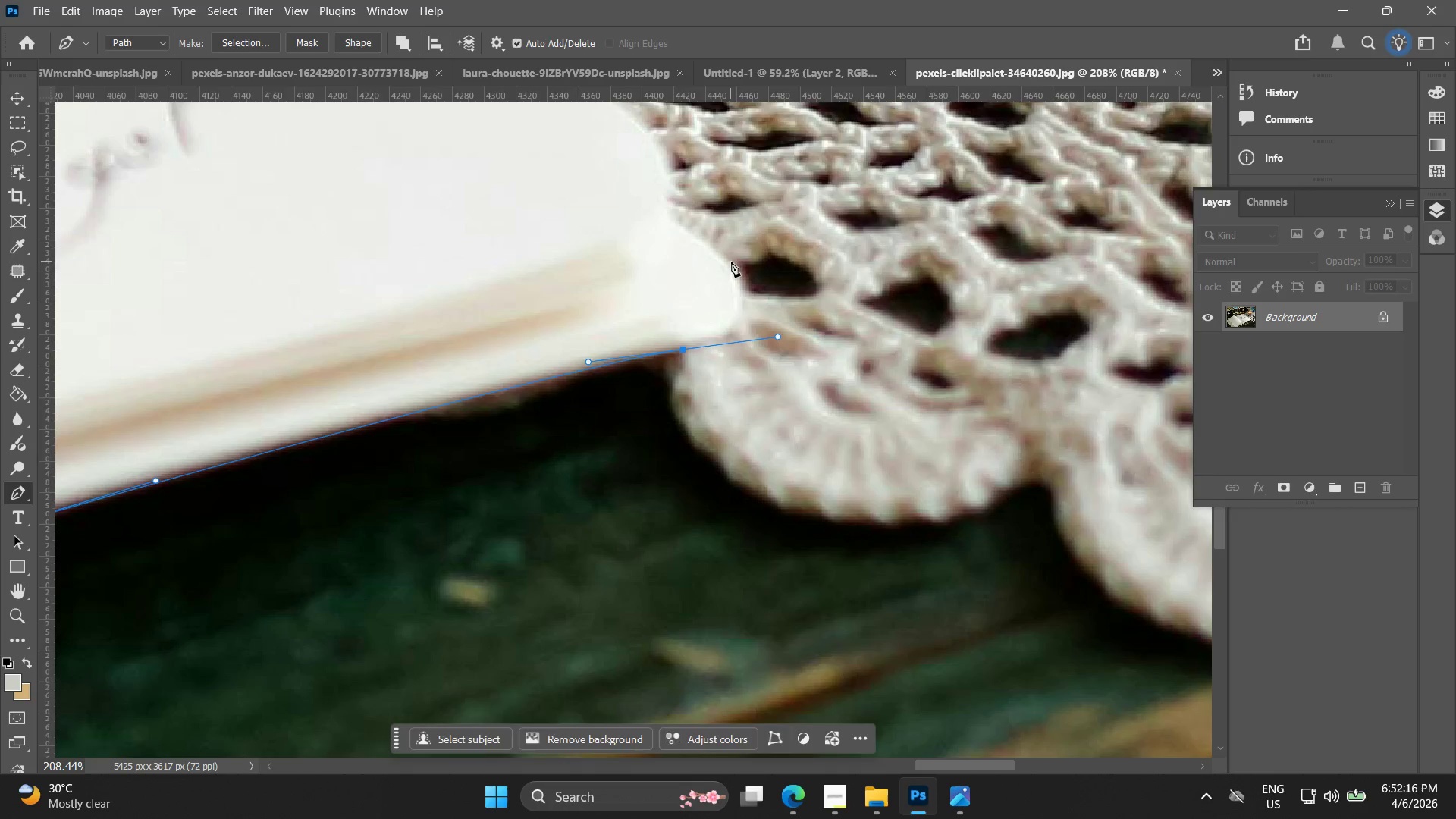 
left_click_drag(start_coordinate=[731, 260], to_coordinate=[720, 253])
 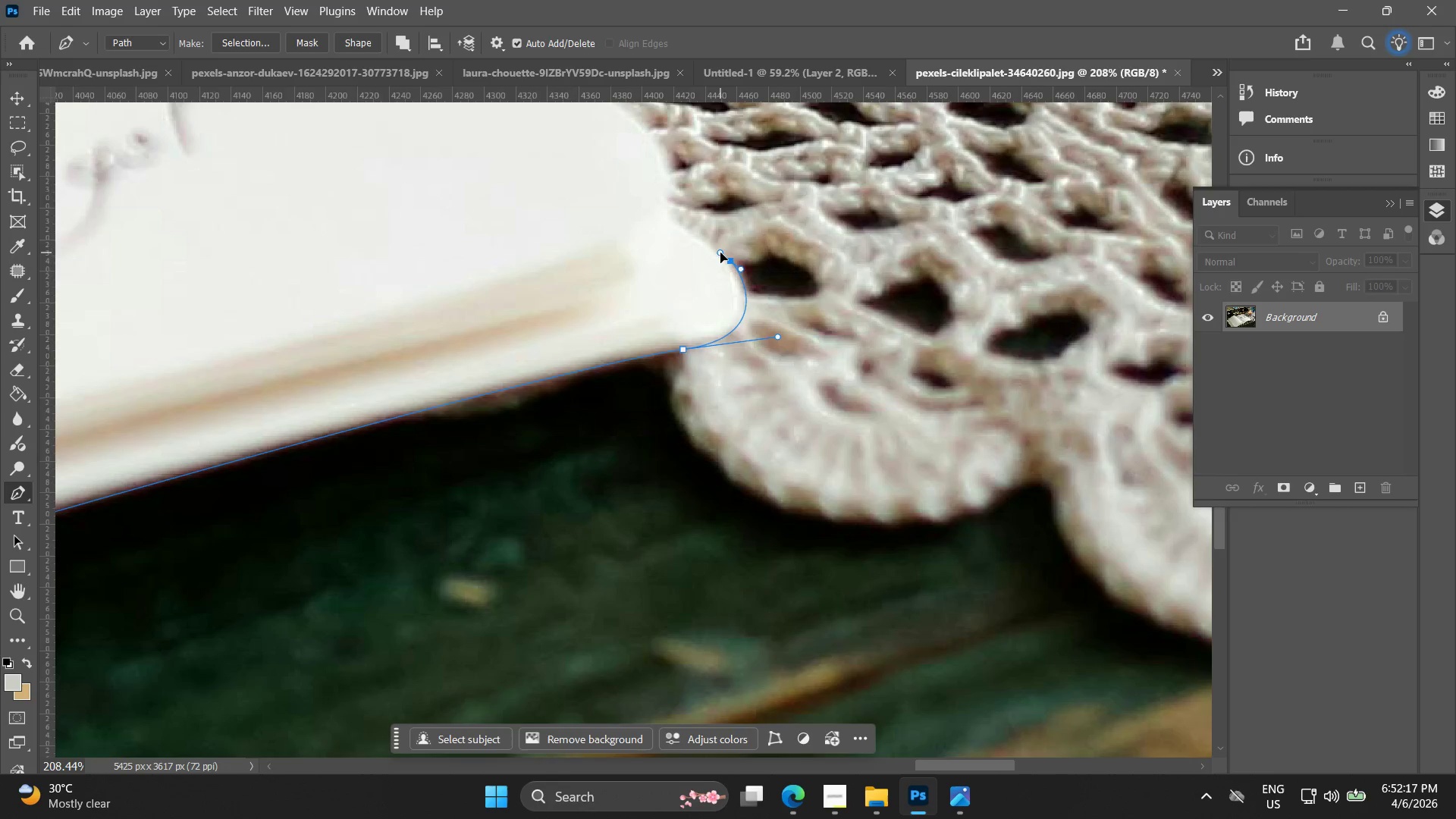 
key(Control+ControlLeft)
 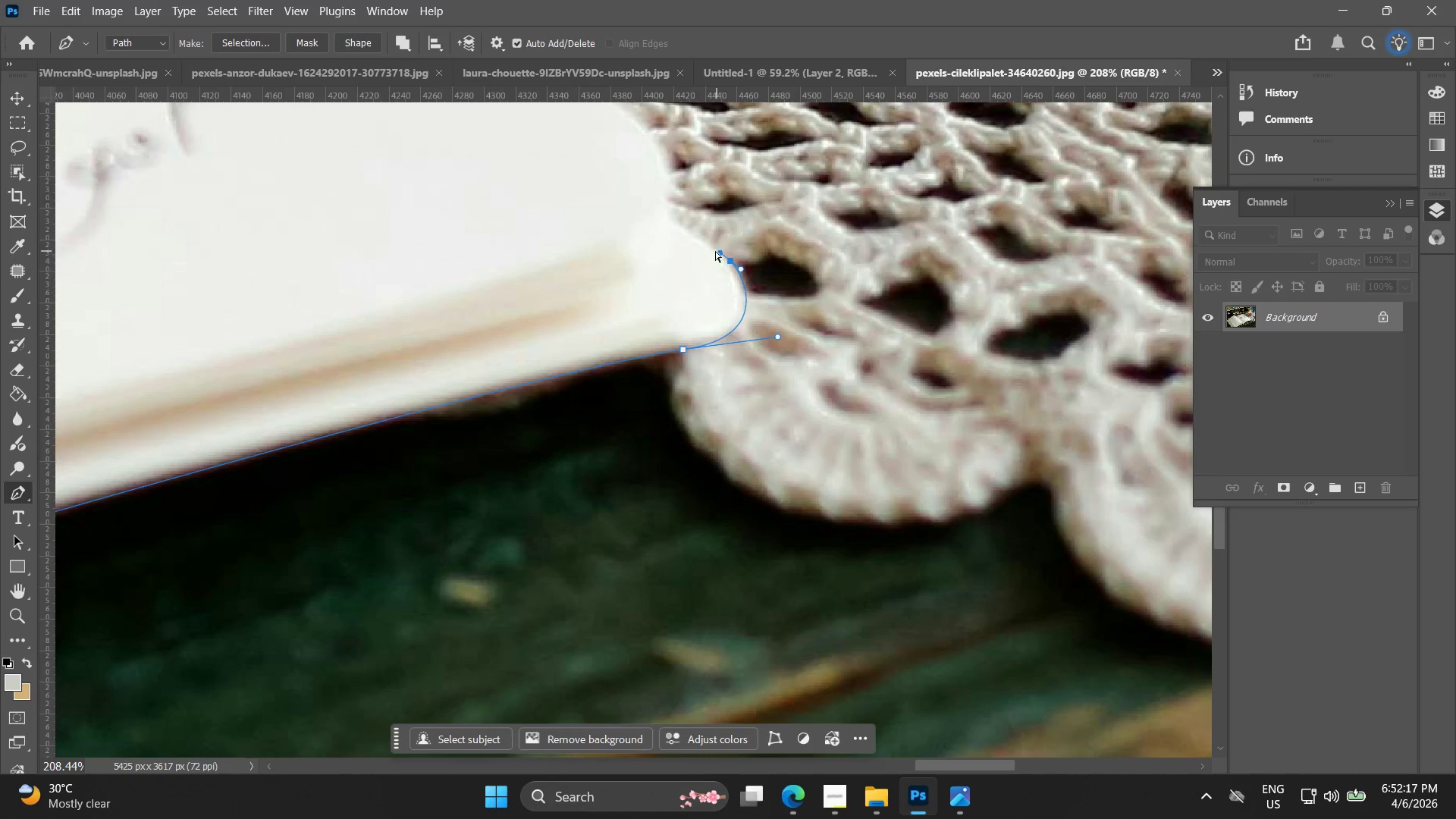 
key(Control+Z)
 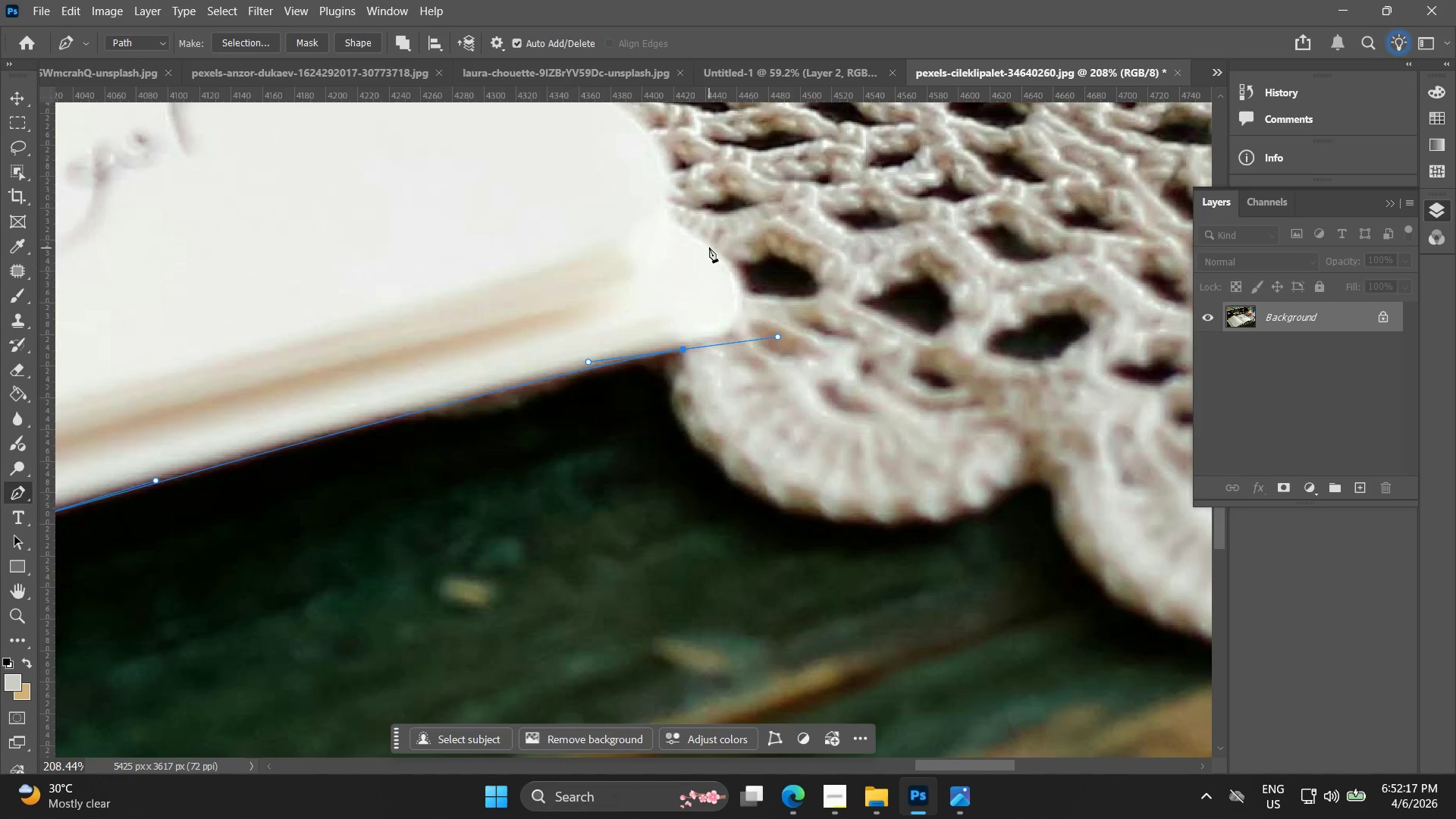 
left_click_drag(start_coordinate=[709, 247], to_coordinate=[692, 236])
 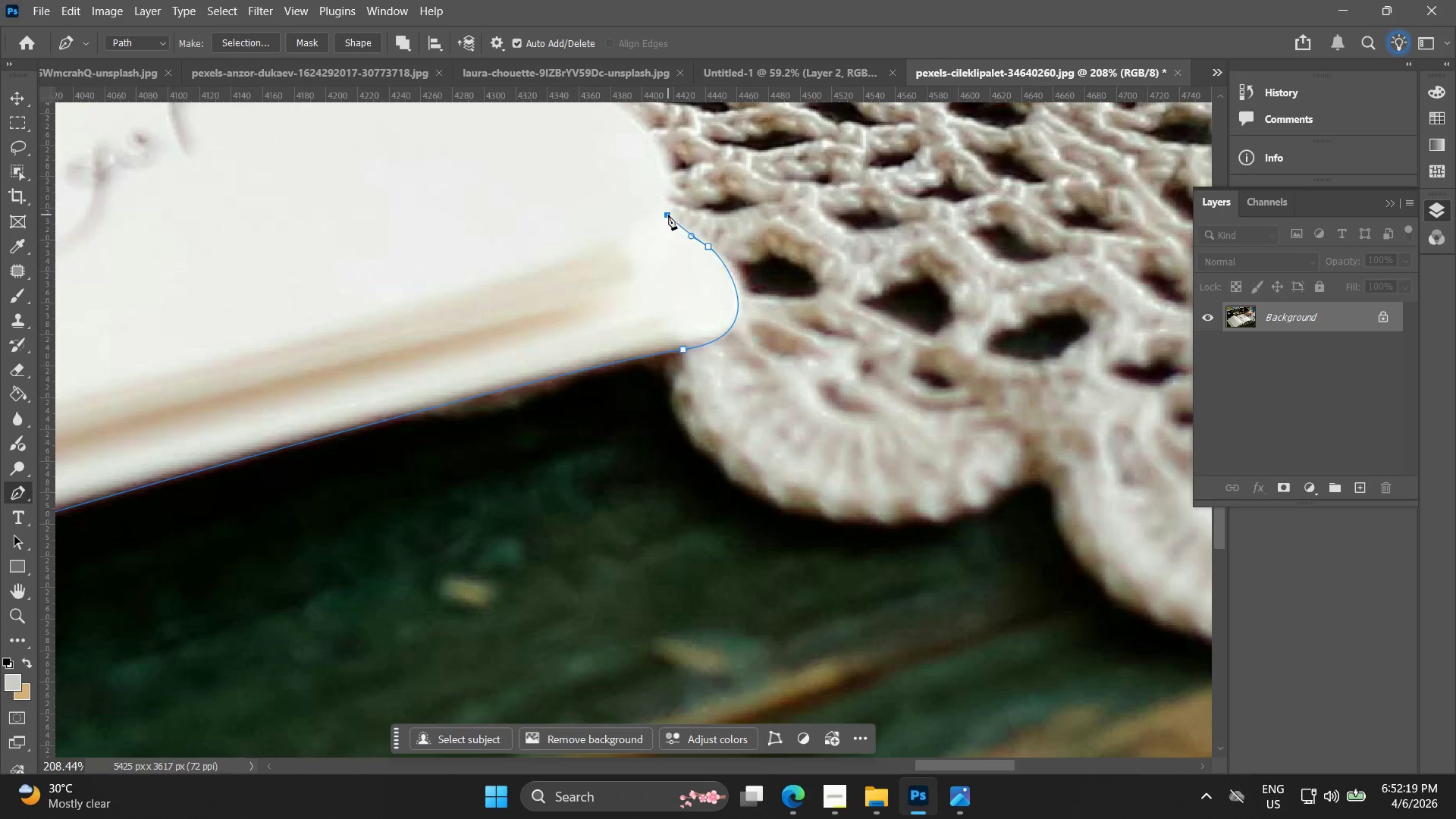 
hold_key(key=Space, duration=0.47)
 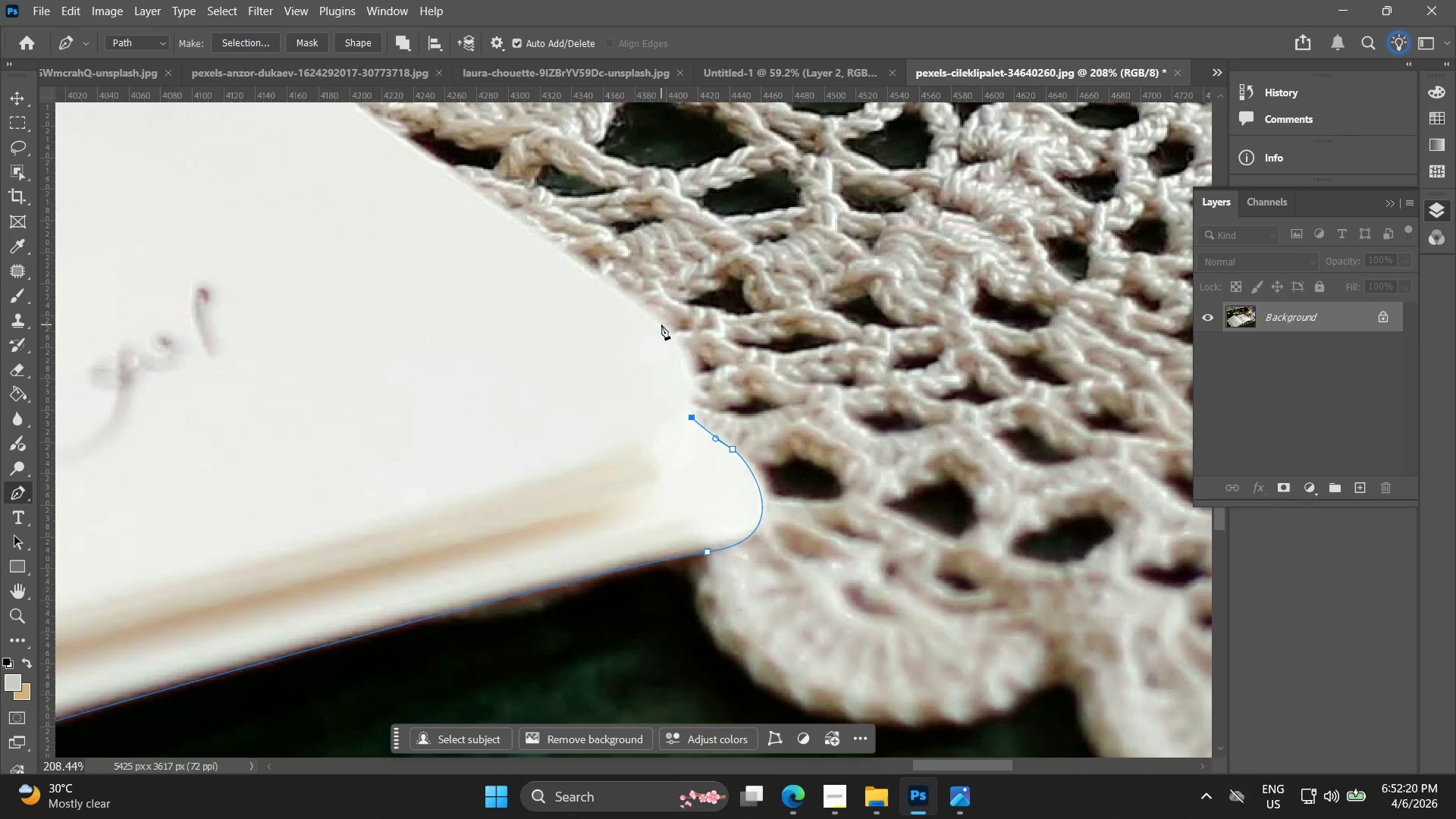 
left_click_drag(start_coordinate=[655, 194], to_coordinate=[679, 397])
 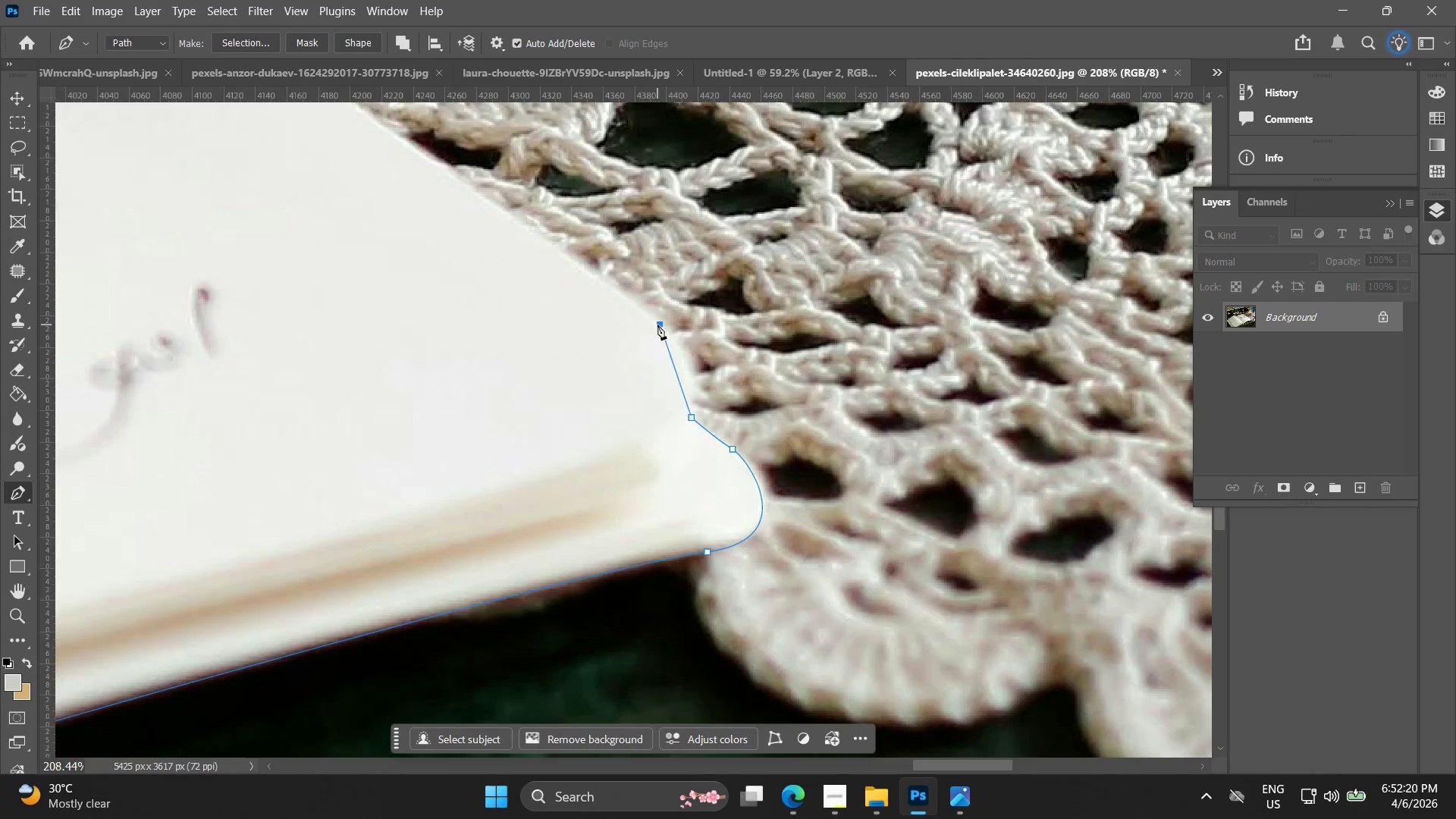 
key(Control+ControlLeft)
 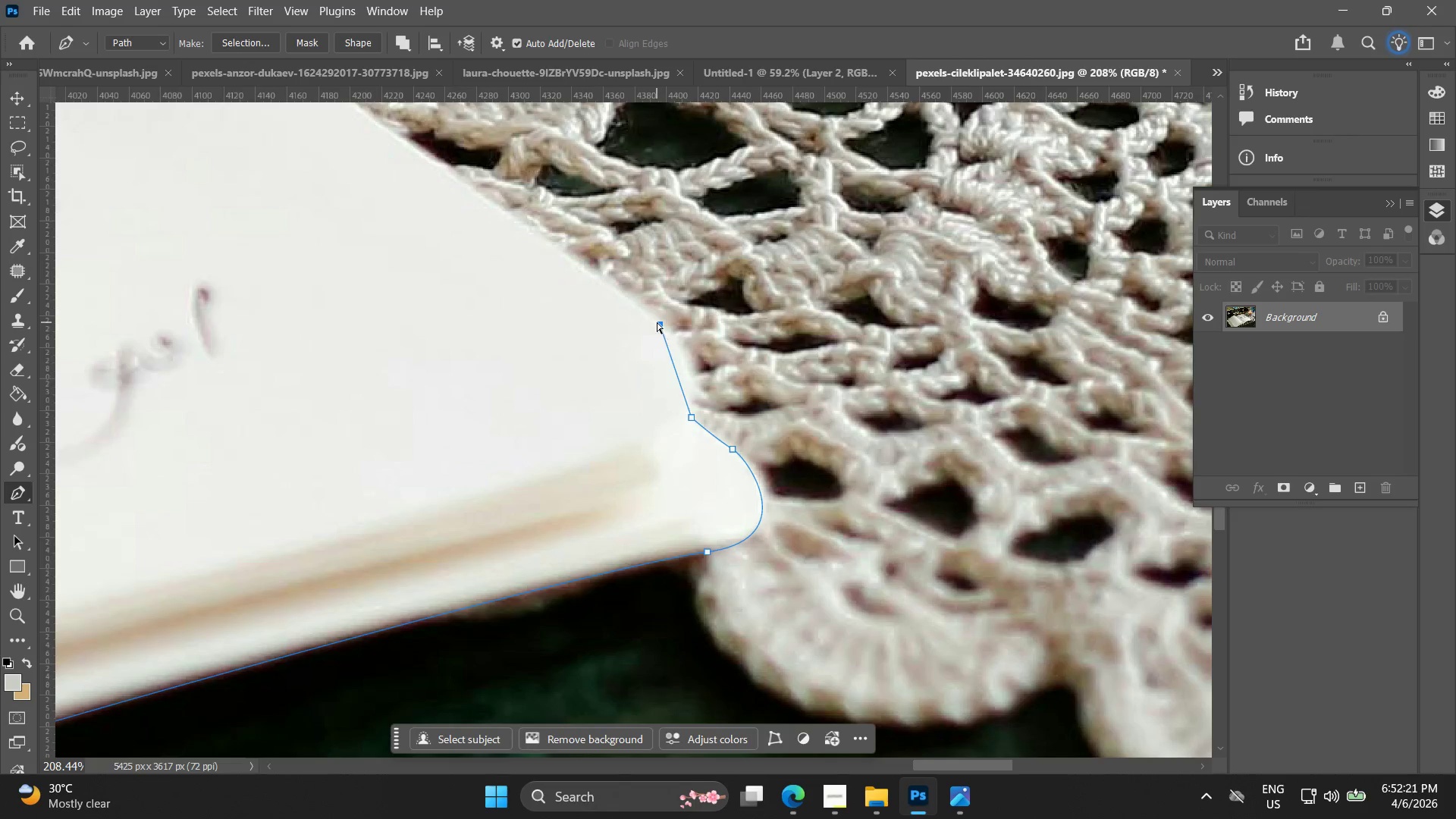 
key(Control+Z)
 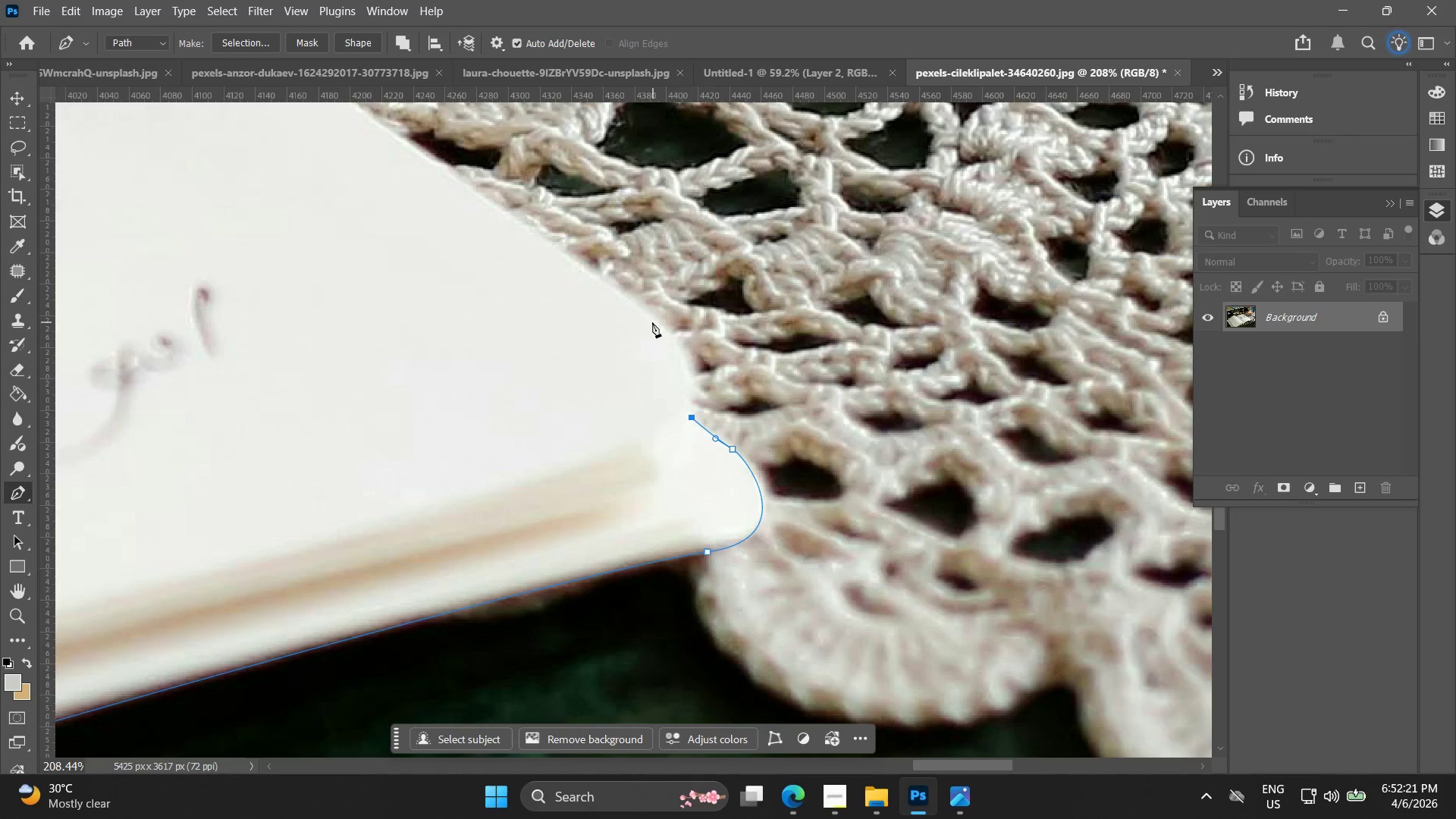 
left_click_drag(start_coordinate=[652, 322], to_coordinate=[604, 282])
 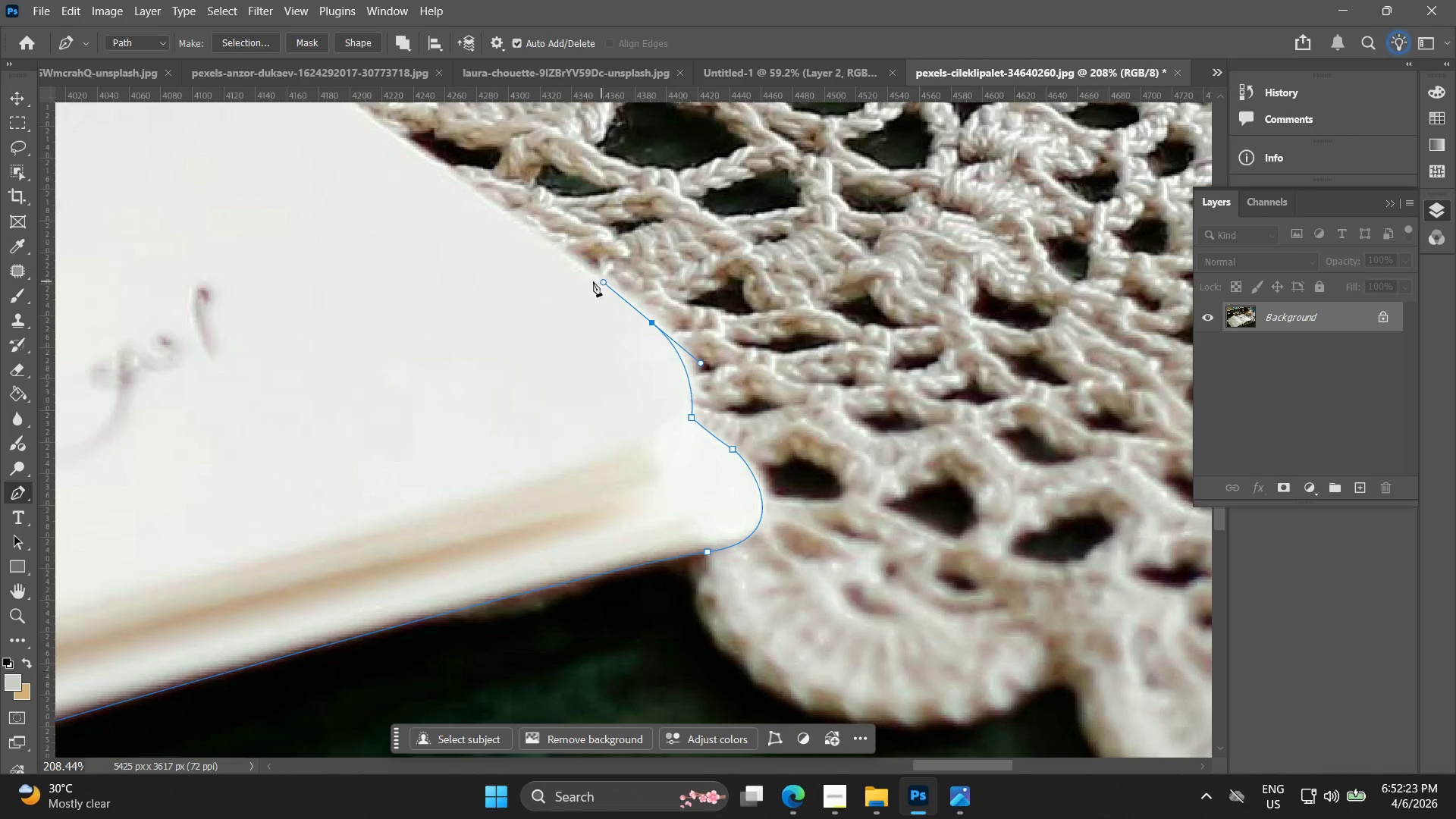 
hold_key(key=Space, duration=0.61)
 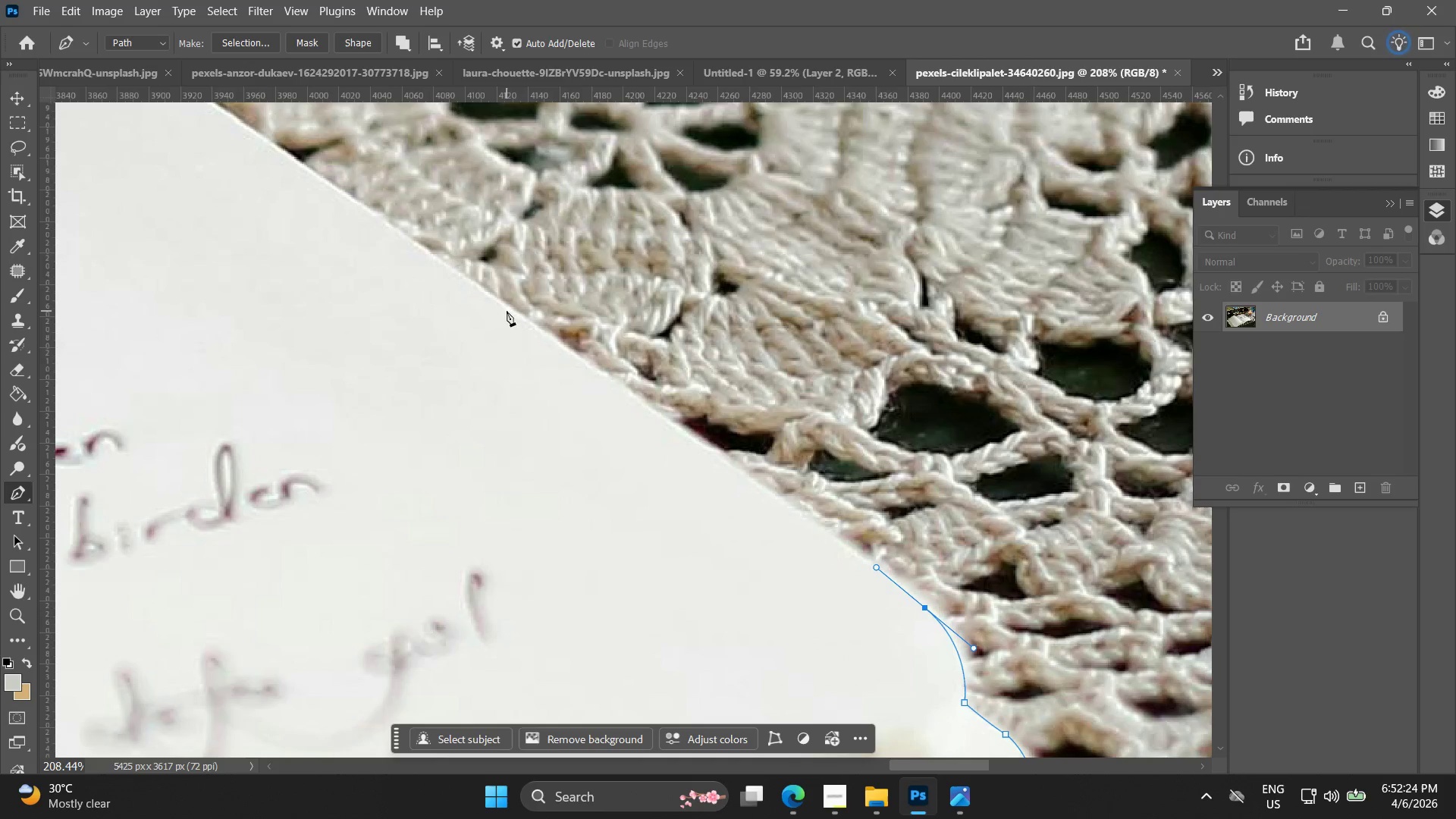 
left_click_drag(start_coordinate=[587, 281], to_coordinate=[860, 566])
 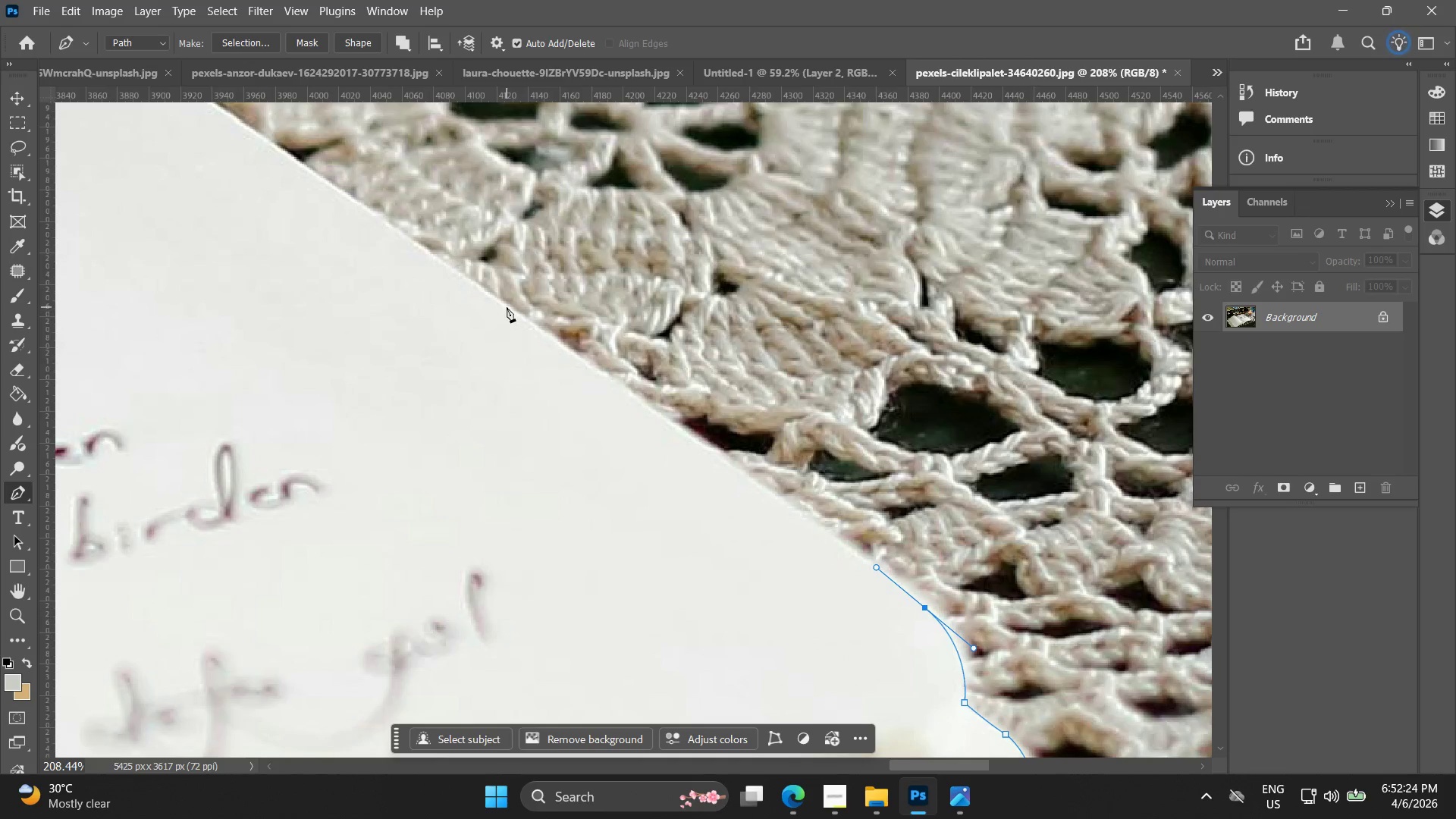 
left_click_drag(start_coordinate=[507, 307], to_coordinate=[436, 256])
 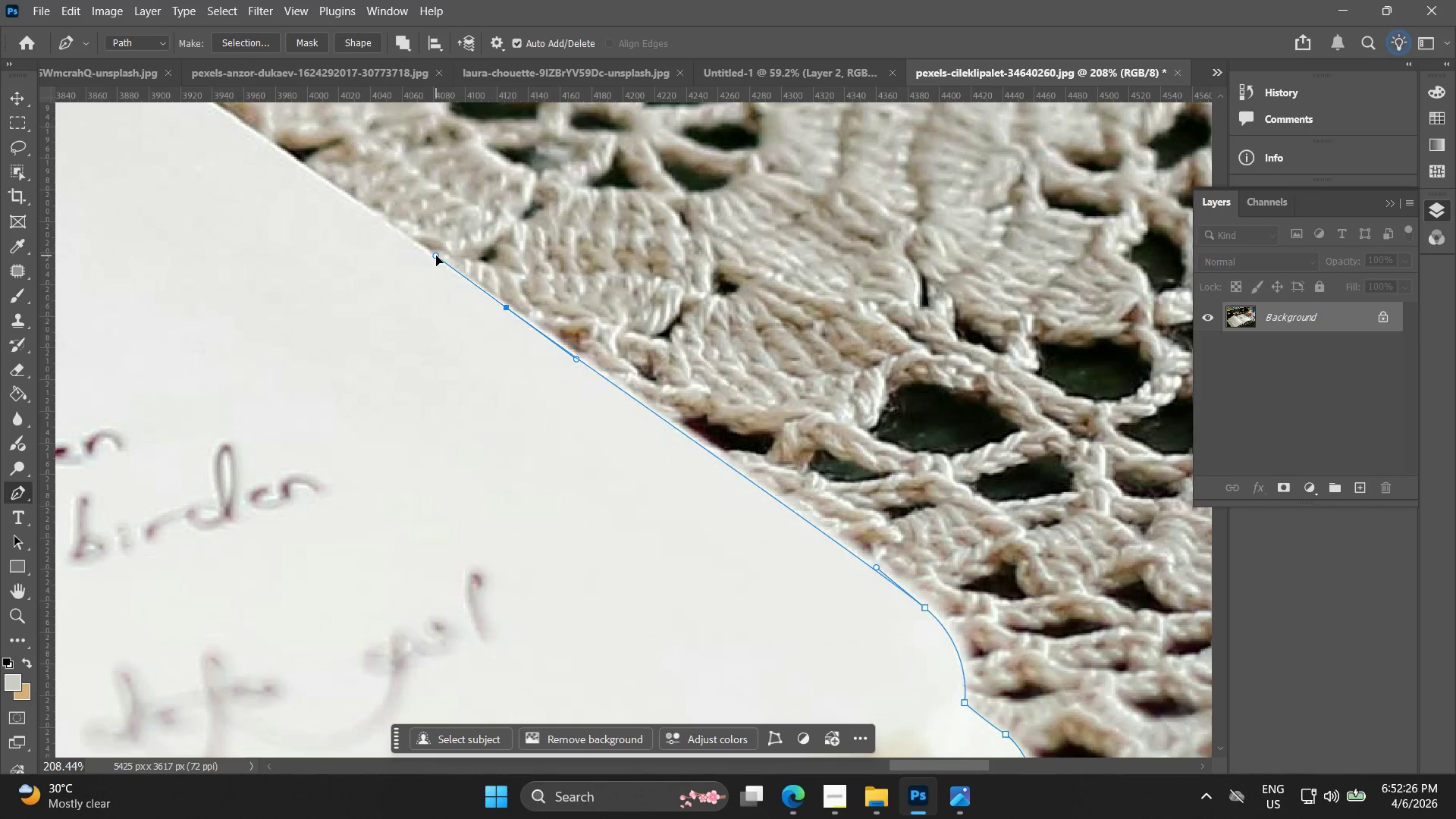 
hold_key(key=Space, duration=0.64)
 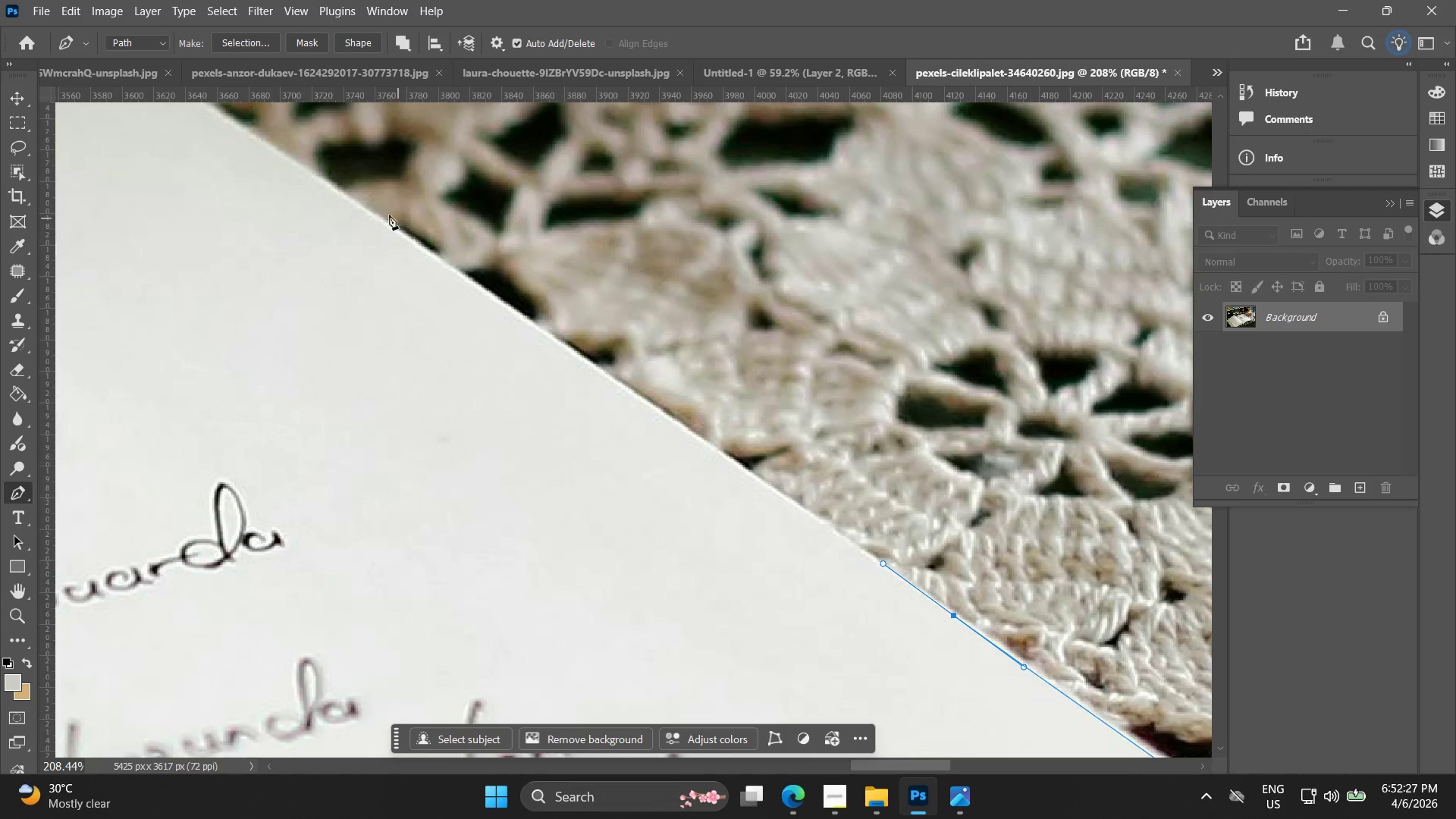 
left_click_drag(start_coordinate=[433, 265], to_coordinate=[880, 573])
 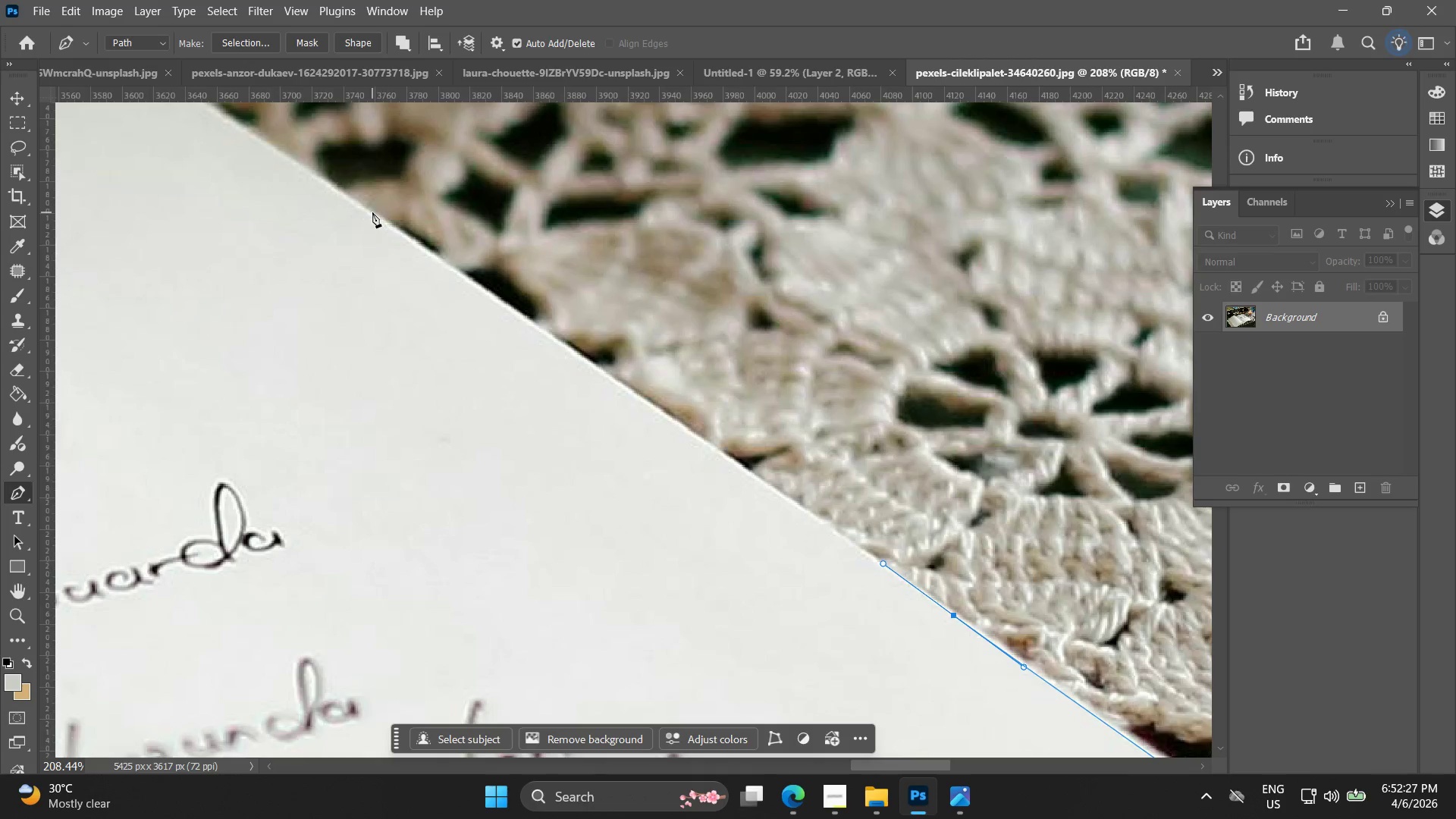 
left_click([372, 212])
 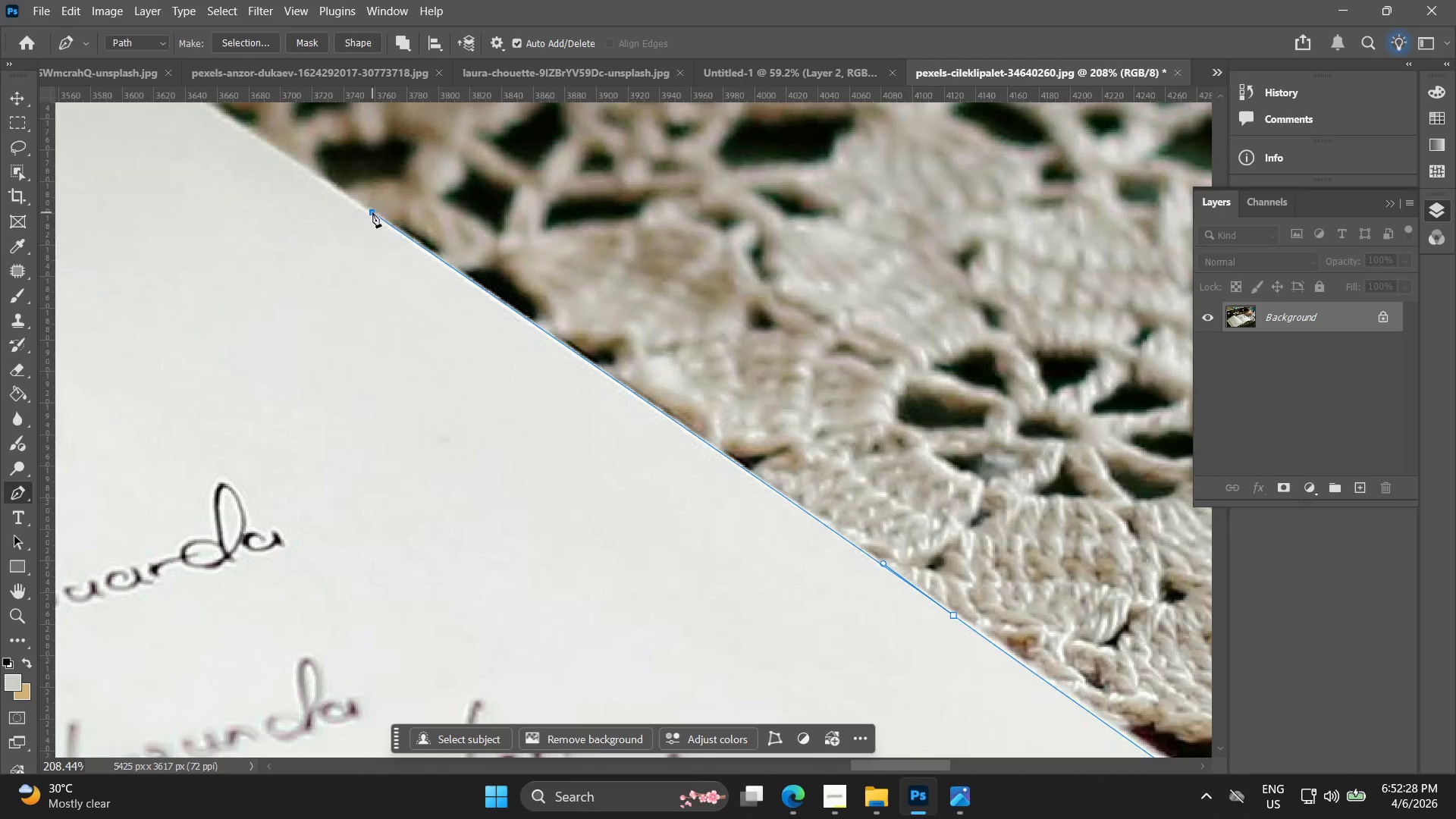 
hold_key(key=Space, duration=0.59)
 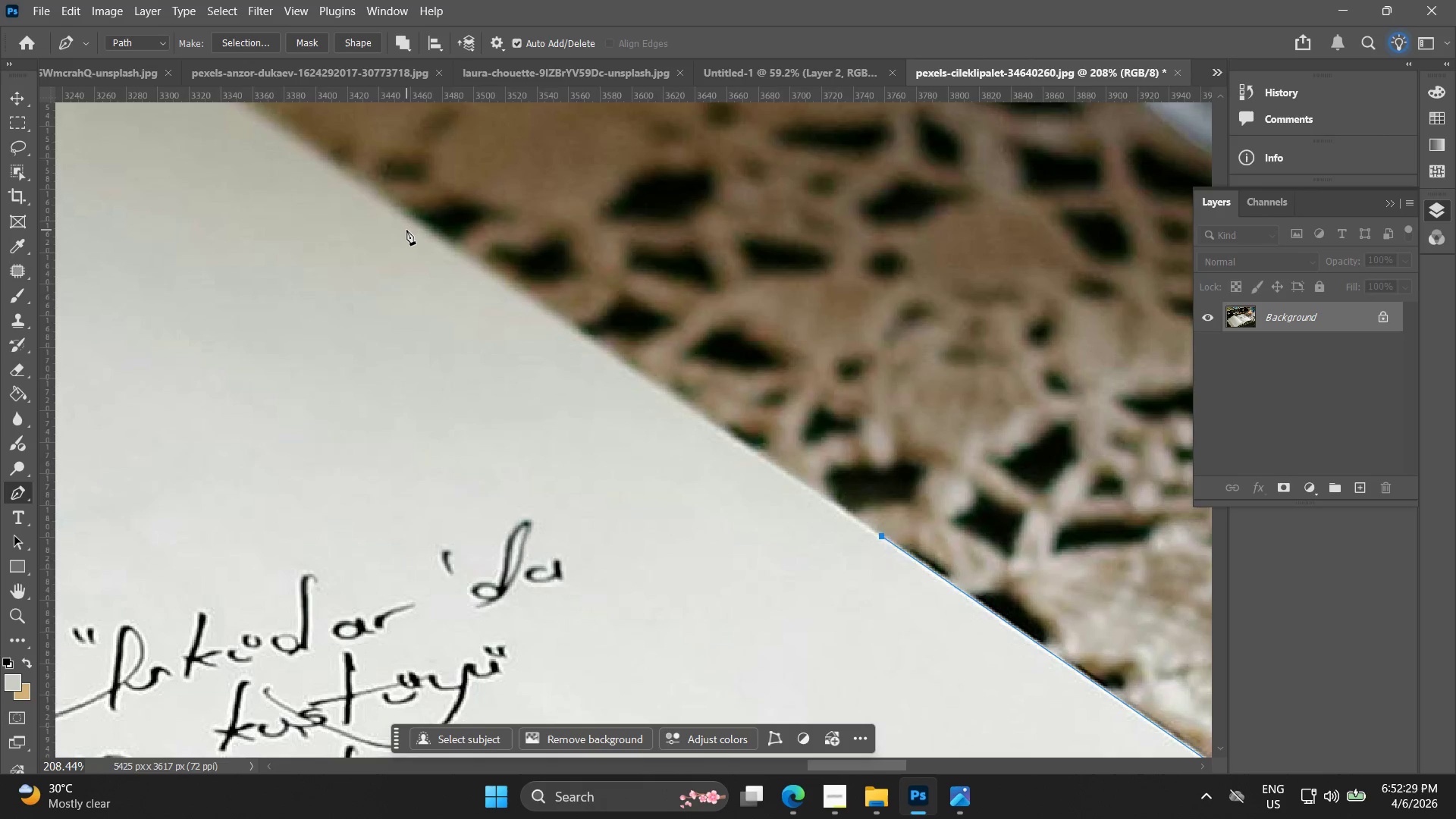 
left_click_drag(start_coordinate=[329, 213], to_coordinate=[839, 537])
 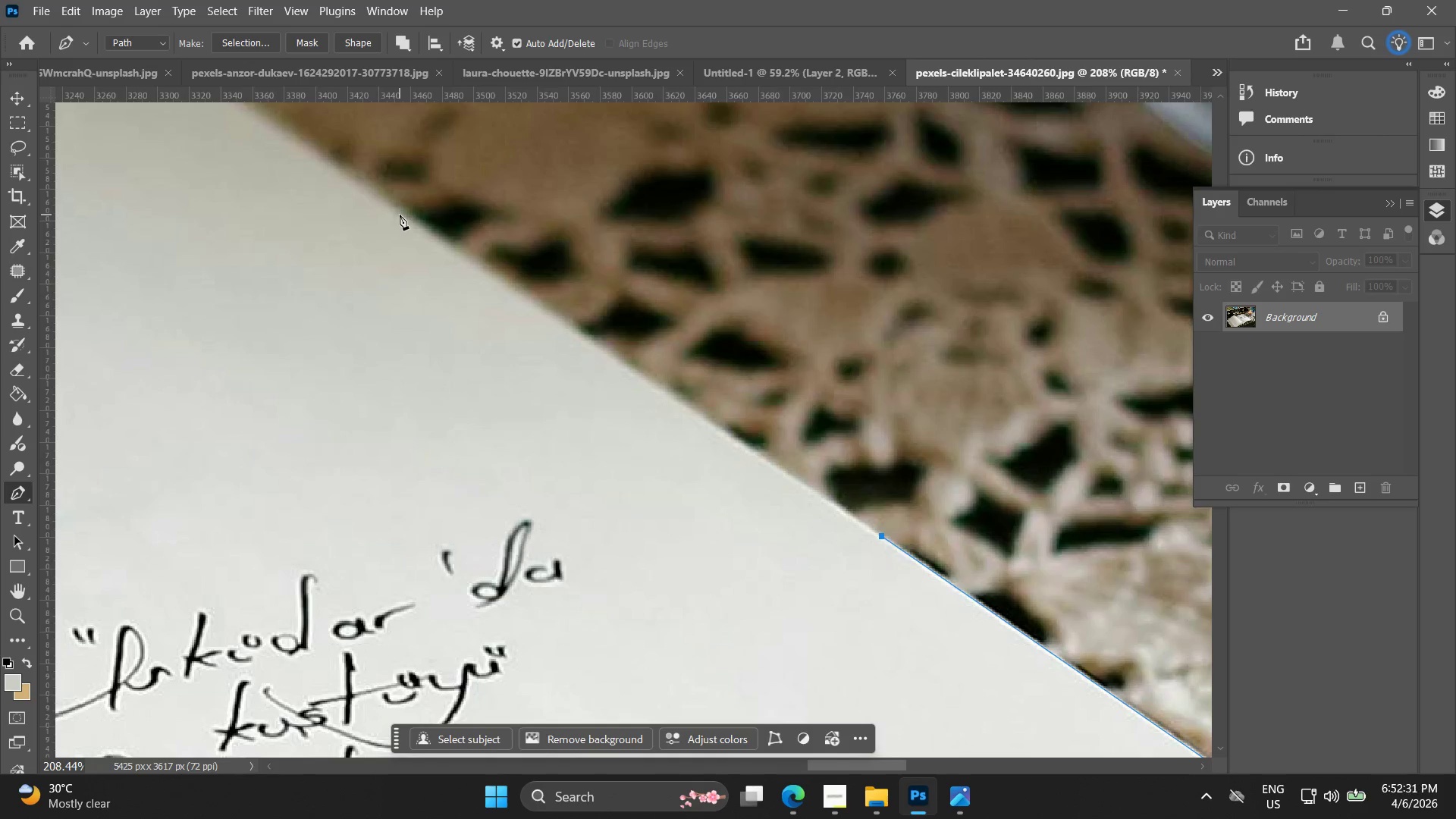 
left_click([399, 209])
 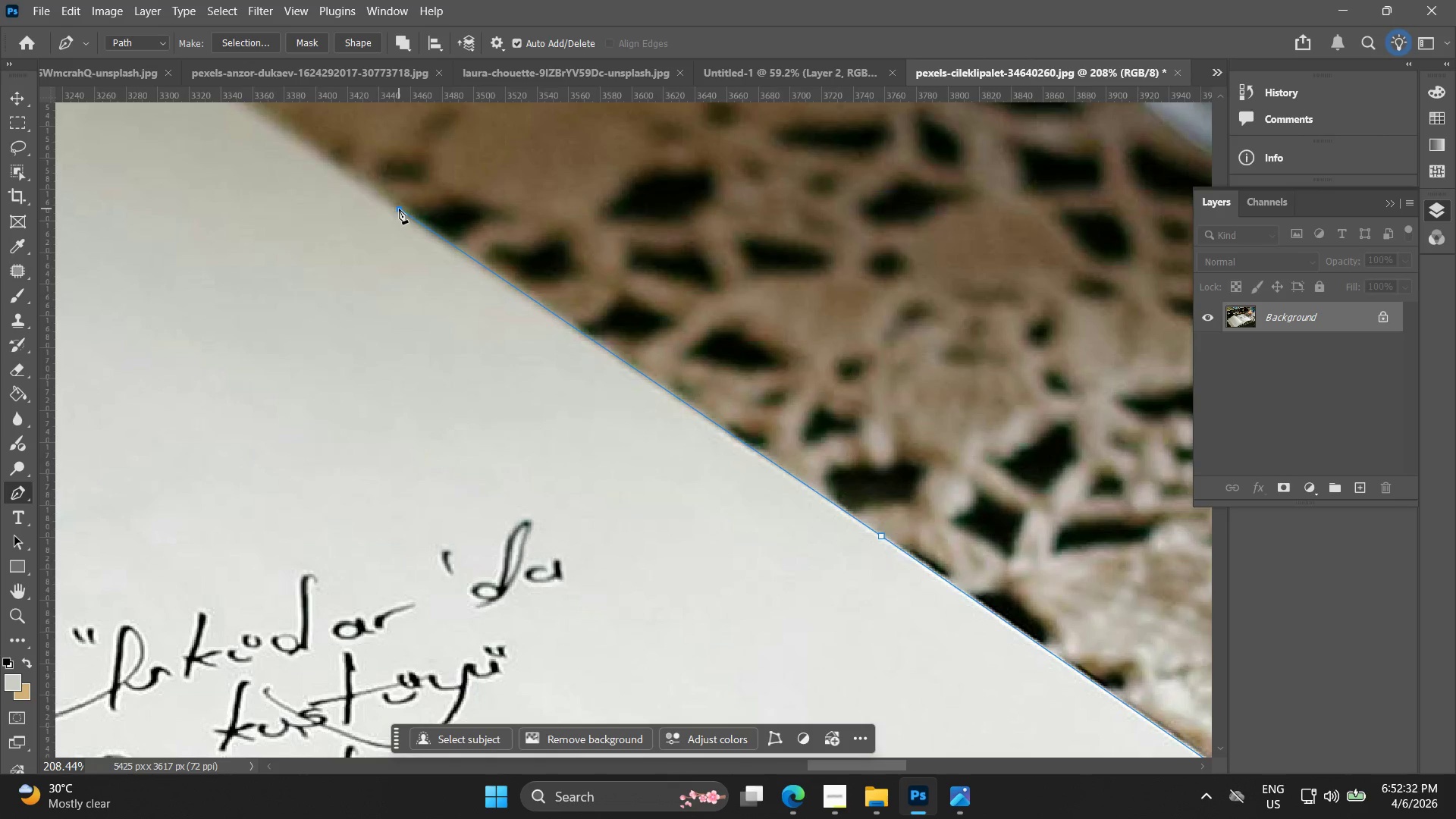 
key(Control+ControlLeft)
 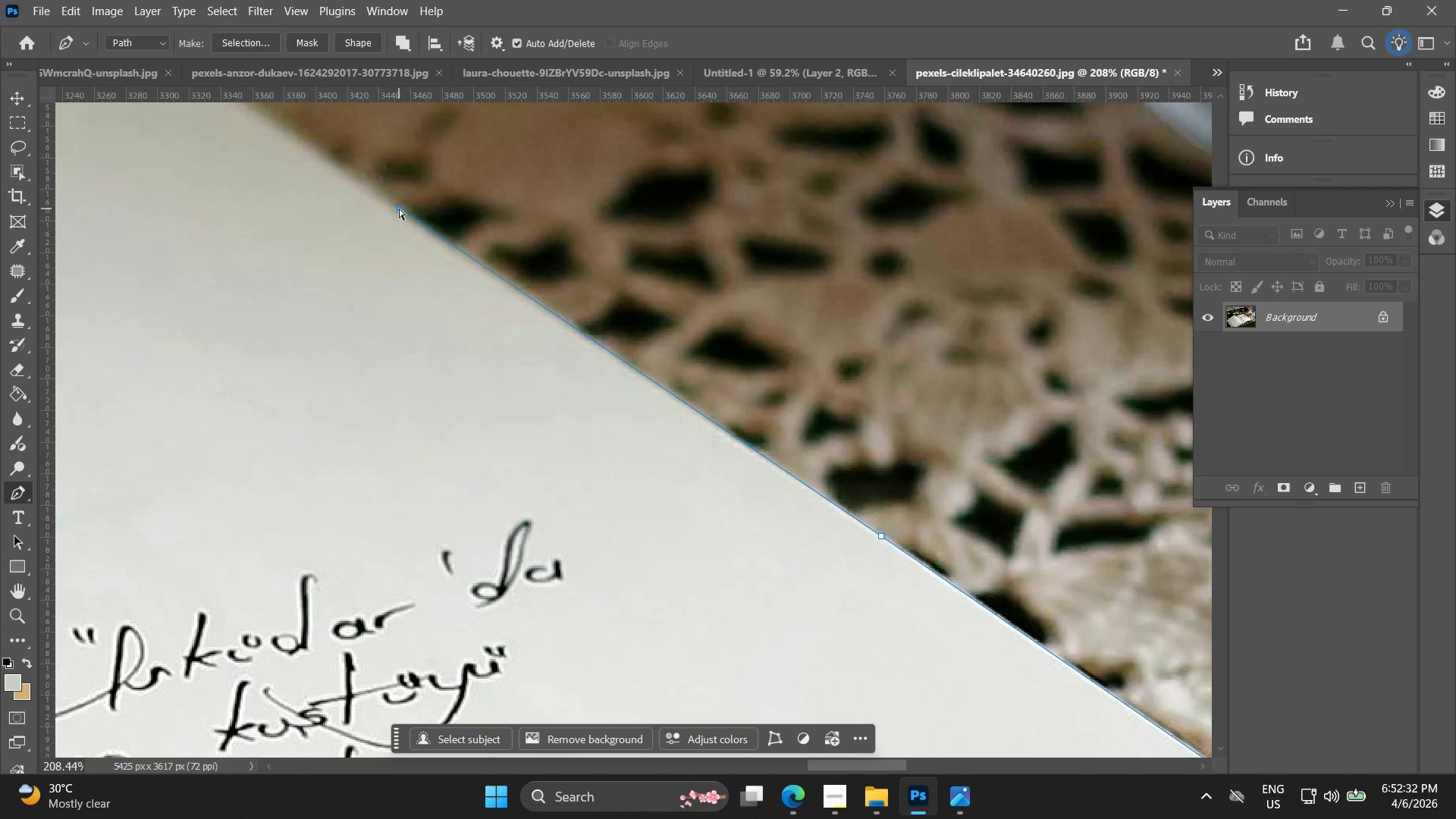 
key(Control+Z)
 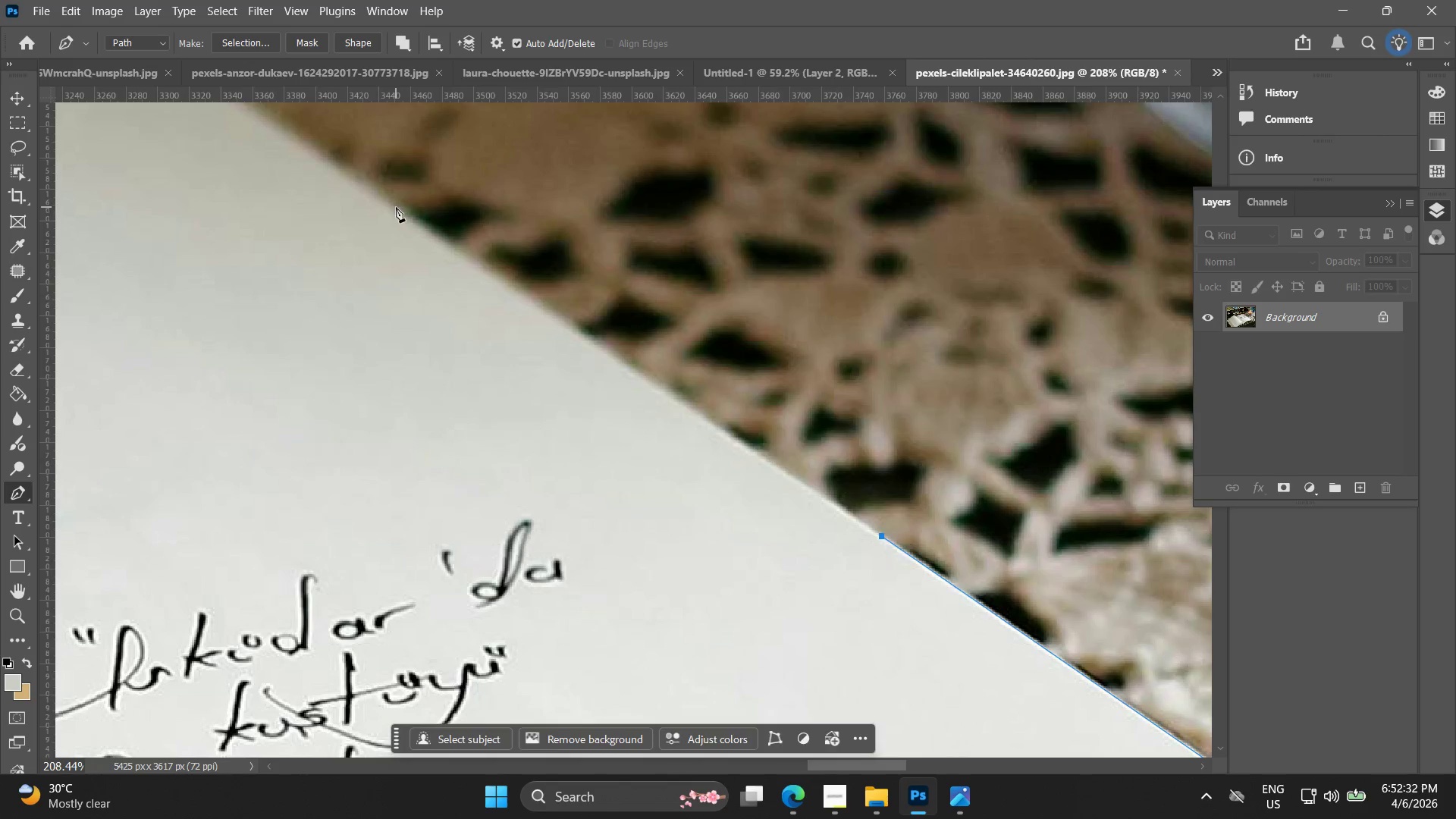 
left_click([396, 207])
 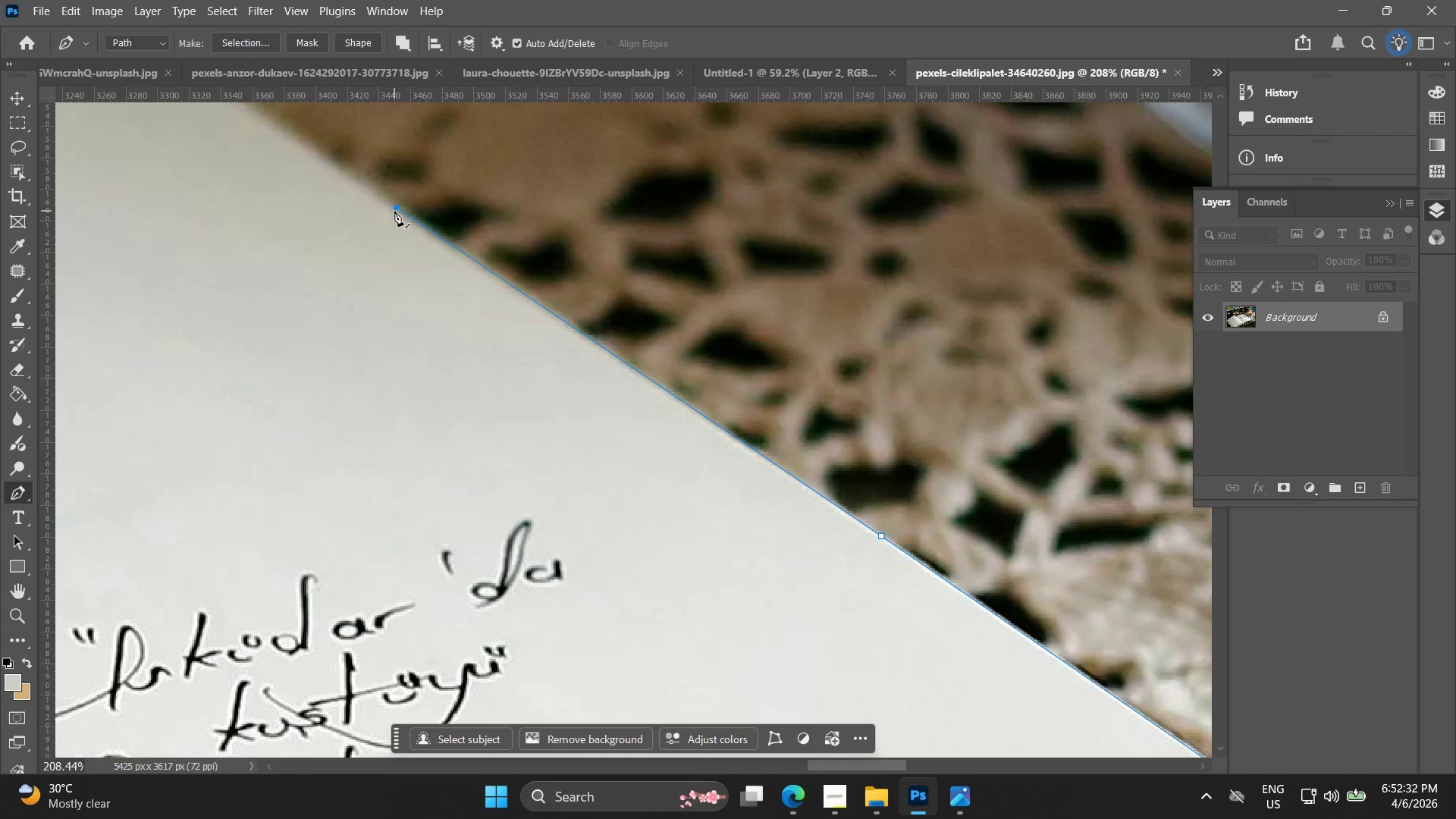 
hold_key(key=Space, duration=0.56)
 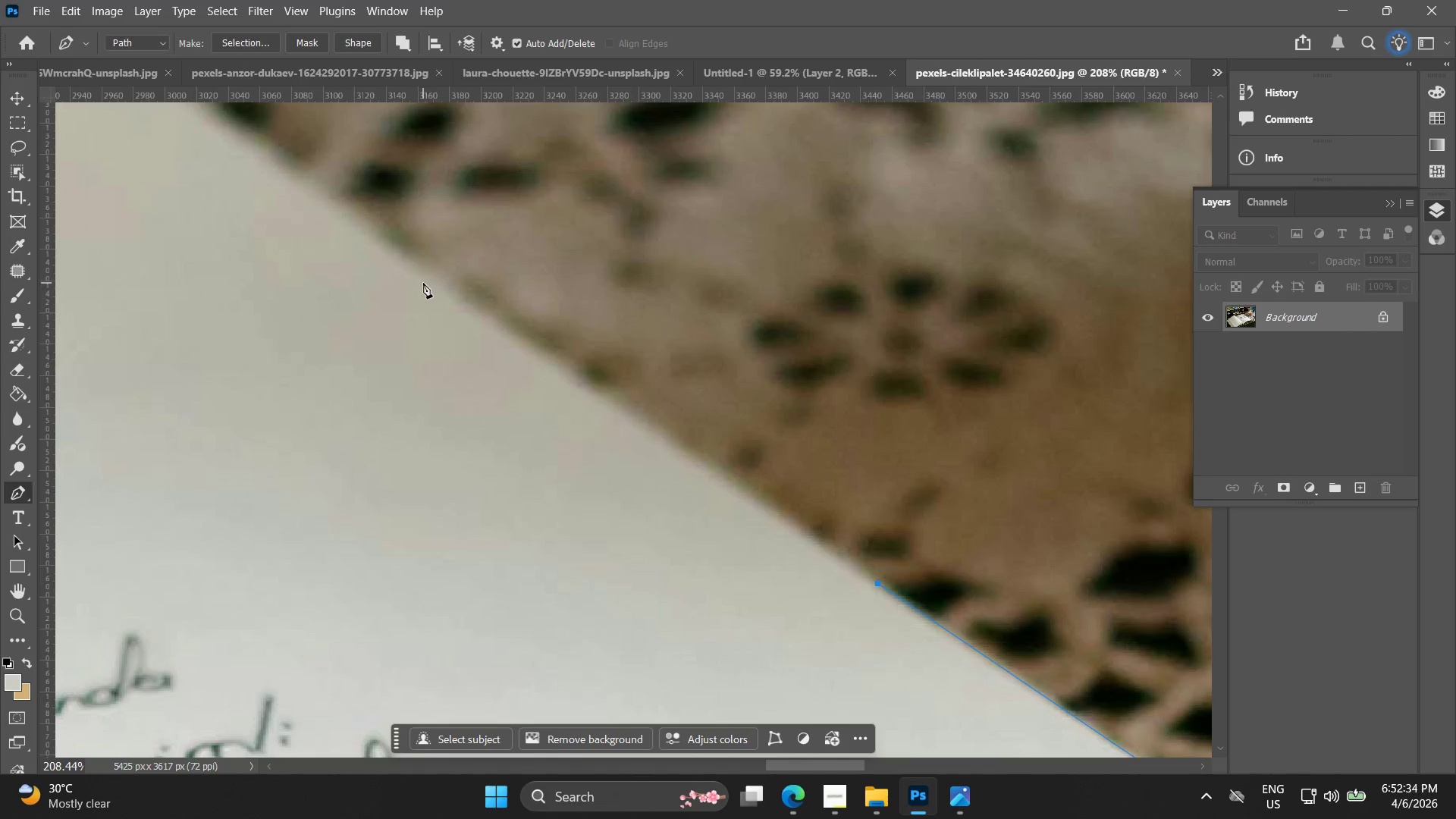 
left_click_drag(start_coordinate=[382, 215], to_coordinate=[864, 592])
 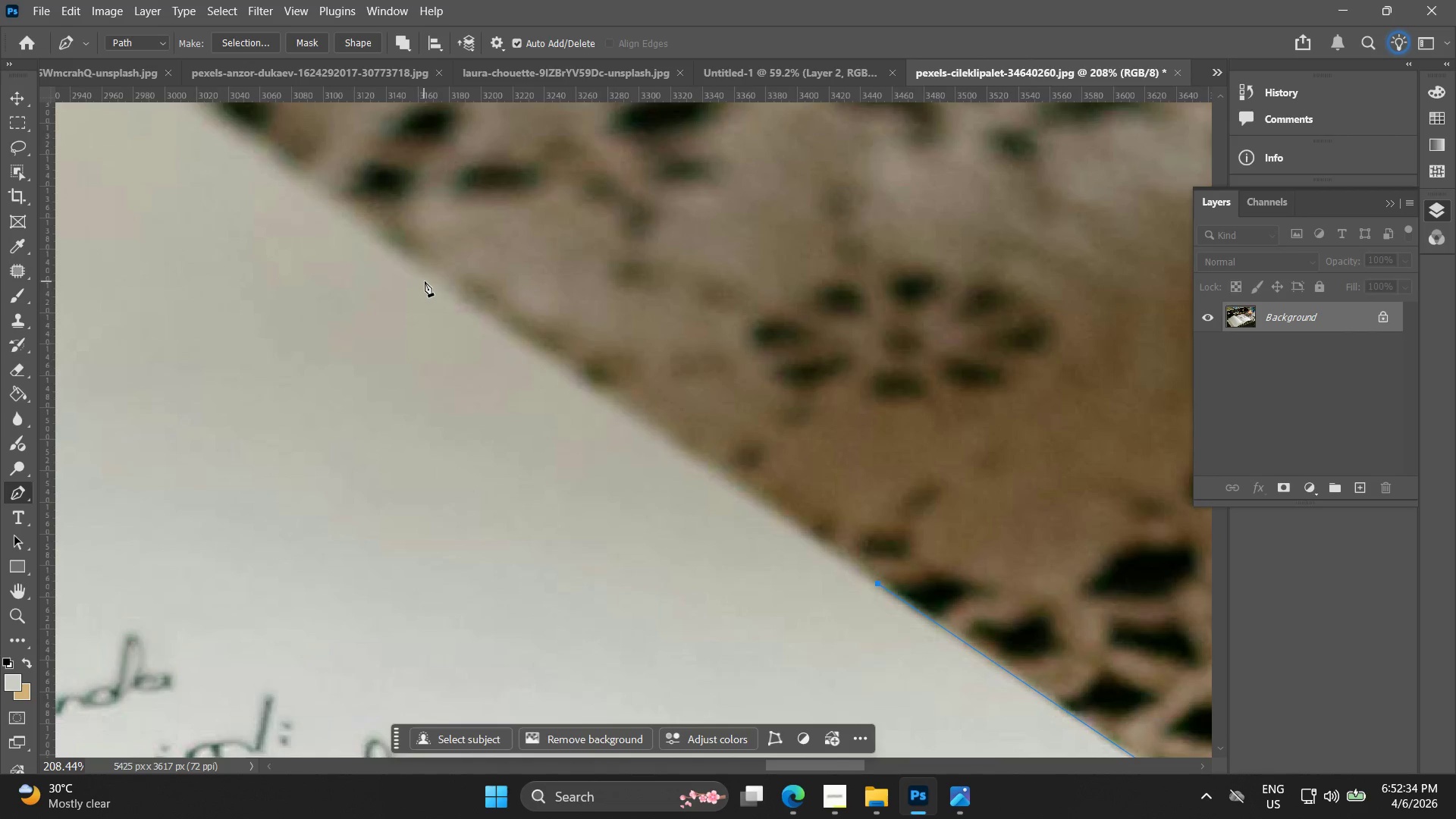 
left_click([425, 279])
 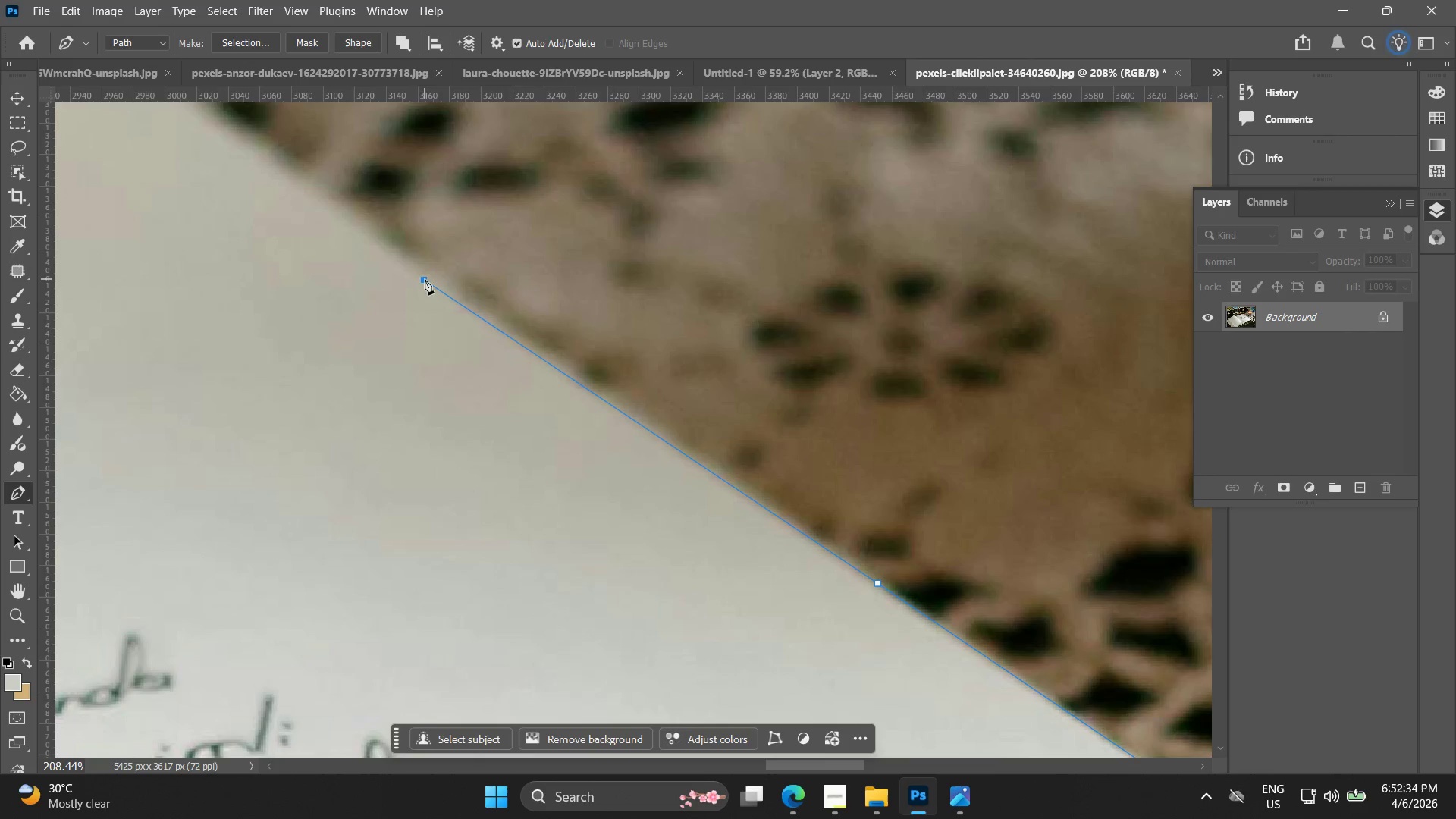 
hold_key(key=Space, duration=0.58)
 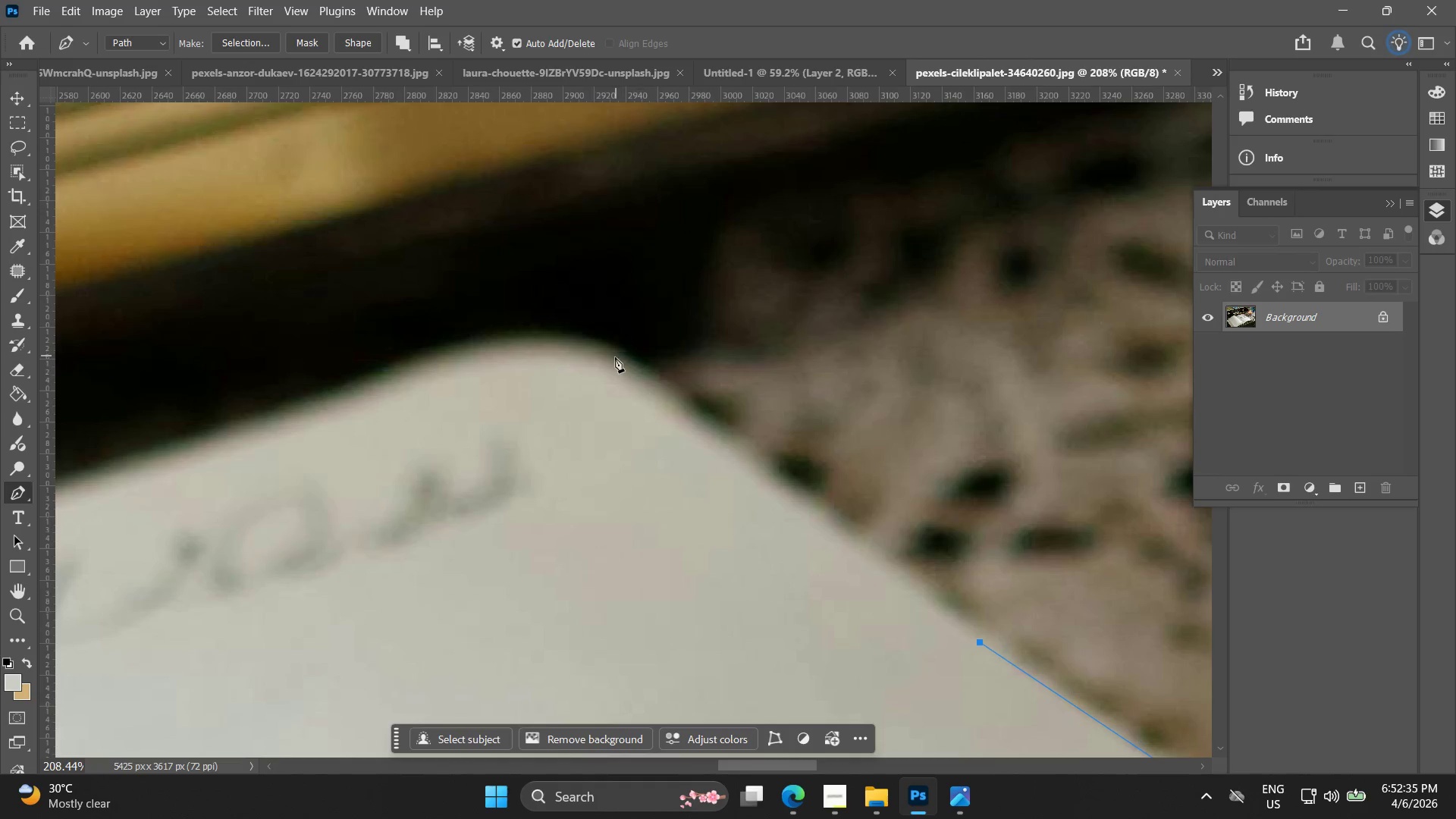 
left_click_drag(start_coordinate=[416, 287], to_coordinate=[972, 649])
 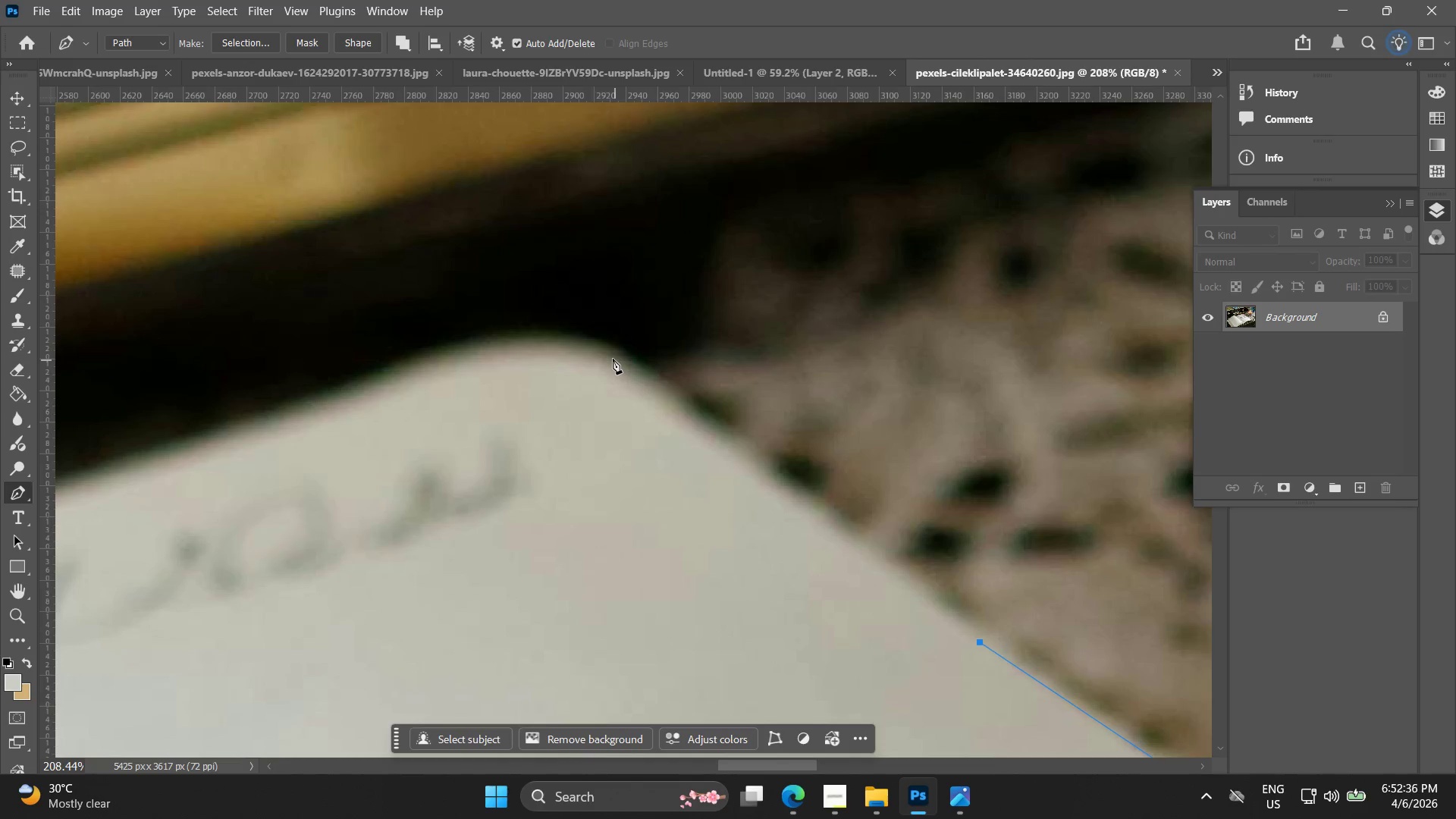 
left_click([608, 356])
 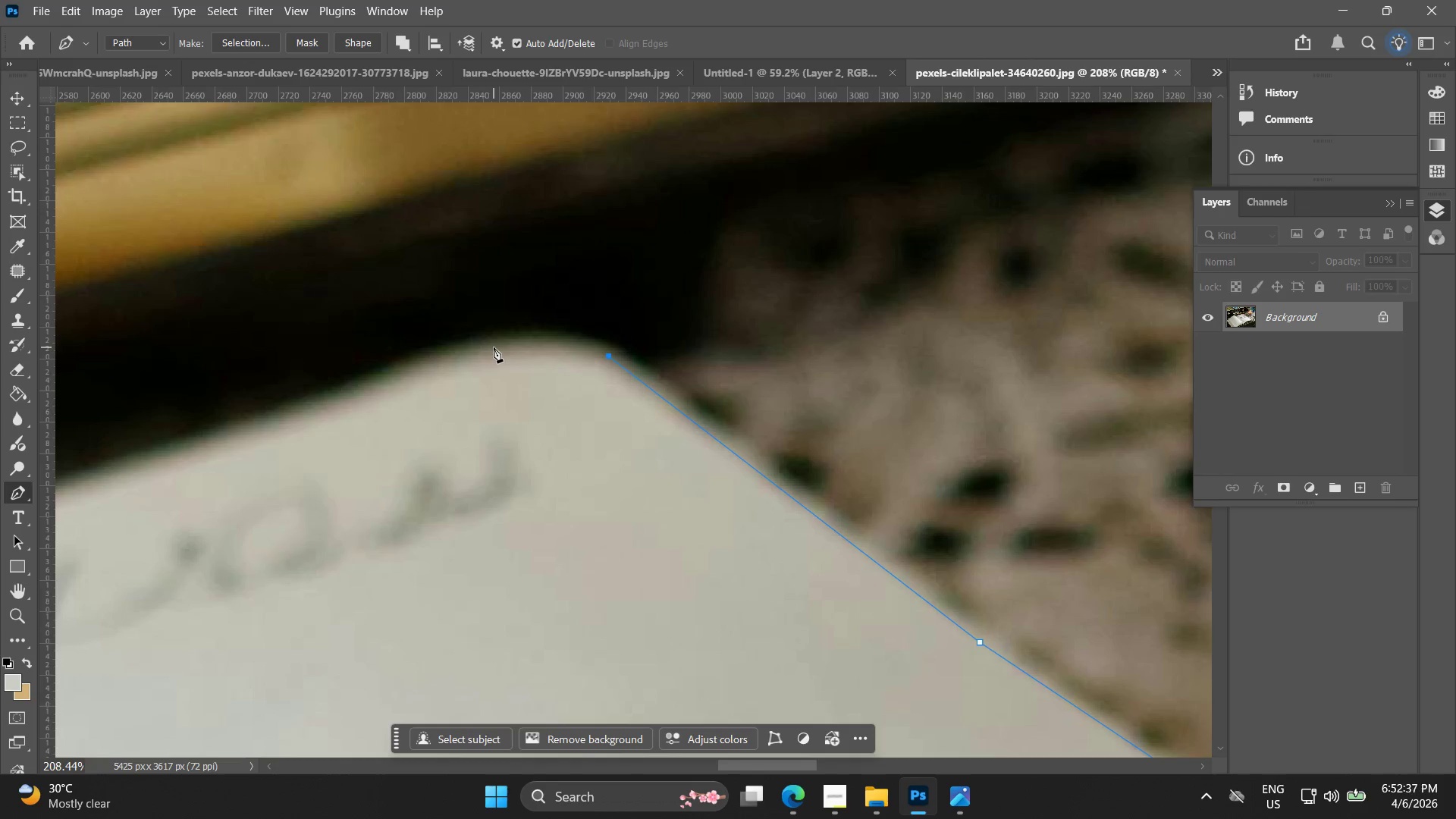 
left_click_drag(start_coordinate=[494, 347], to_coordinate=[406, 366])
 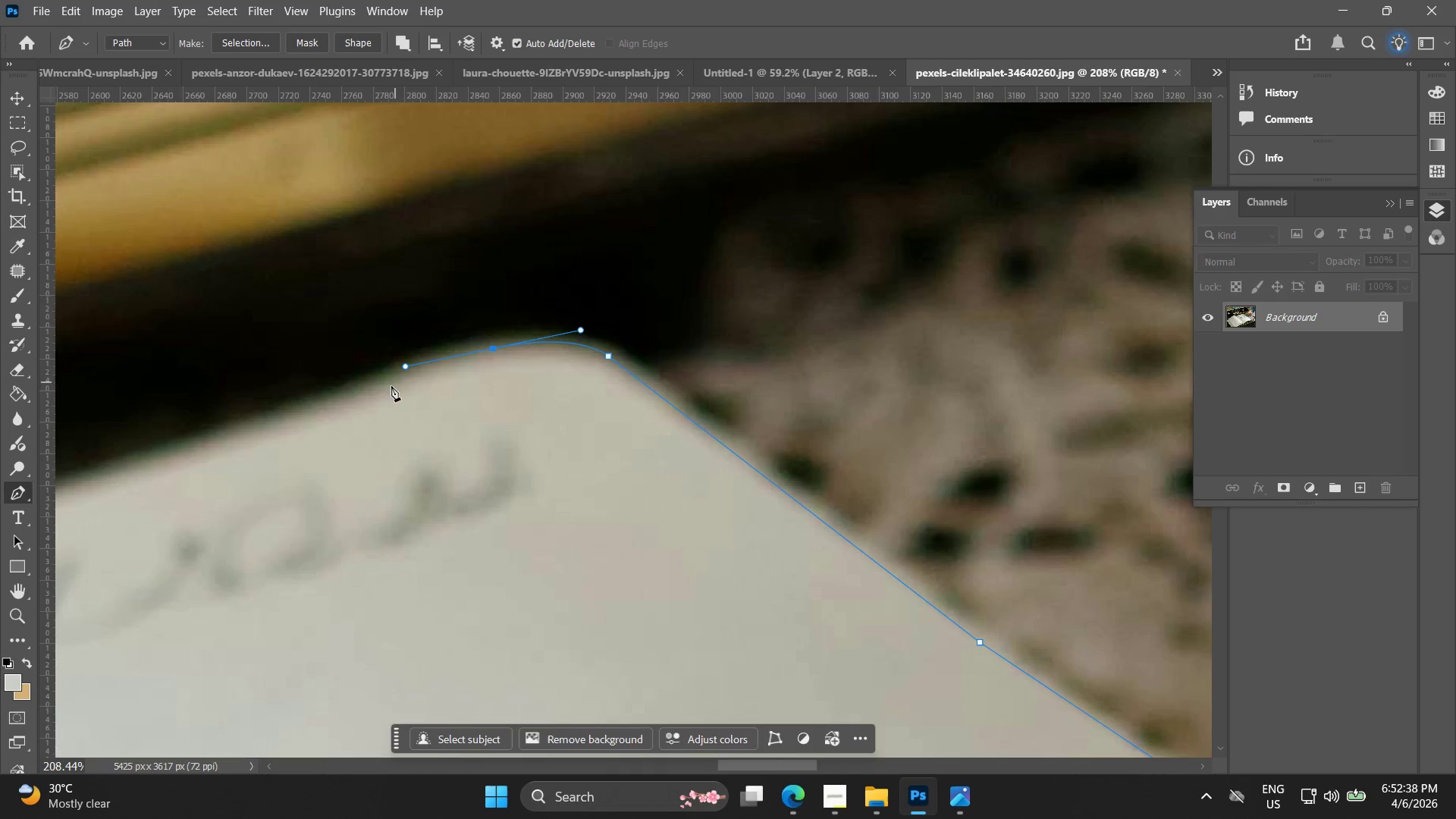 
hold_key(key=Space, duration=0.52)
 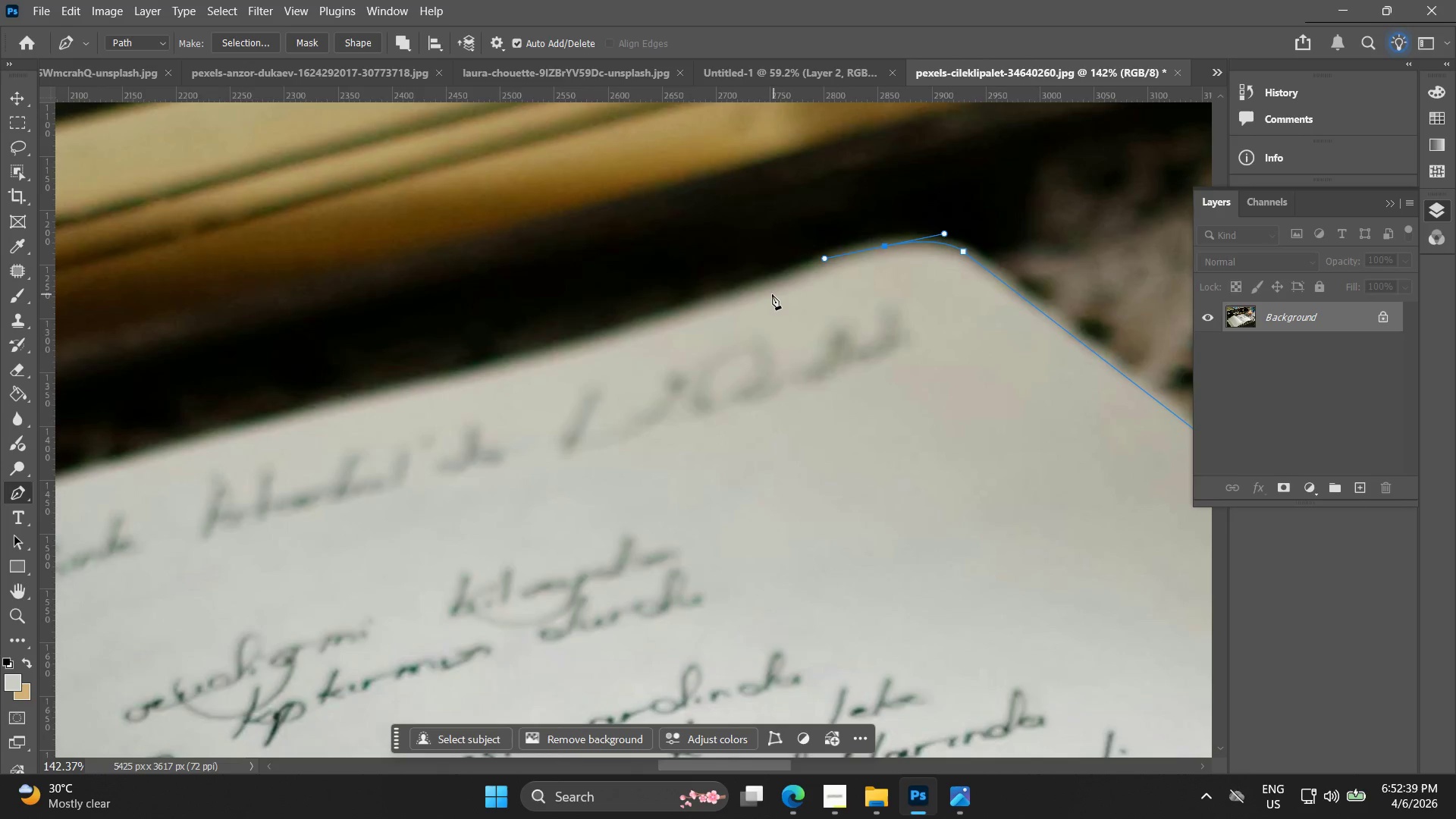 
left_click_drag(start_coordinate=[389, 388], to_coordinate=[830, 266])
 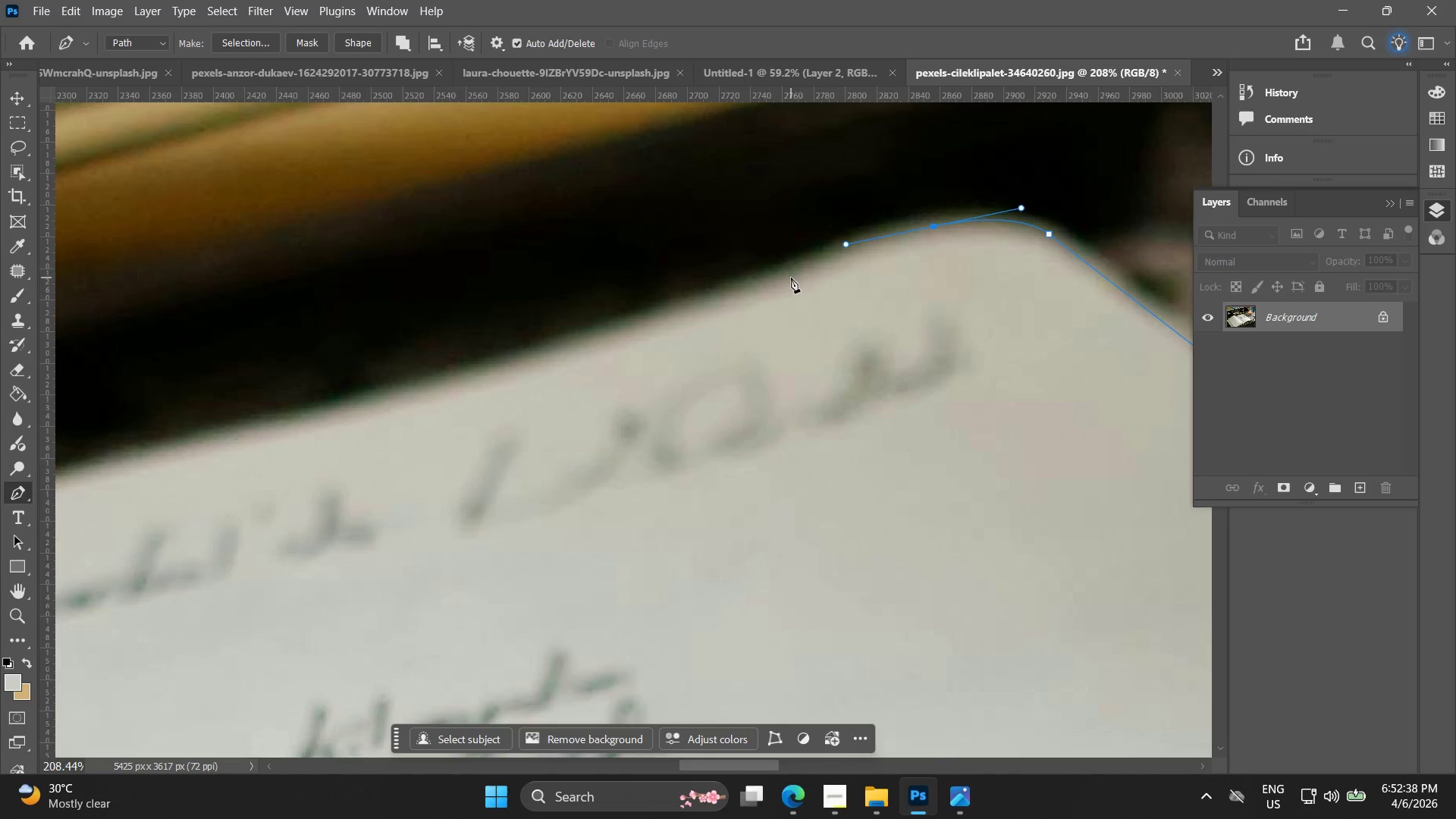 
key(Alt+AltLeft)
 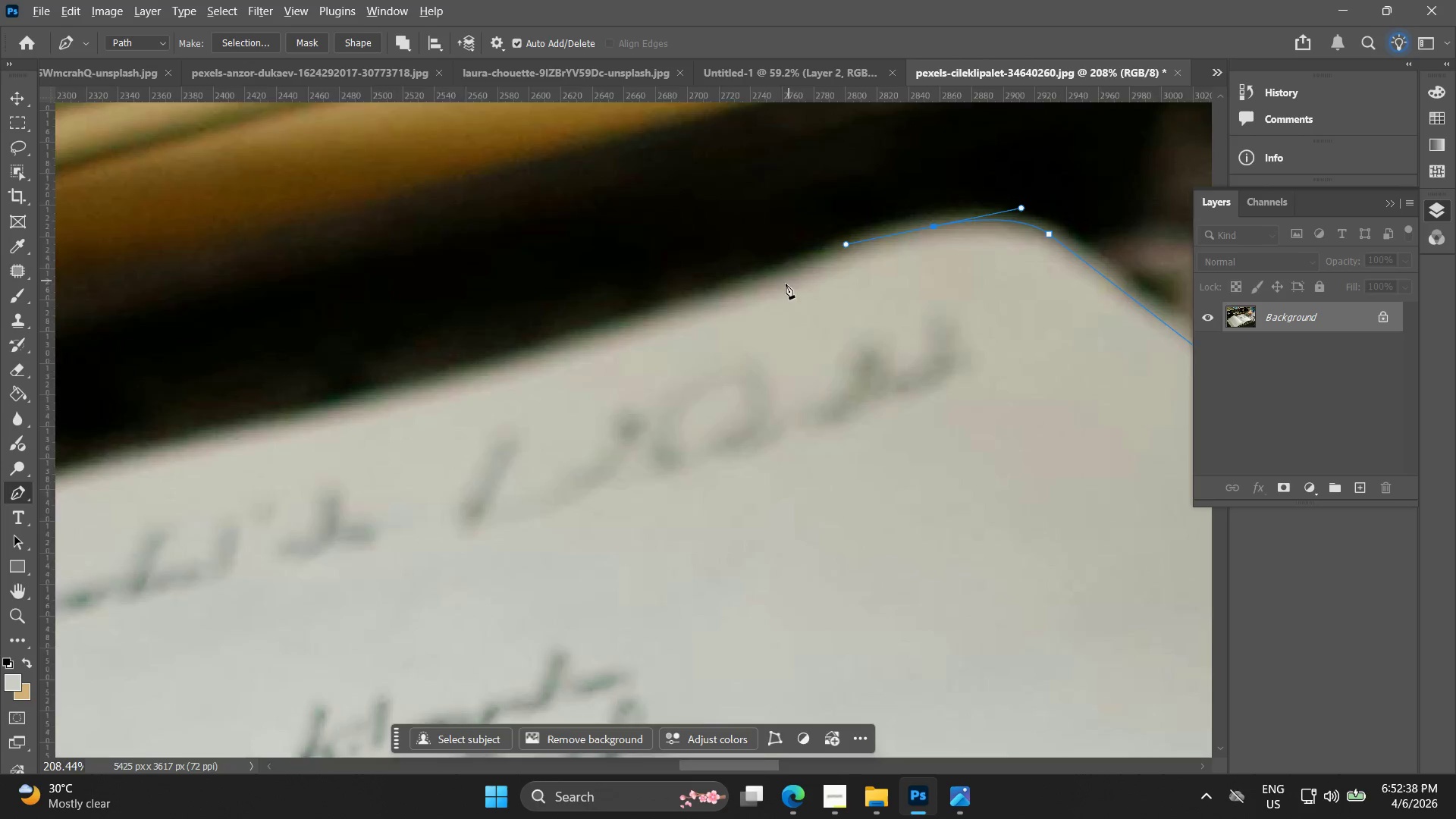 
hold_key(key=Space, duration=0.48)
 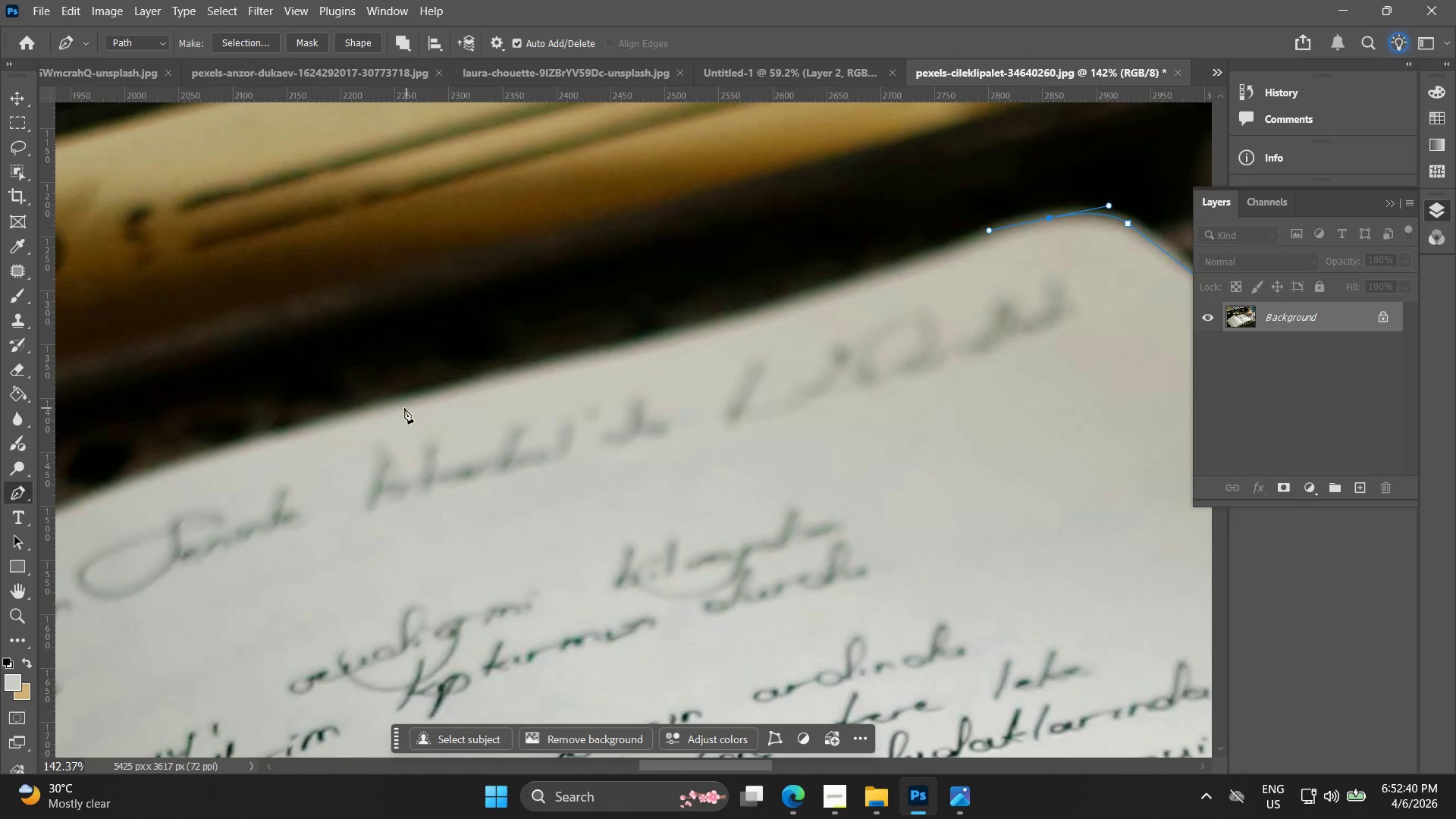 
left_click_drag(start_coordinate=[744, 306], to_coordinate=[908, 278])
 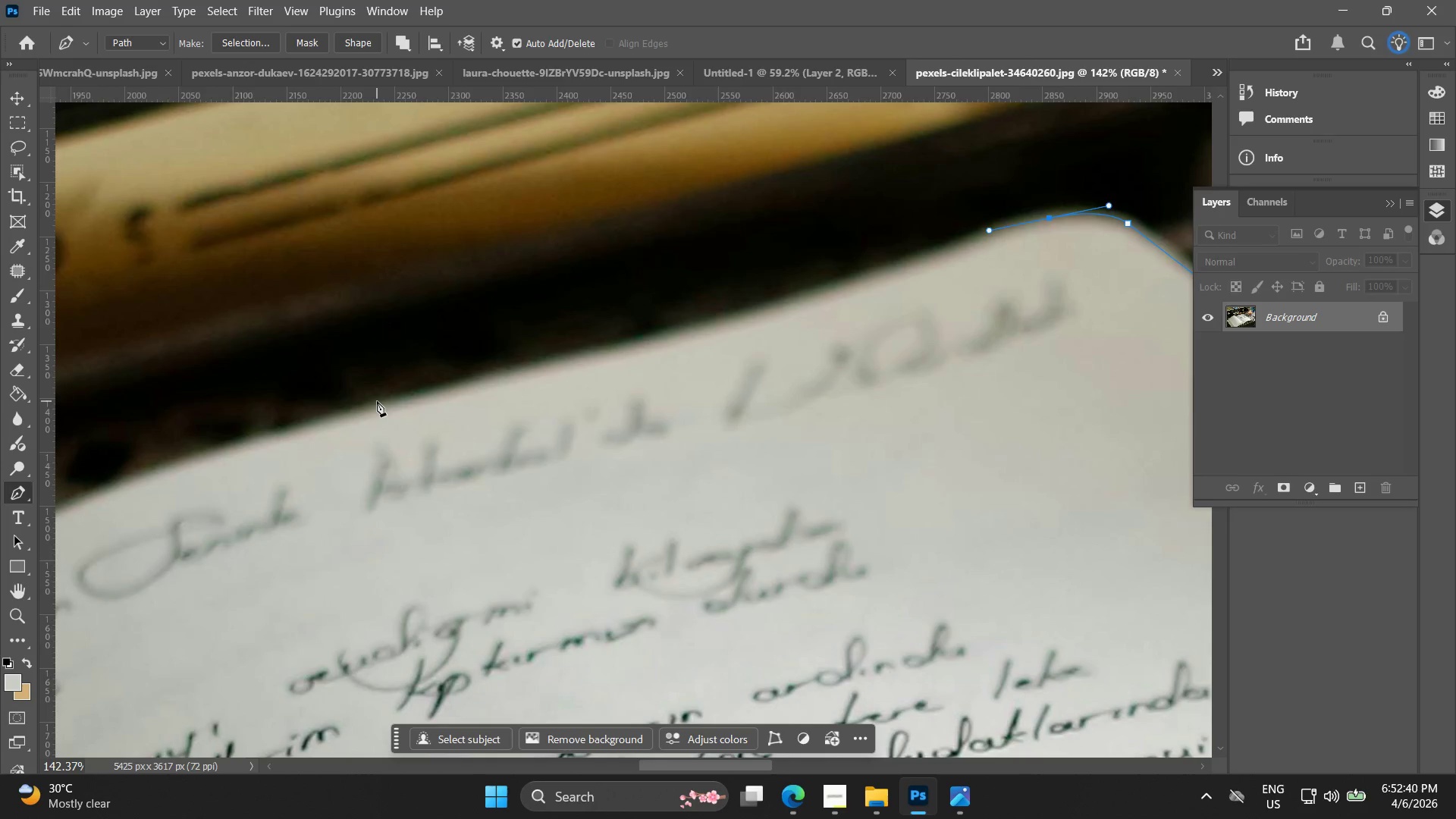 
scroll: coordinate [776, 293], scroll_direction: down, amount: 4.0
 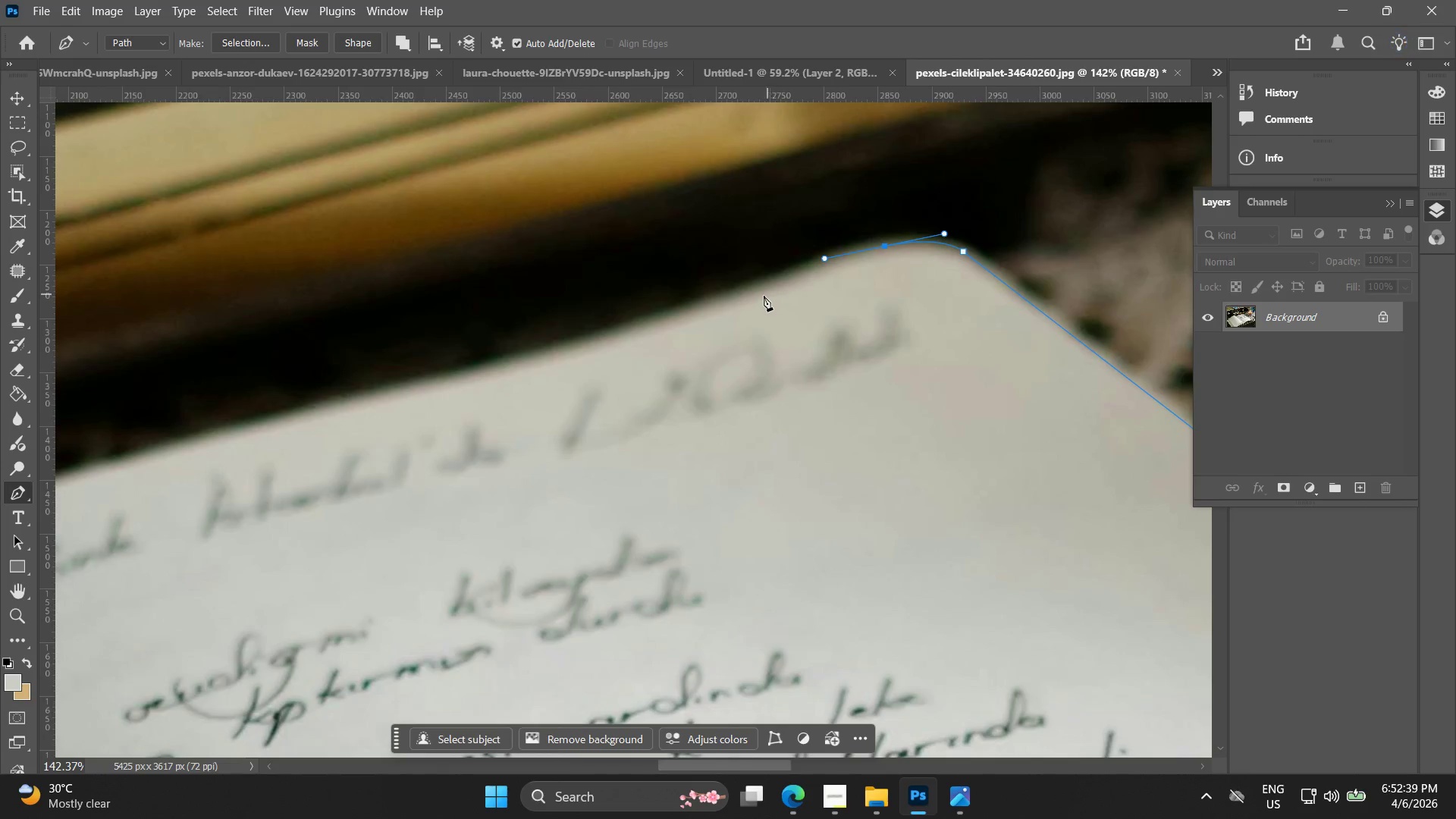 
left_click([372, 413])
 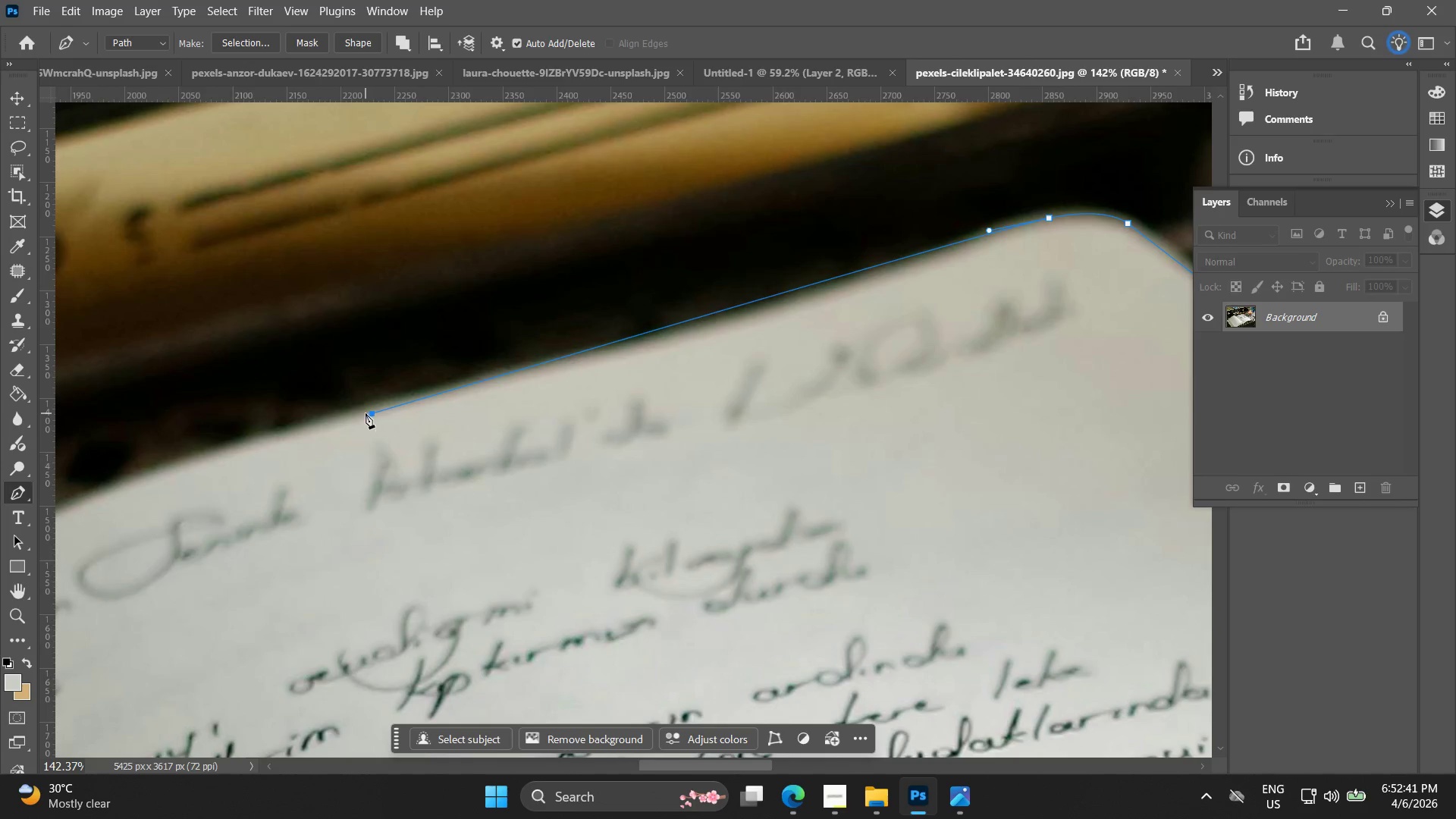 
key(Control+ControlLeft)
 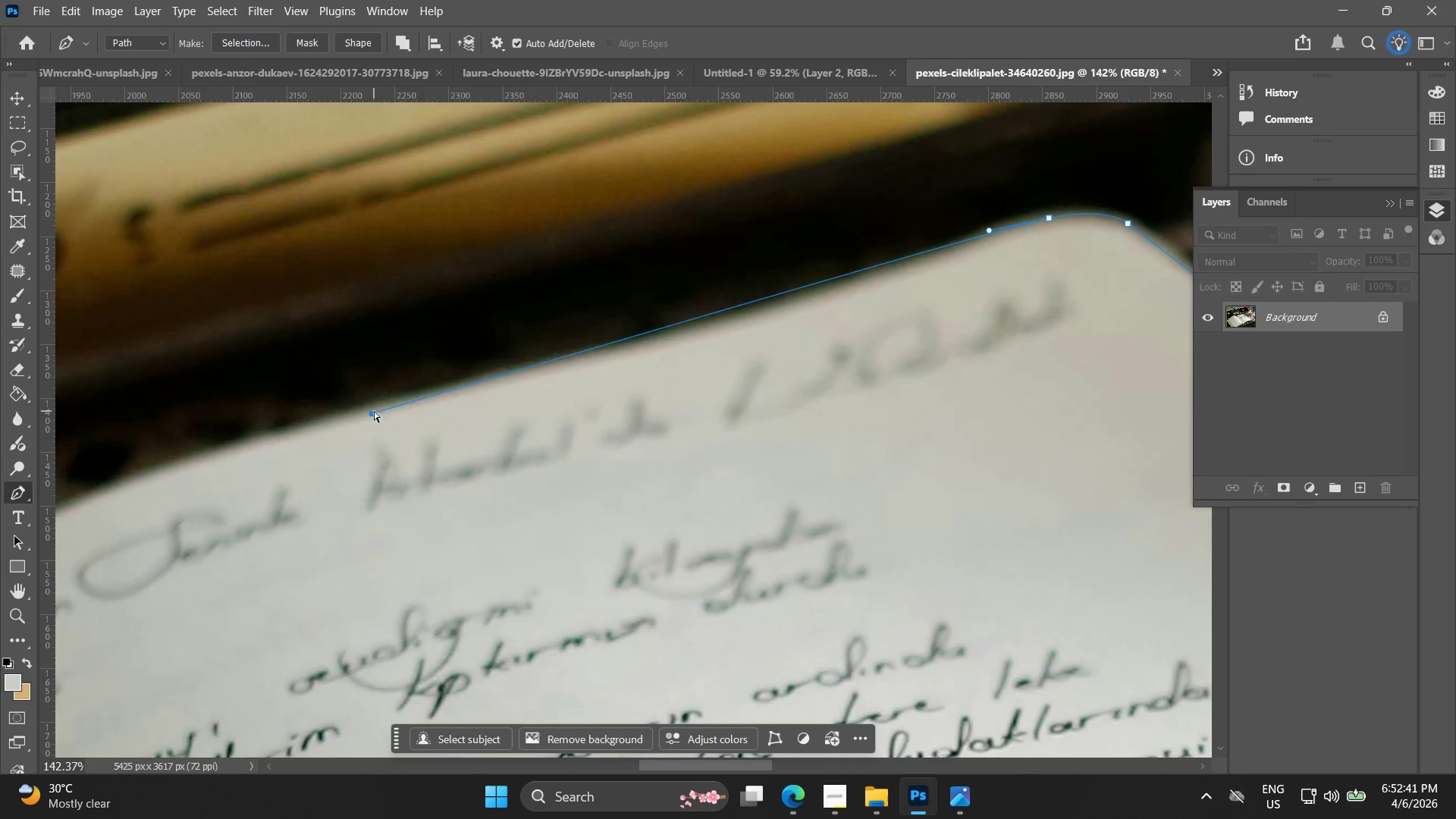 
key(Control+Z)
 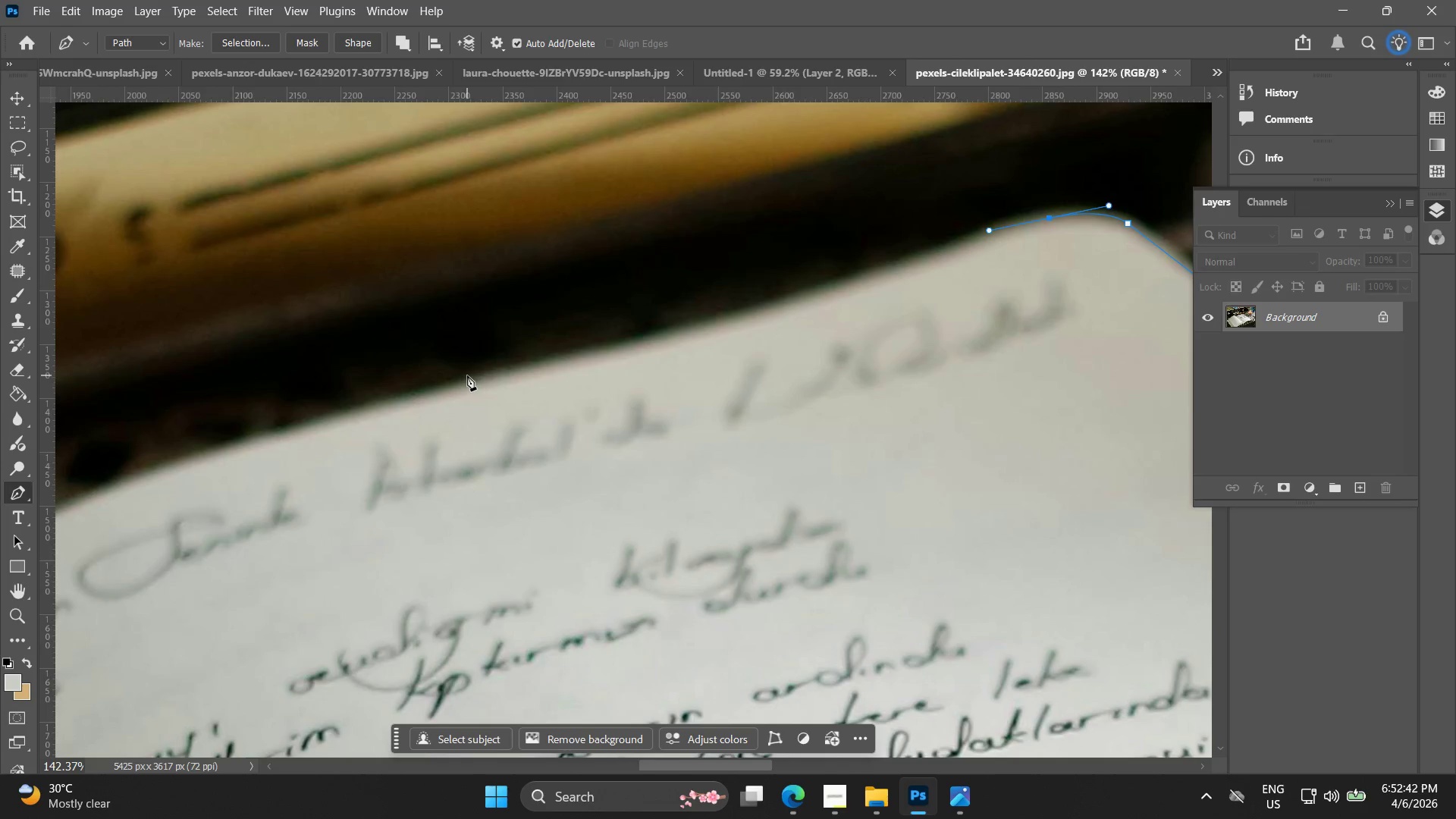 
left_click_drag(start_coordinate=[463, 378], to_coordinate=[432, 391])
 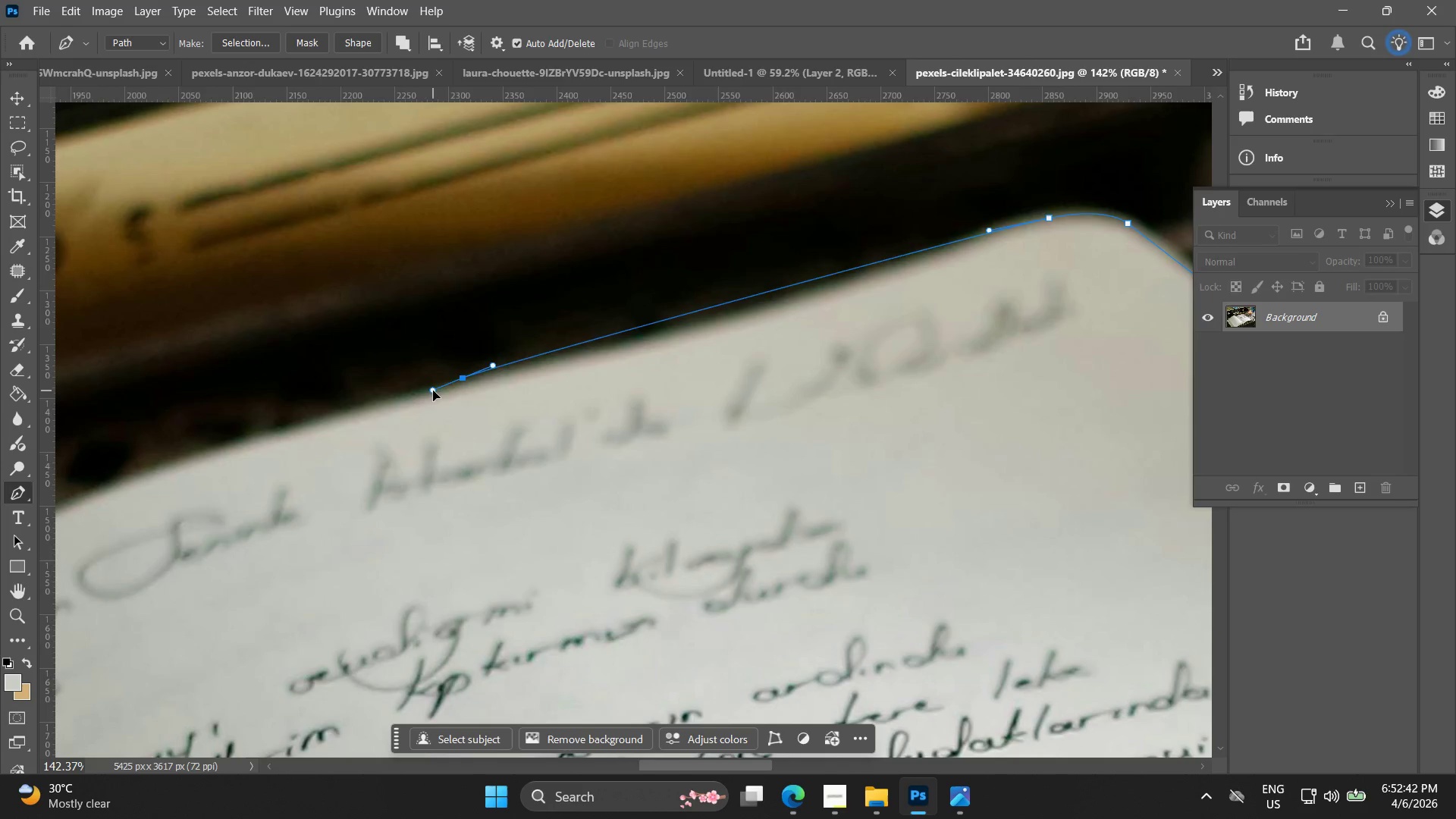 
key(Control+ControlLeft)
 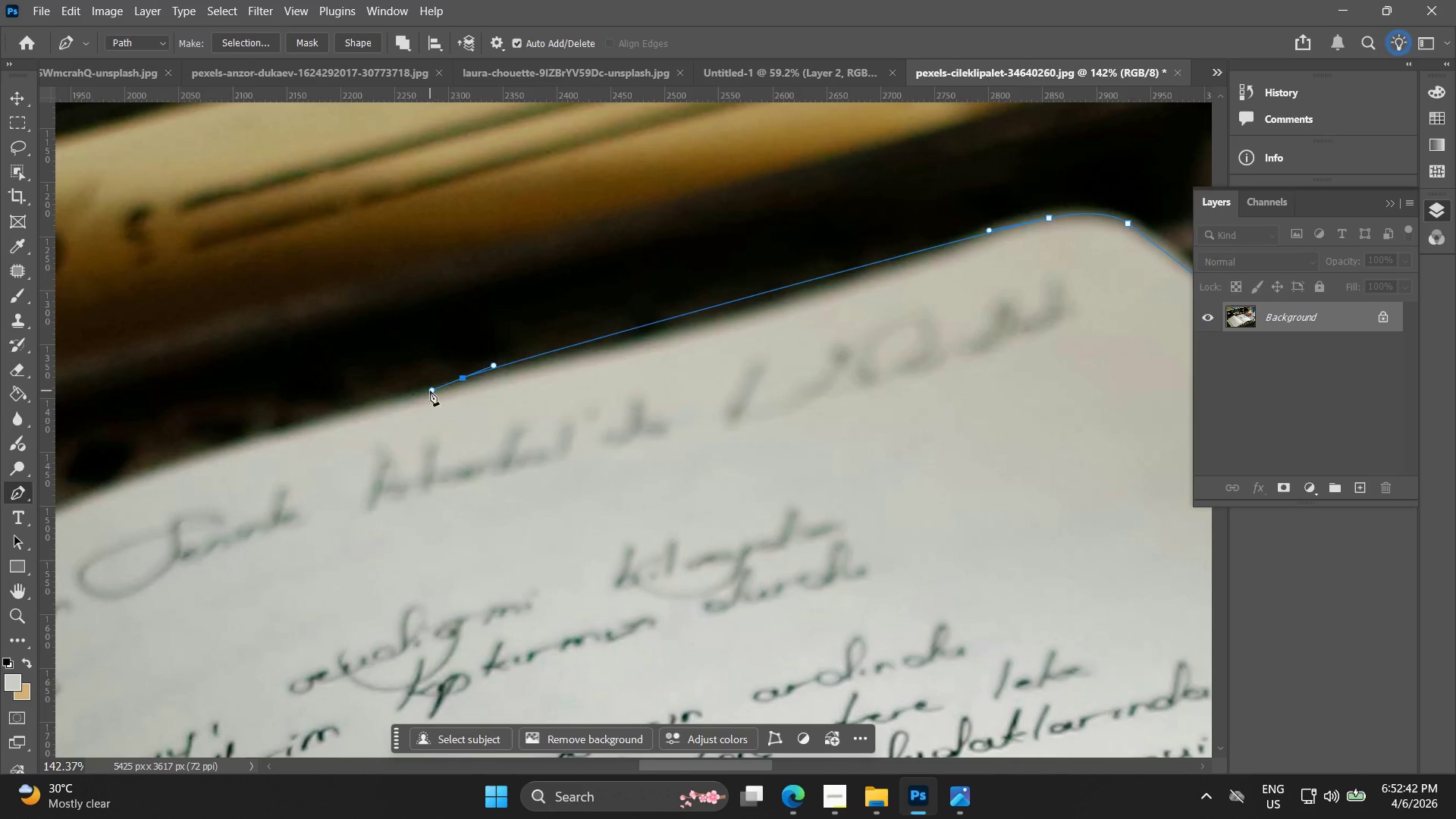 
key(Control+Z)
 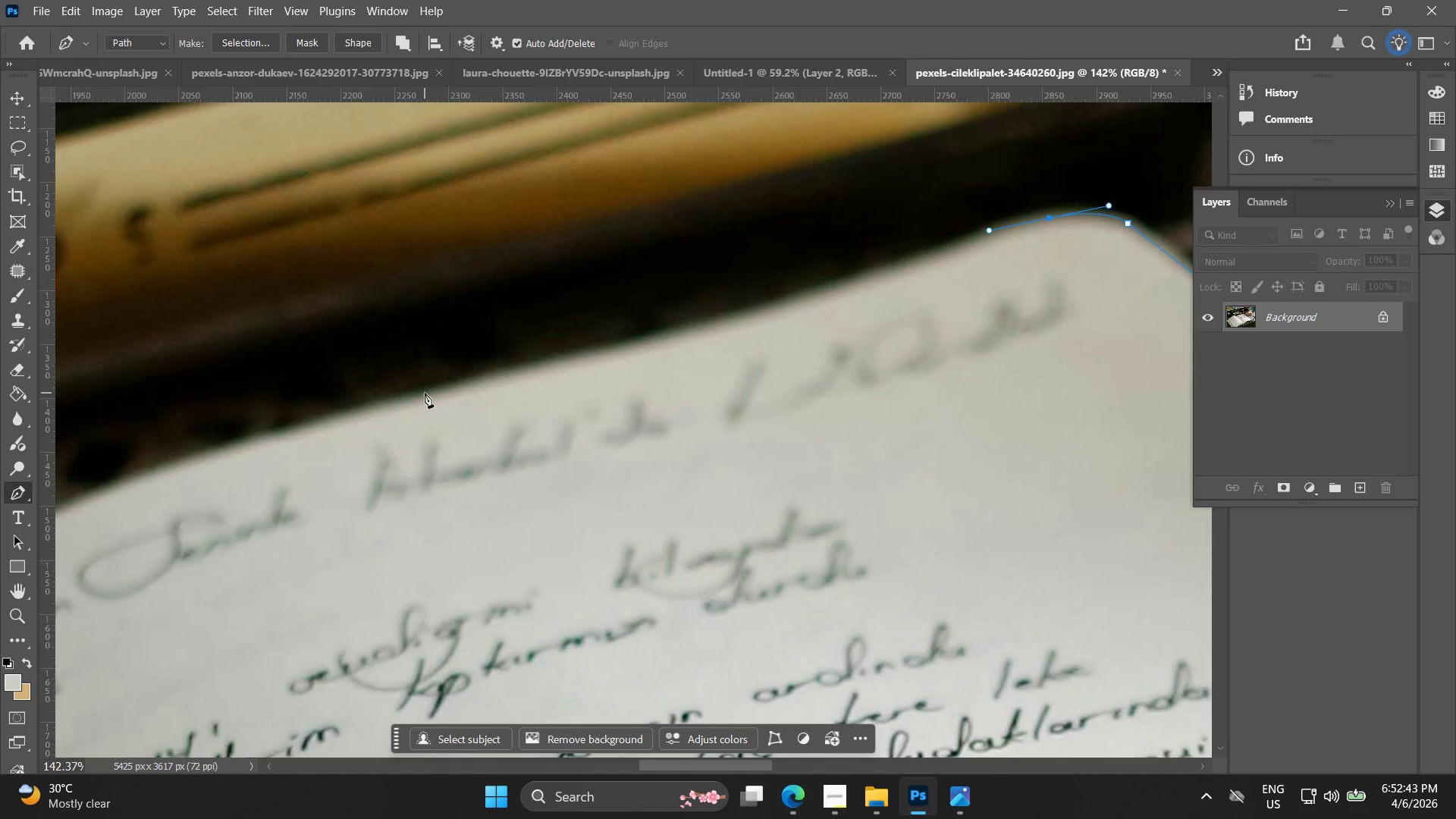 
left_click_drag(start_coordinate=[422, 397], to_coordinate=[130, 450])
 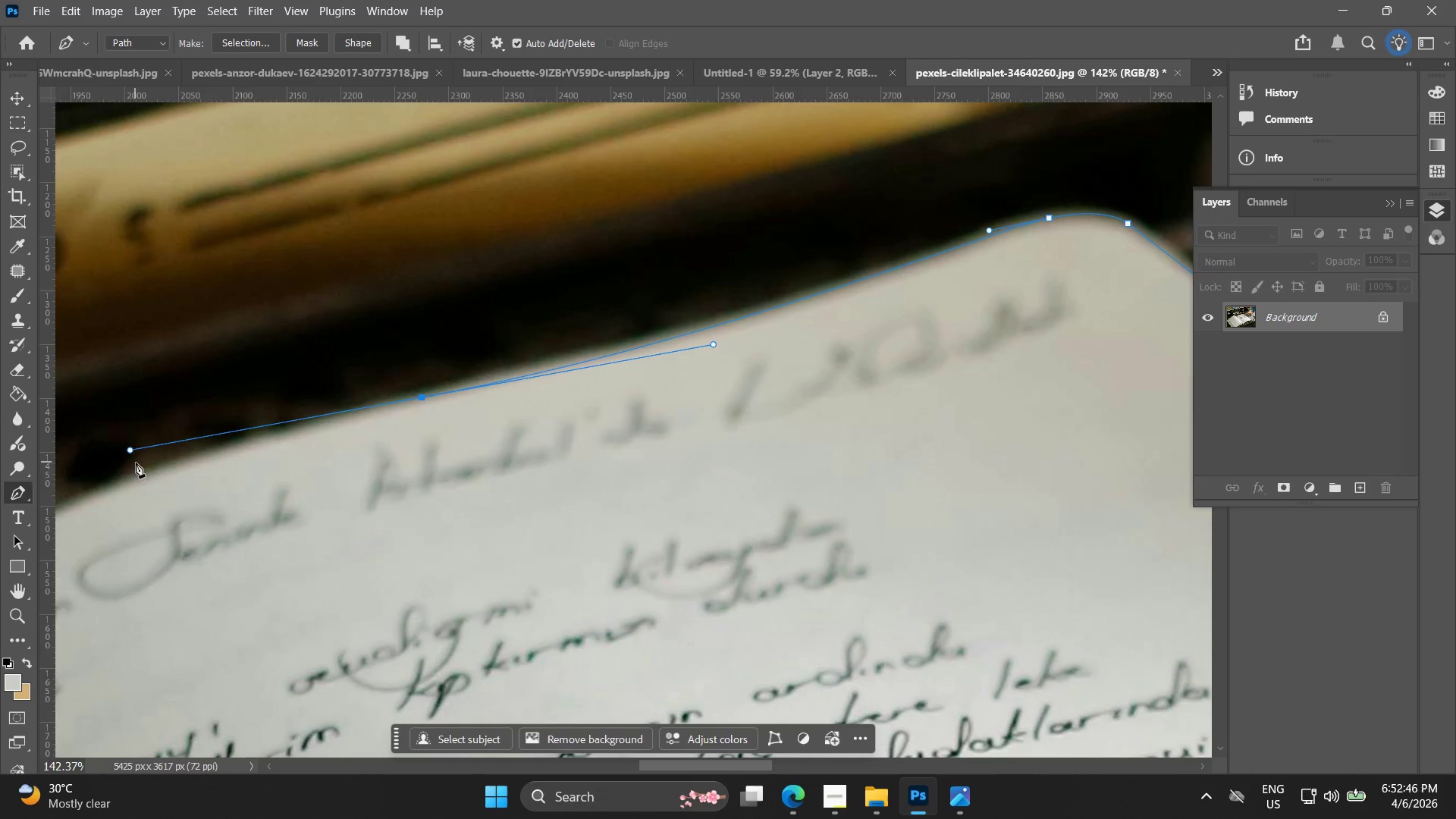 
hold_key(key=Space, duration=0.56)
 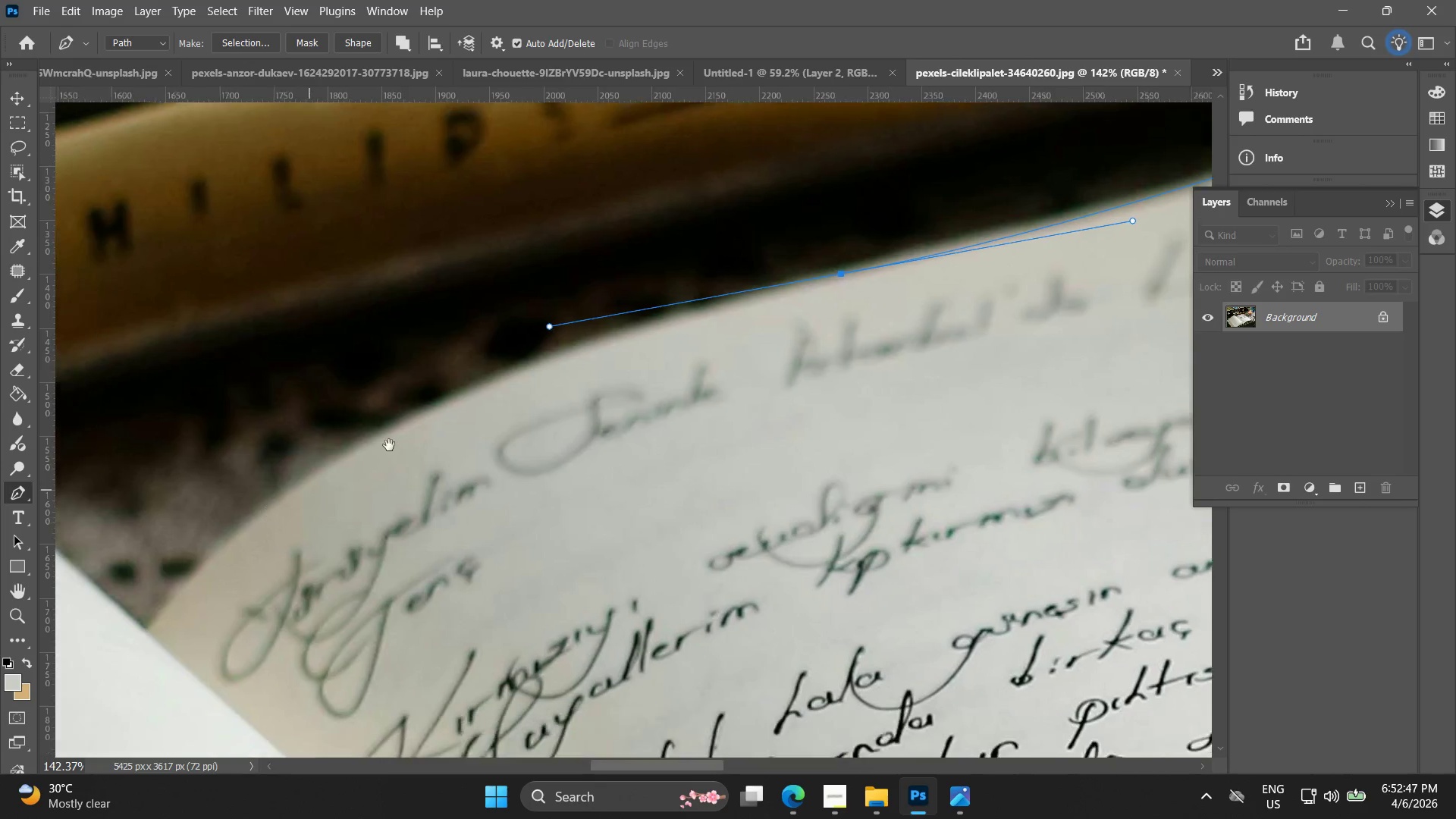 
left_click_drag(start_coordinate=[164, 474], to_coordinate=[542, 373])
 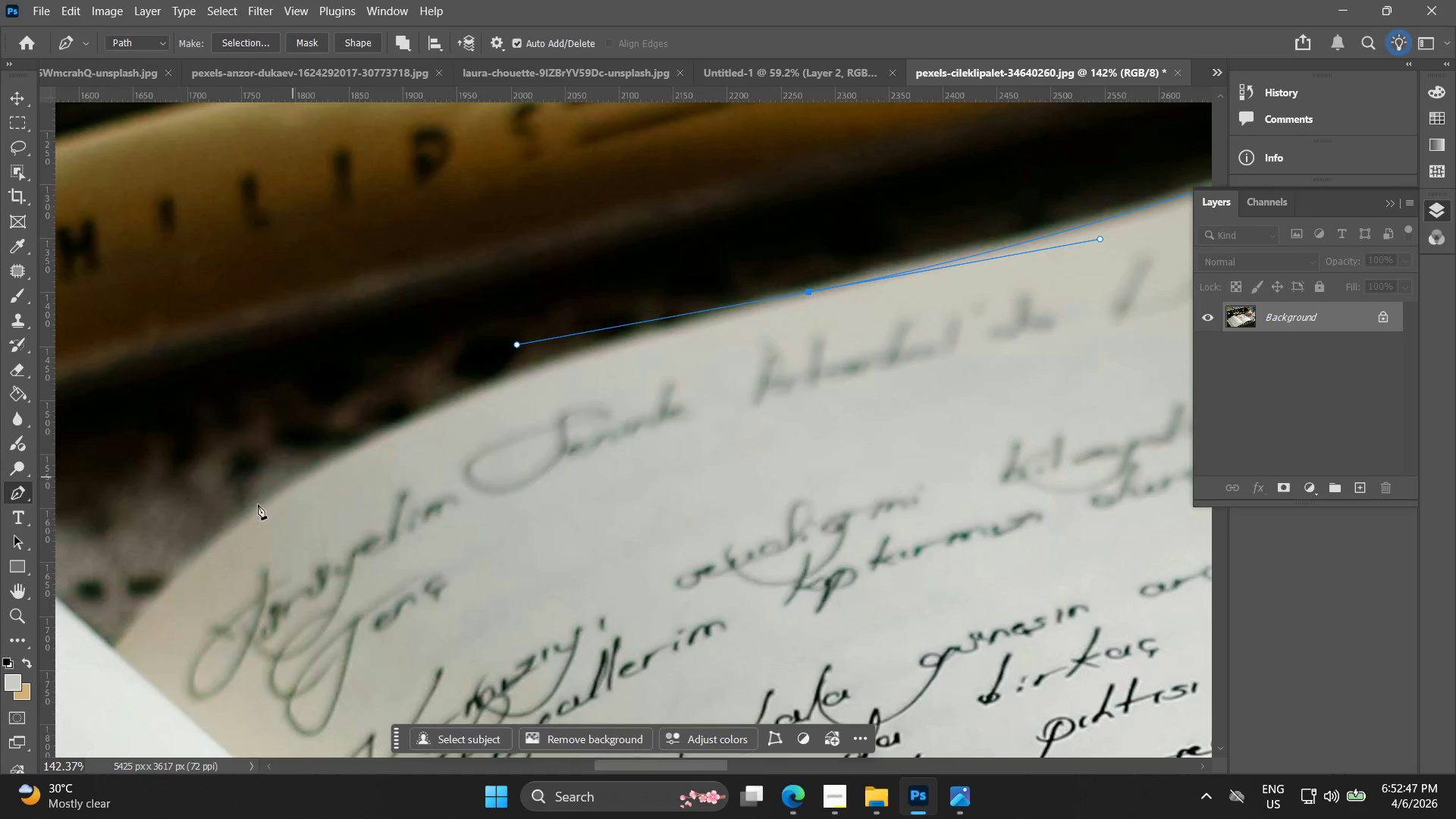 
hold_key(key=Space, duration=0.45)
 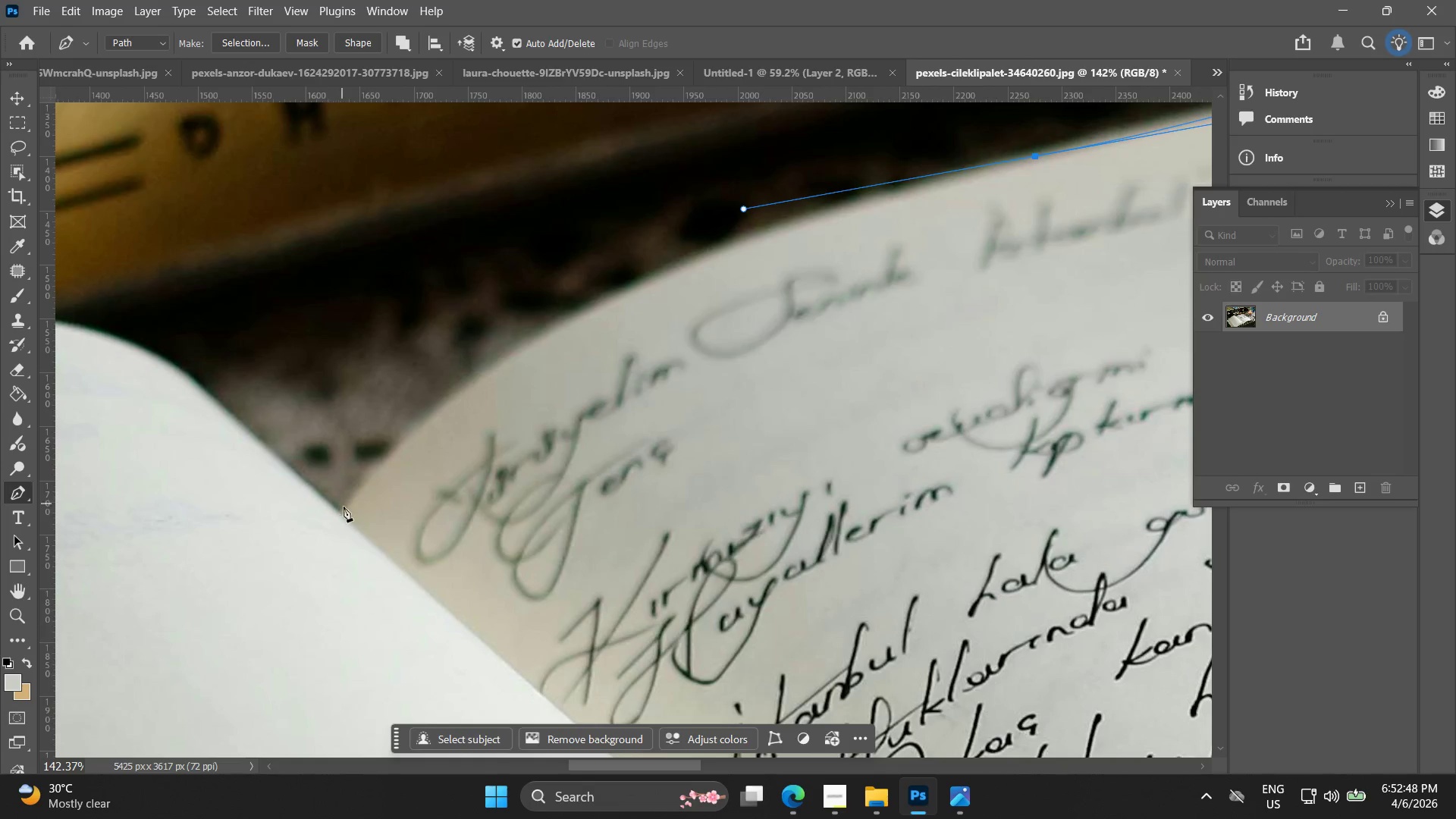 
left_click_drag(start_coordinate=[243, 527], to_coordinate=[470, 391])
 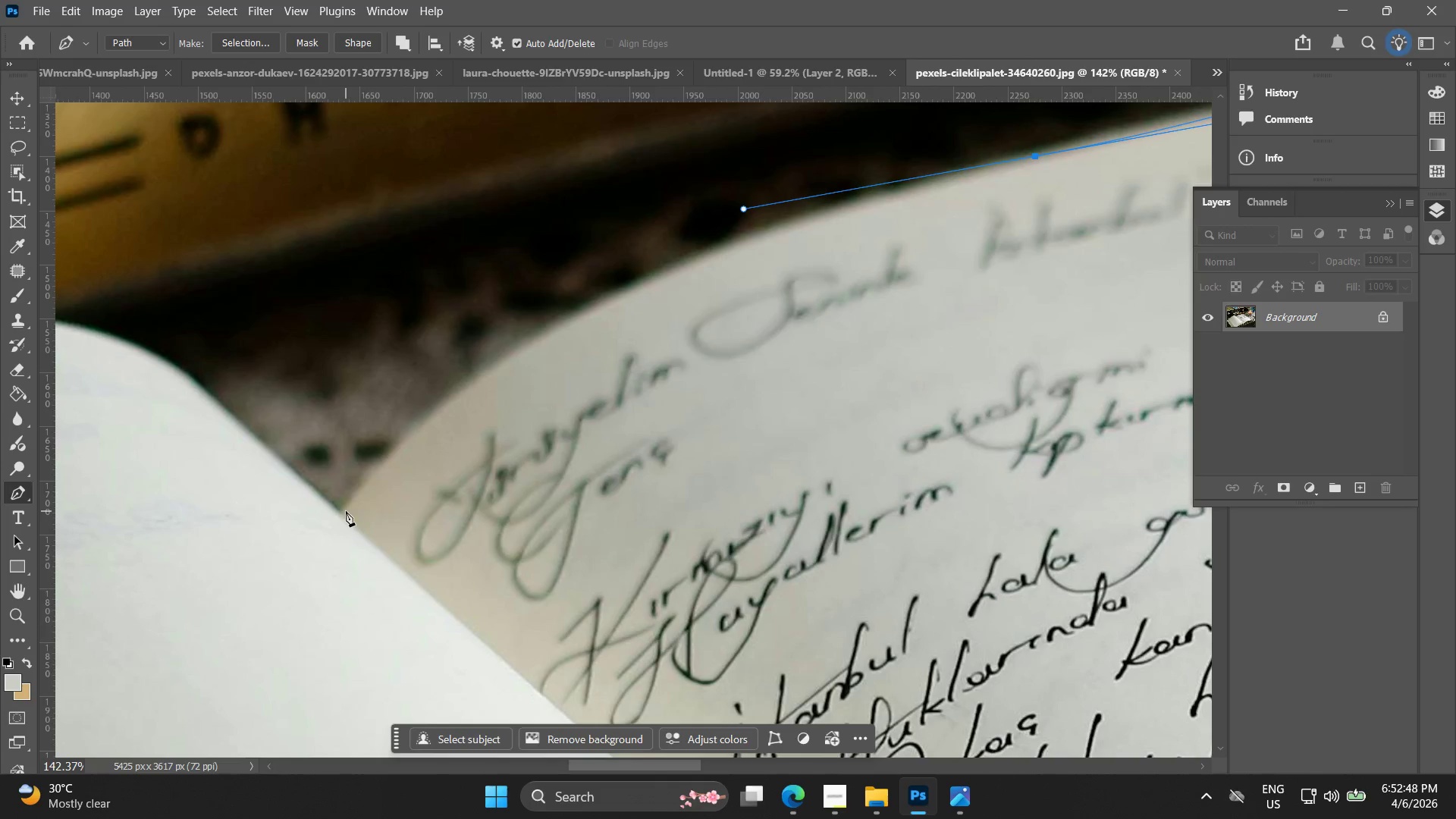 
left_click_drag(start_coordinate=[345, 512], to_coordinate=[259, 663])
 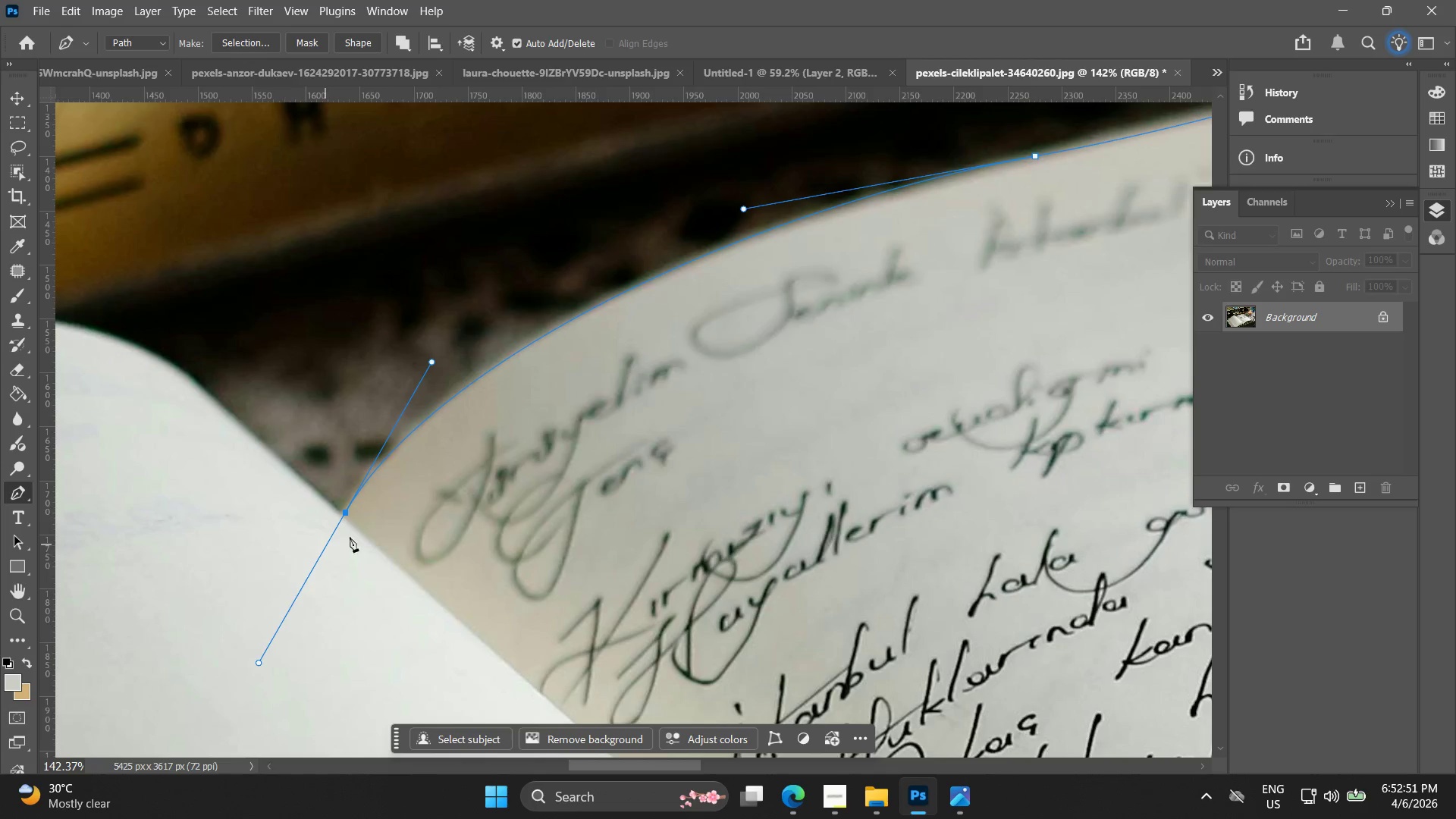 
hold_key(key=ShiftLeft, duration=1.06)
left_click([344, 513])
 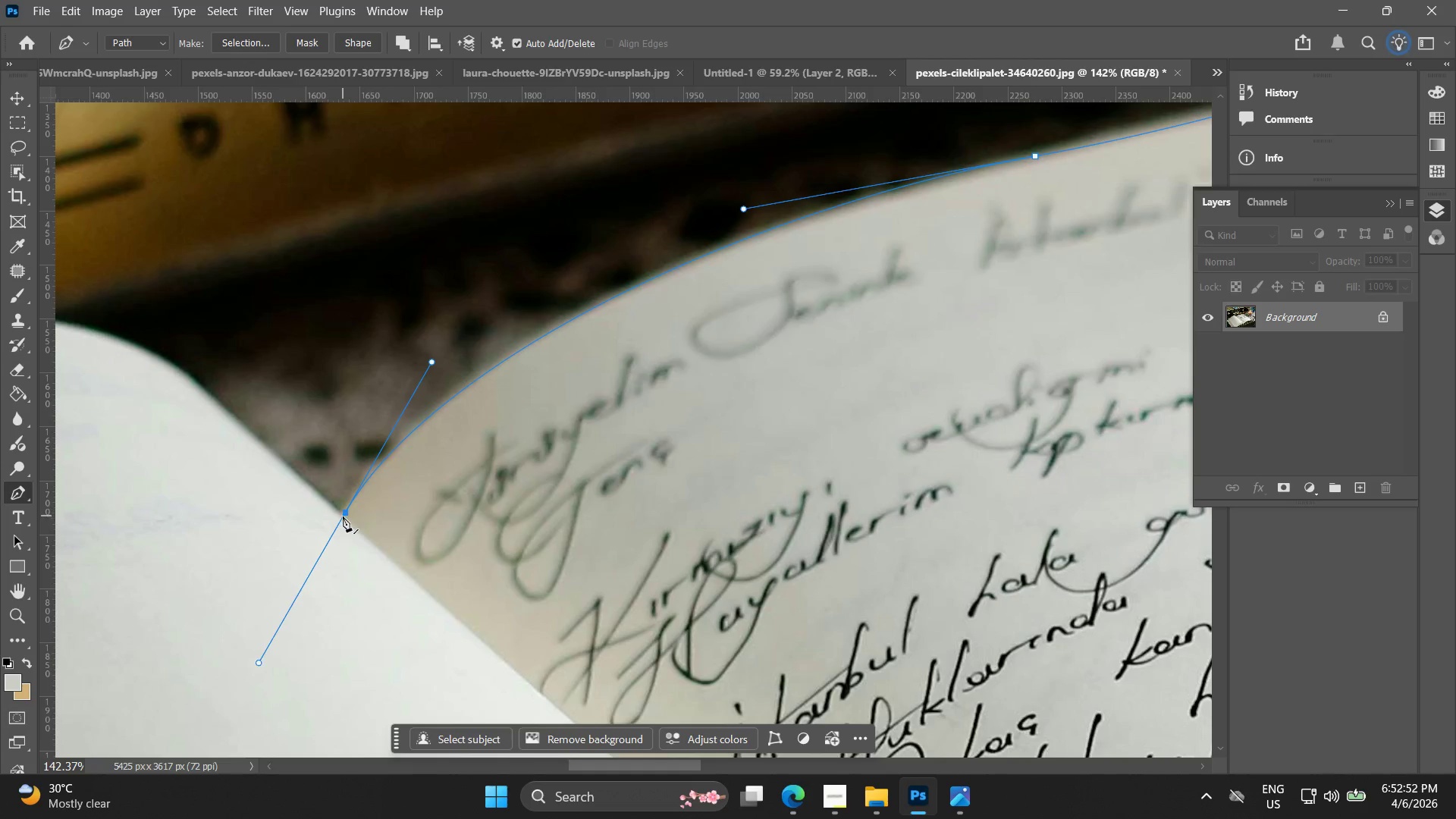 
key(Alt+AltLeft)
 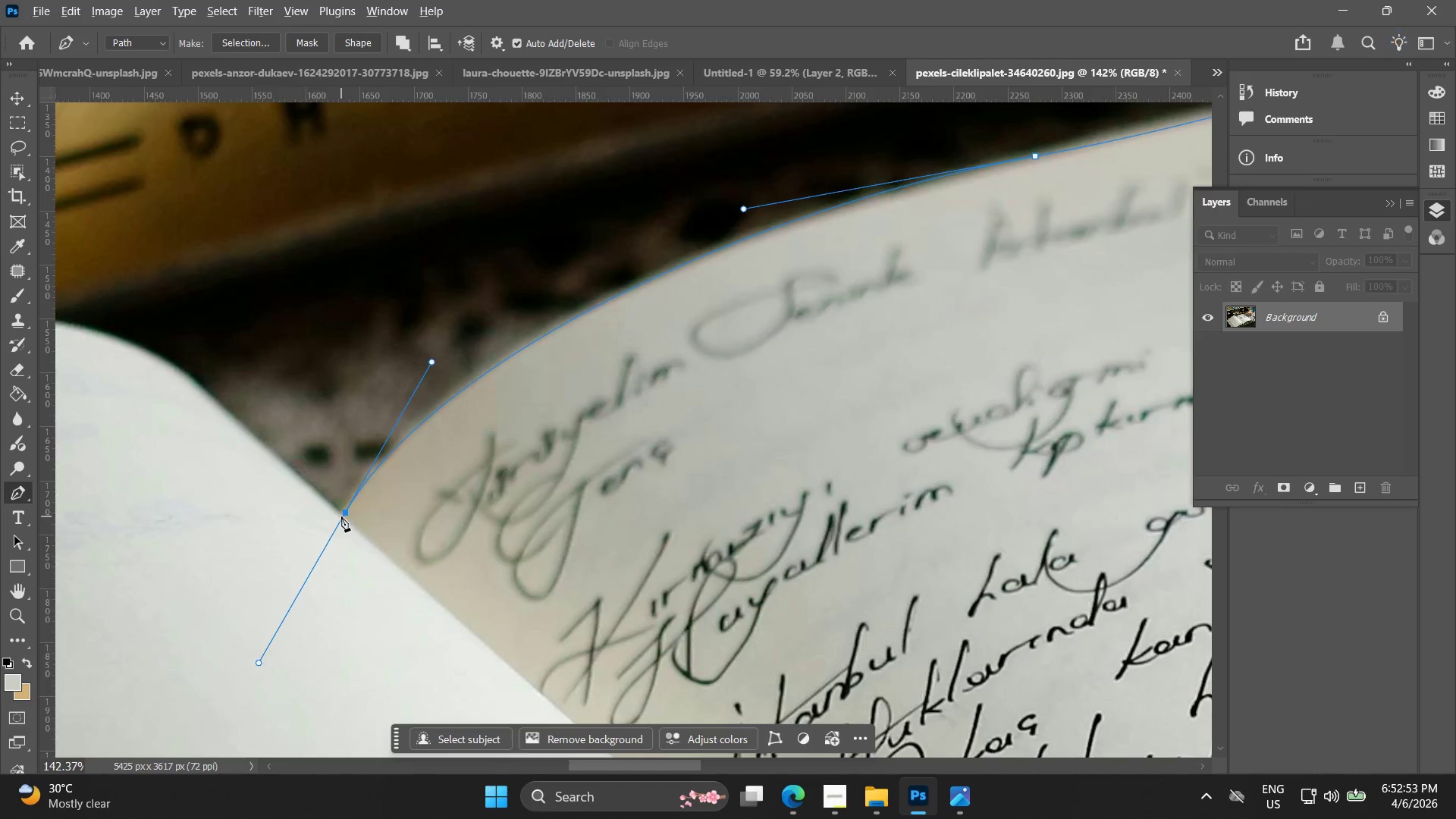 
scroll: coordinate [340, 516], scroll_direction: up, amount: 4.0
 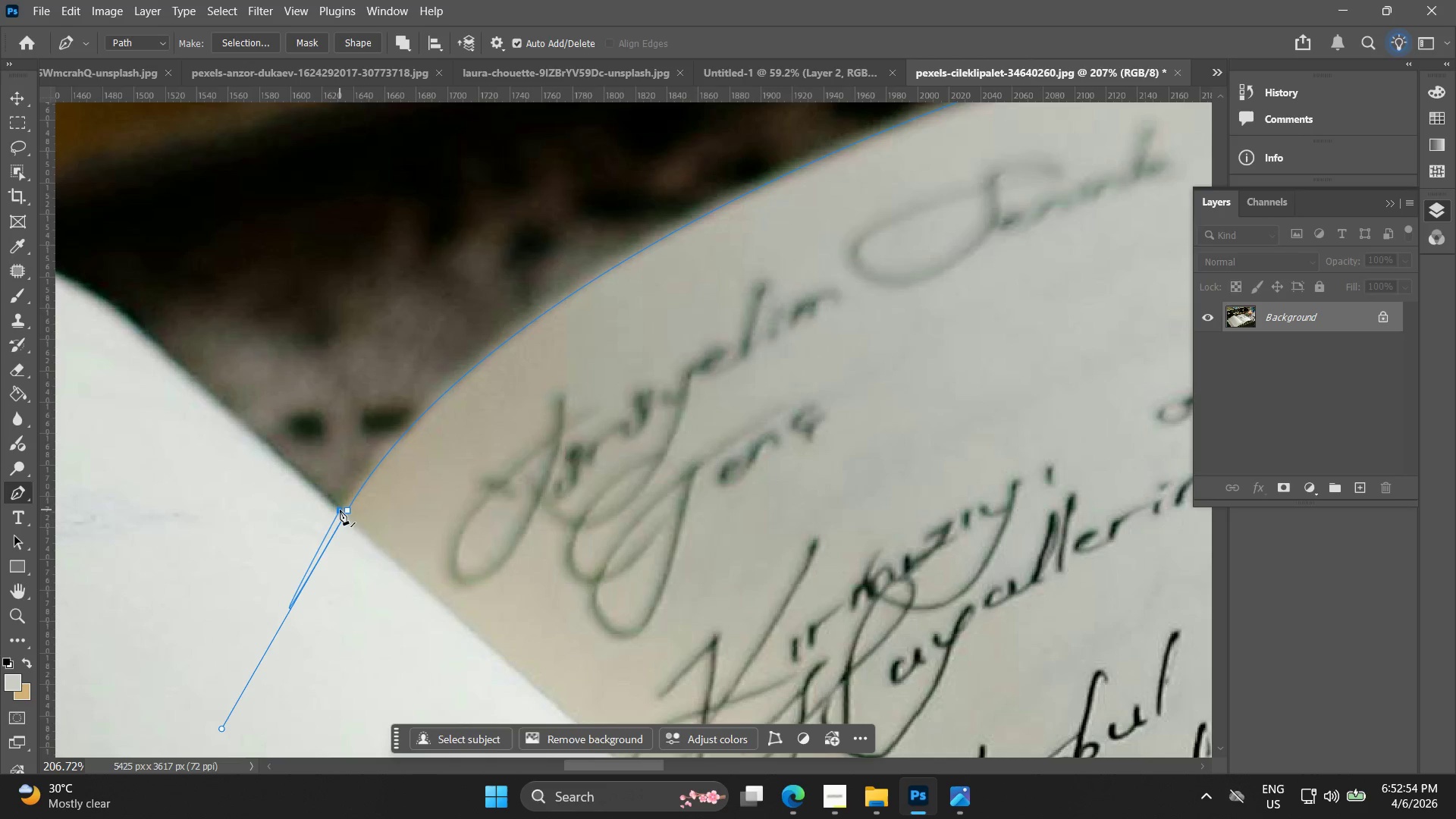 
key(Control+ControlLeft)
 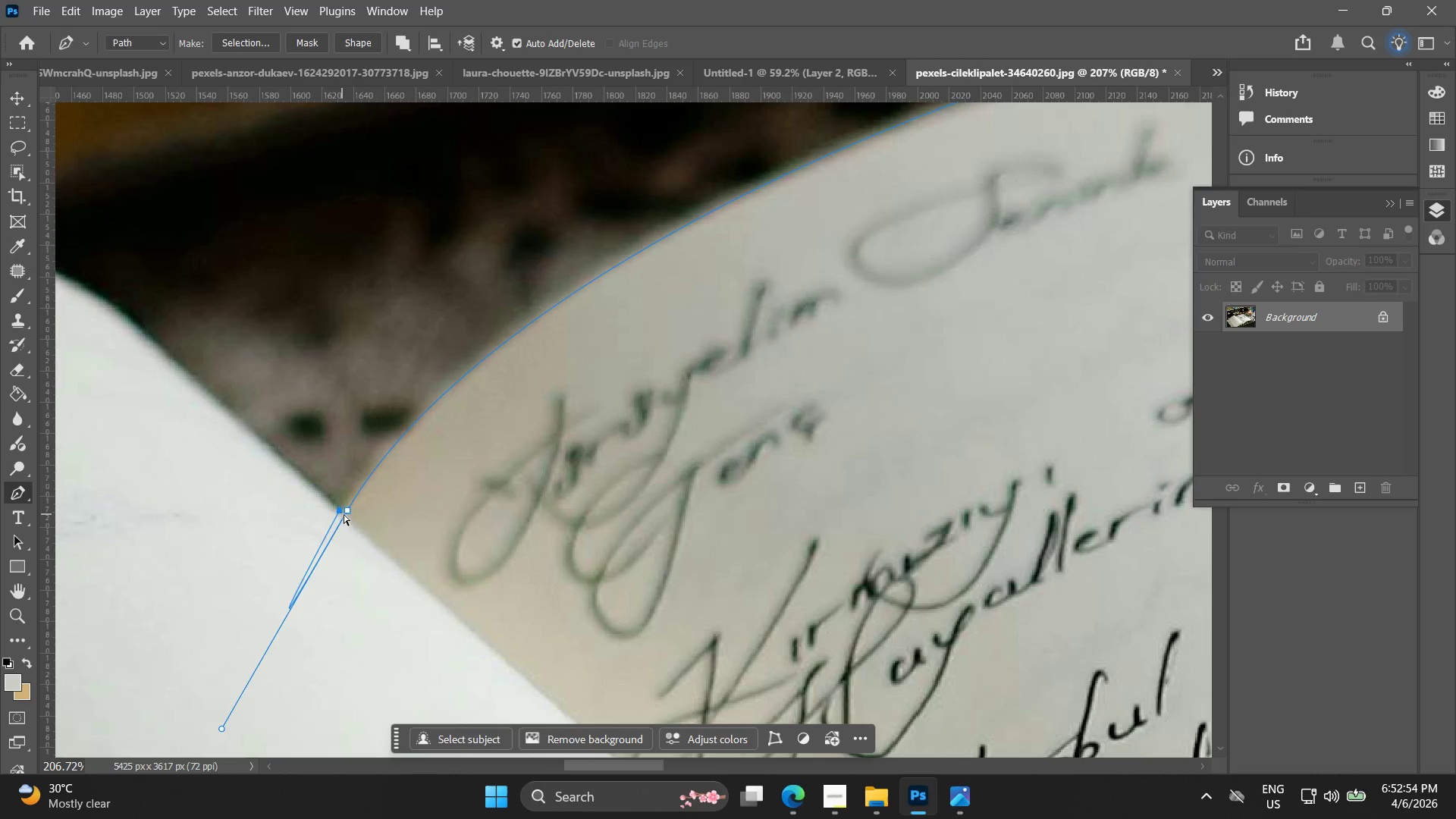 
key(Control+Z)
 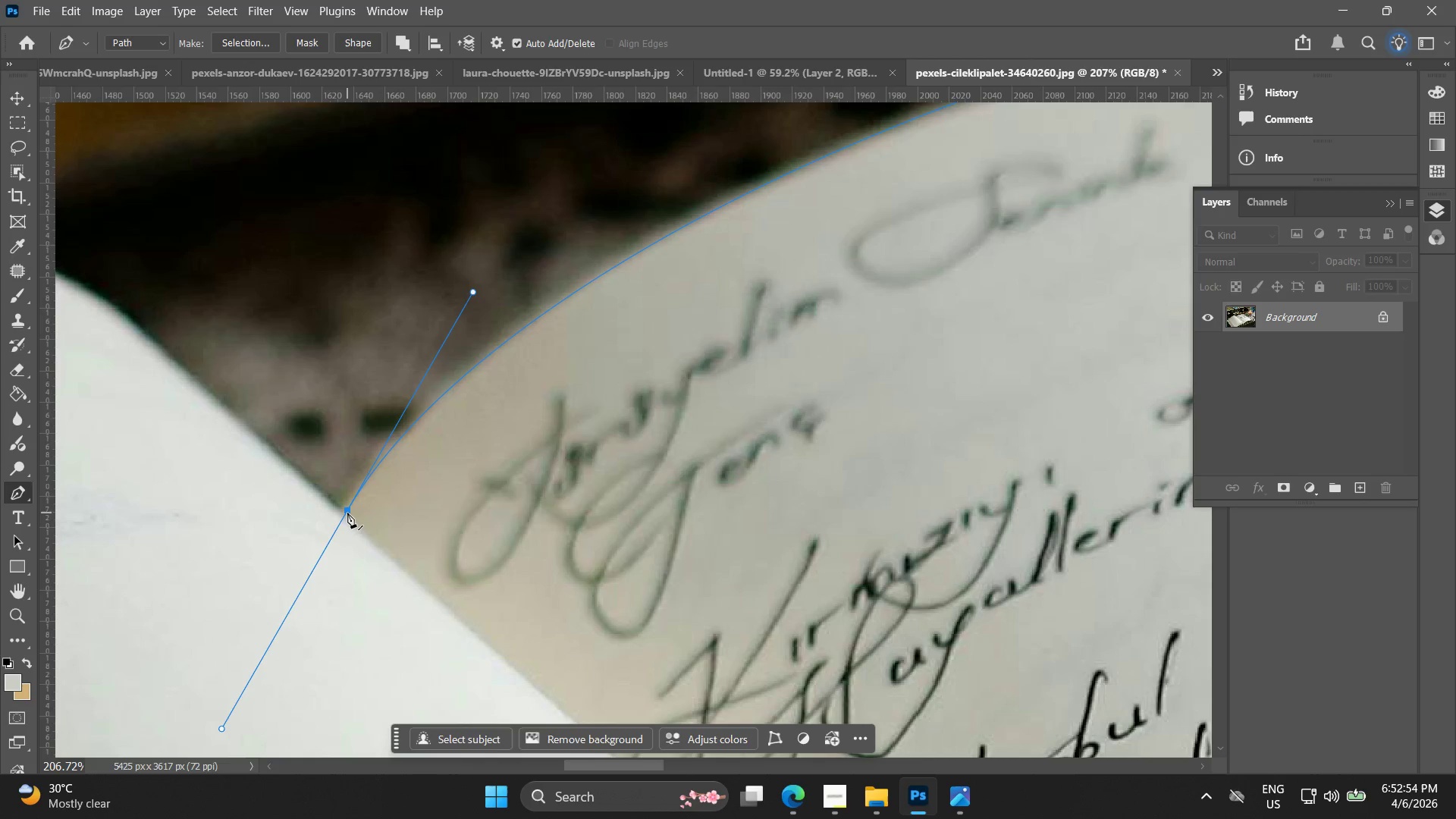 
hold_key(key=AltLeft, duration=0.44)
left_click([347, 510])
 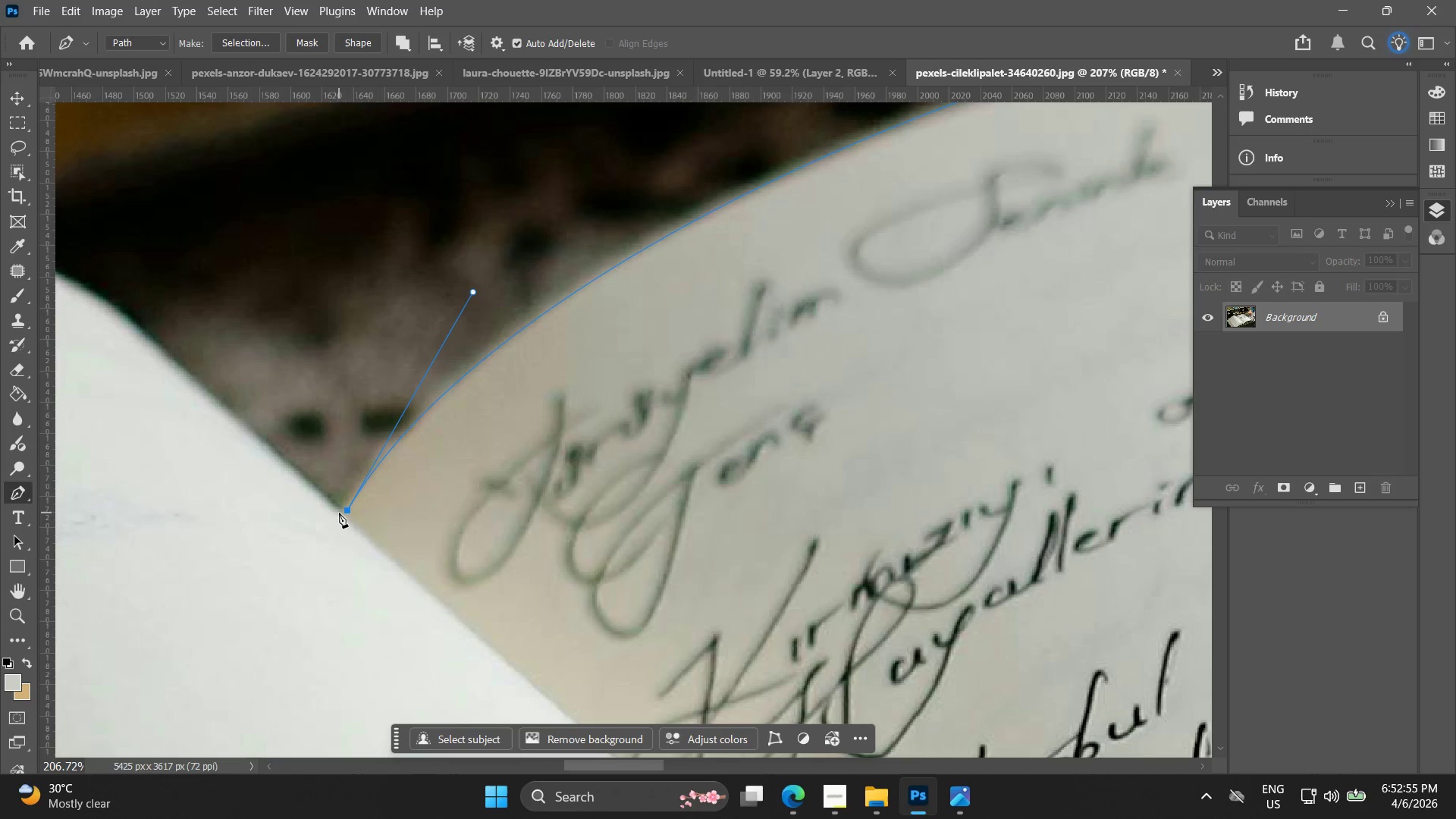 
left_click([340, 513])
 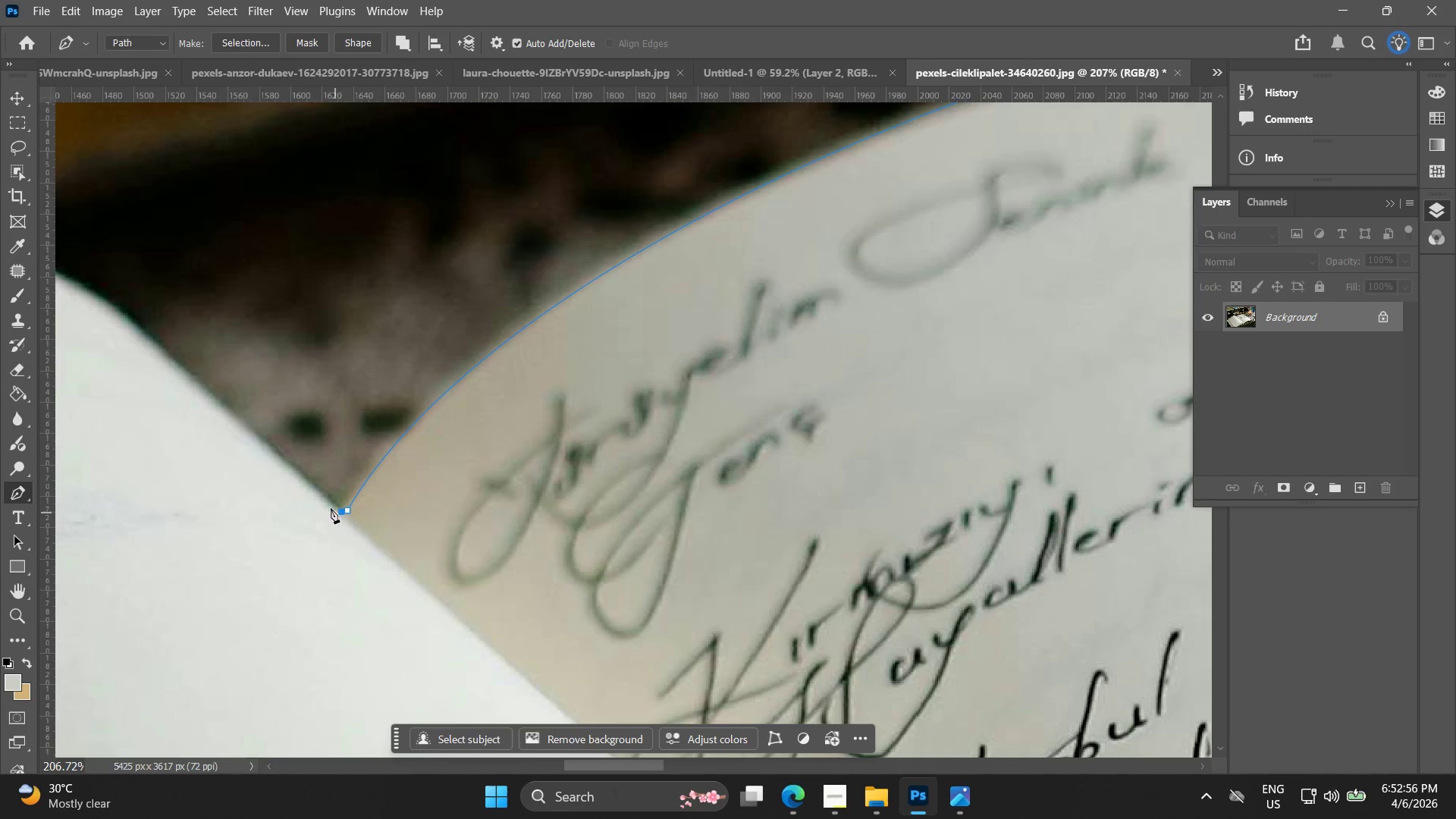 
hold_key(key=Space, duration=0.48)
 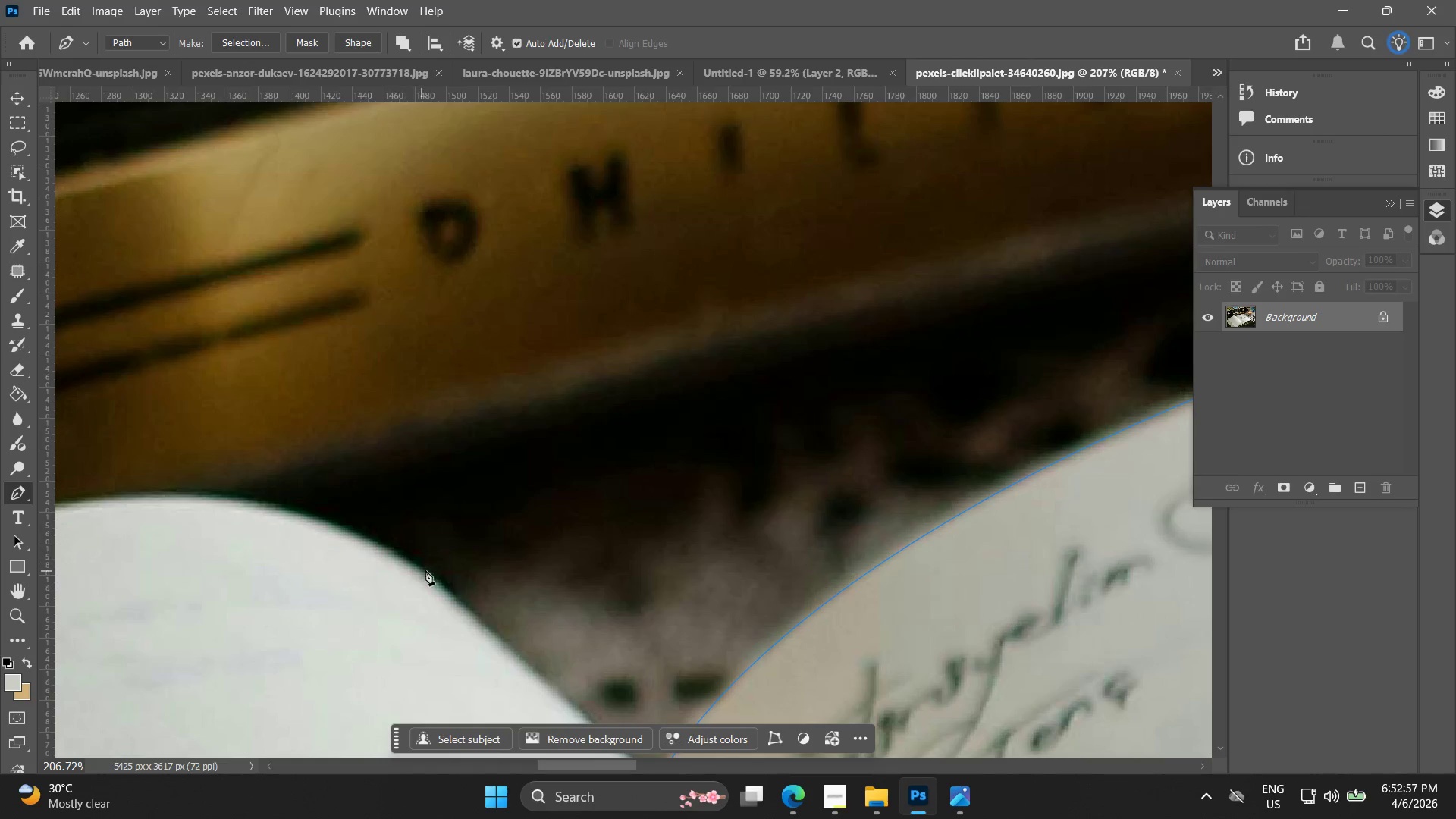 
left_click_drag(start_coordinate=[300, 462], to_coordinate=[613, 729])
 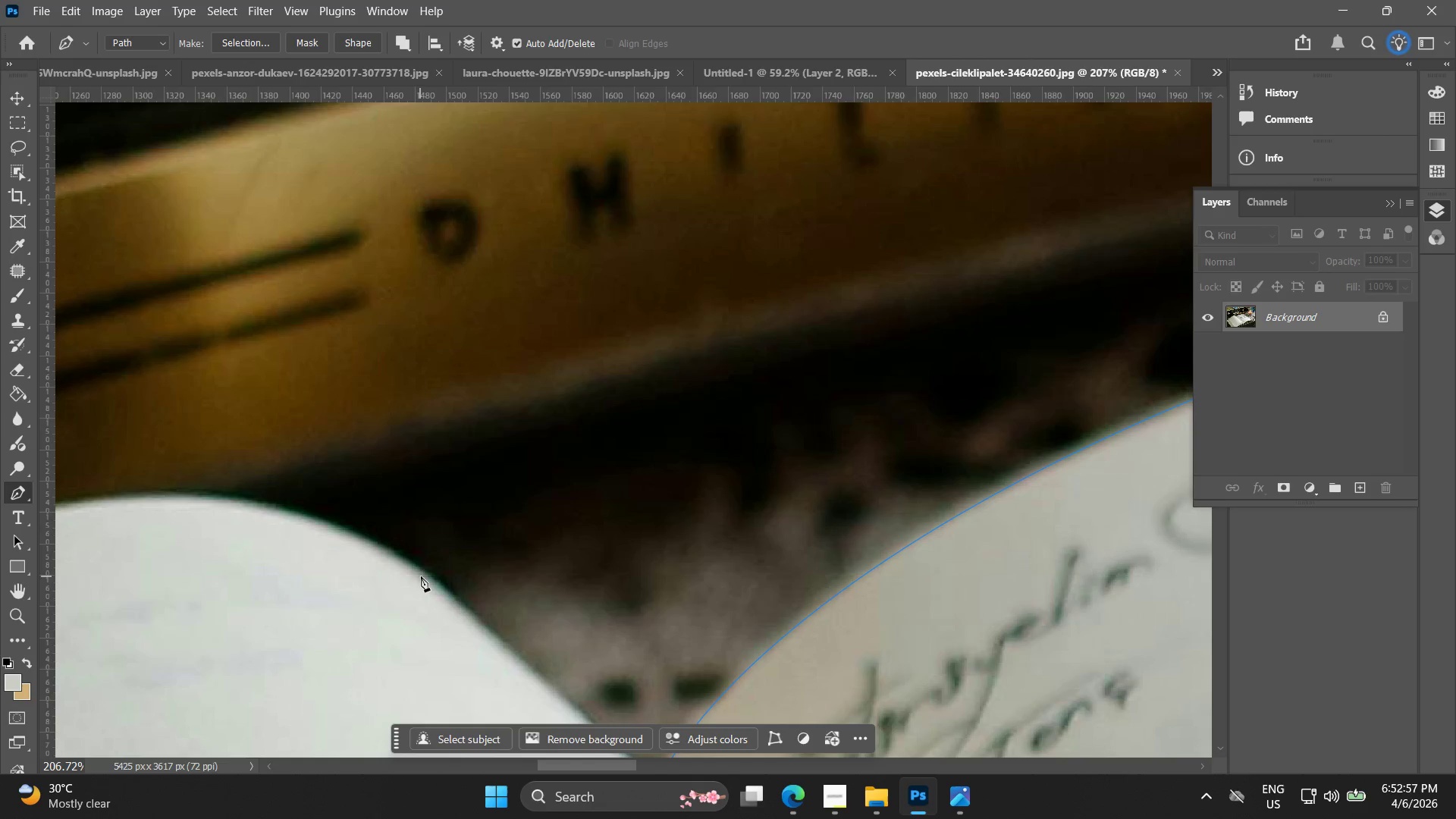 
left_click([424, 573])
 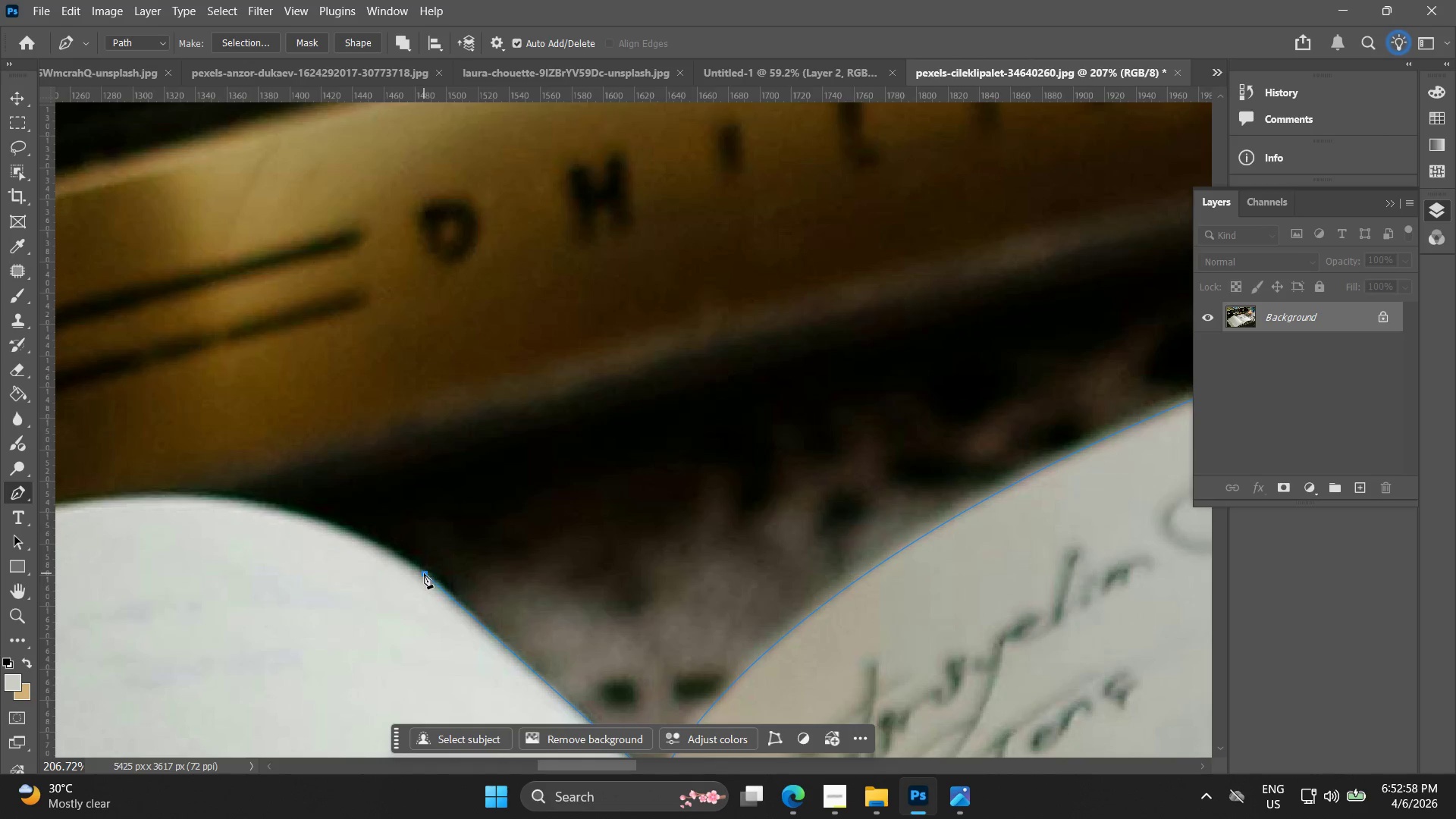 
hold_key(key=Space, duration=0.5)
 